 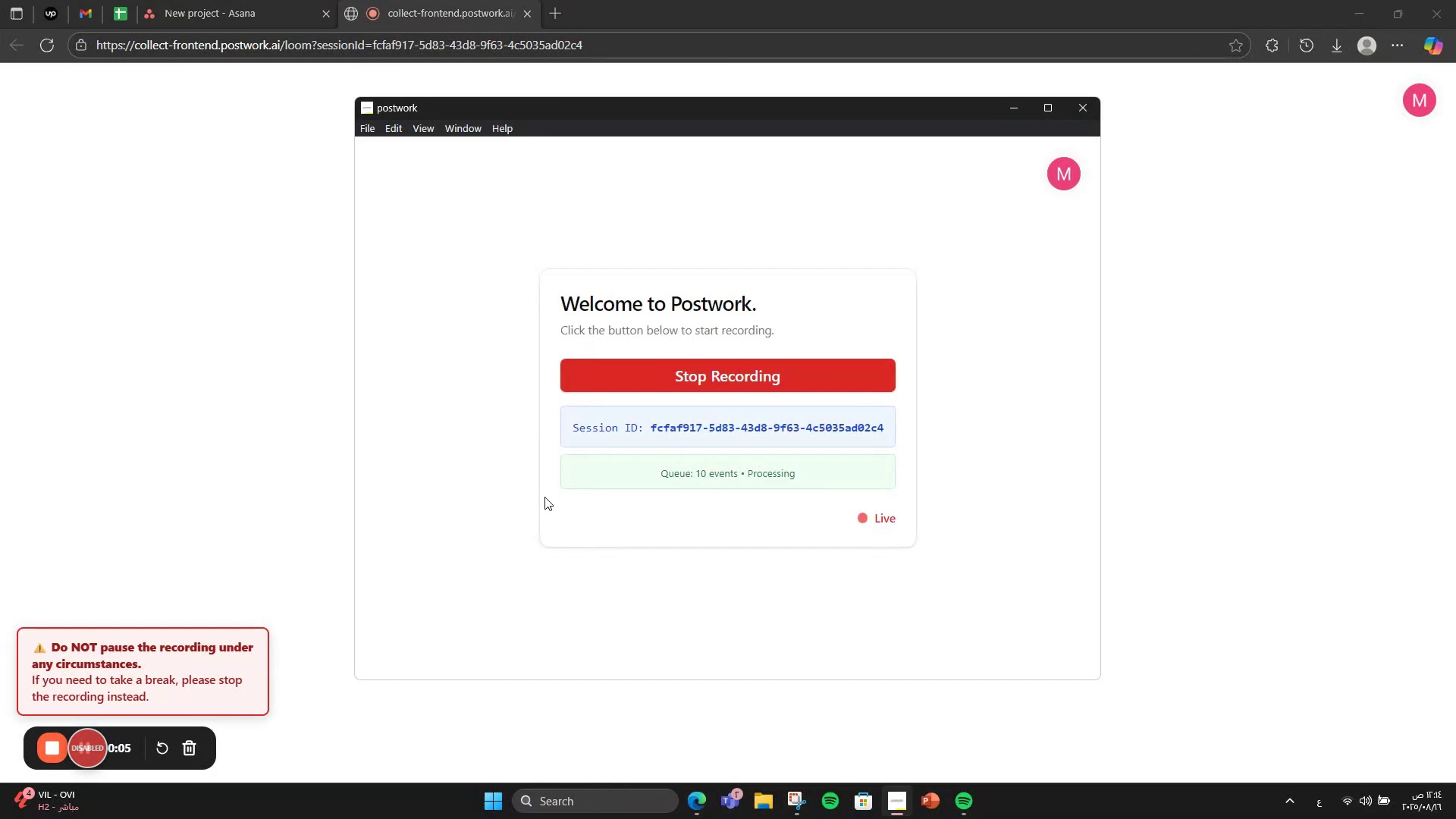 
left_click([117, 470])
 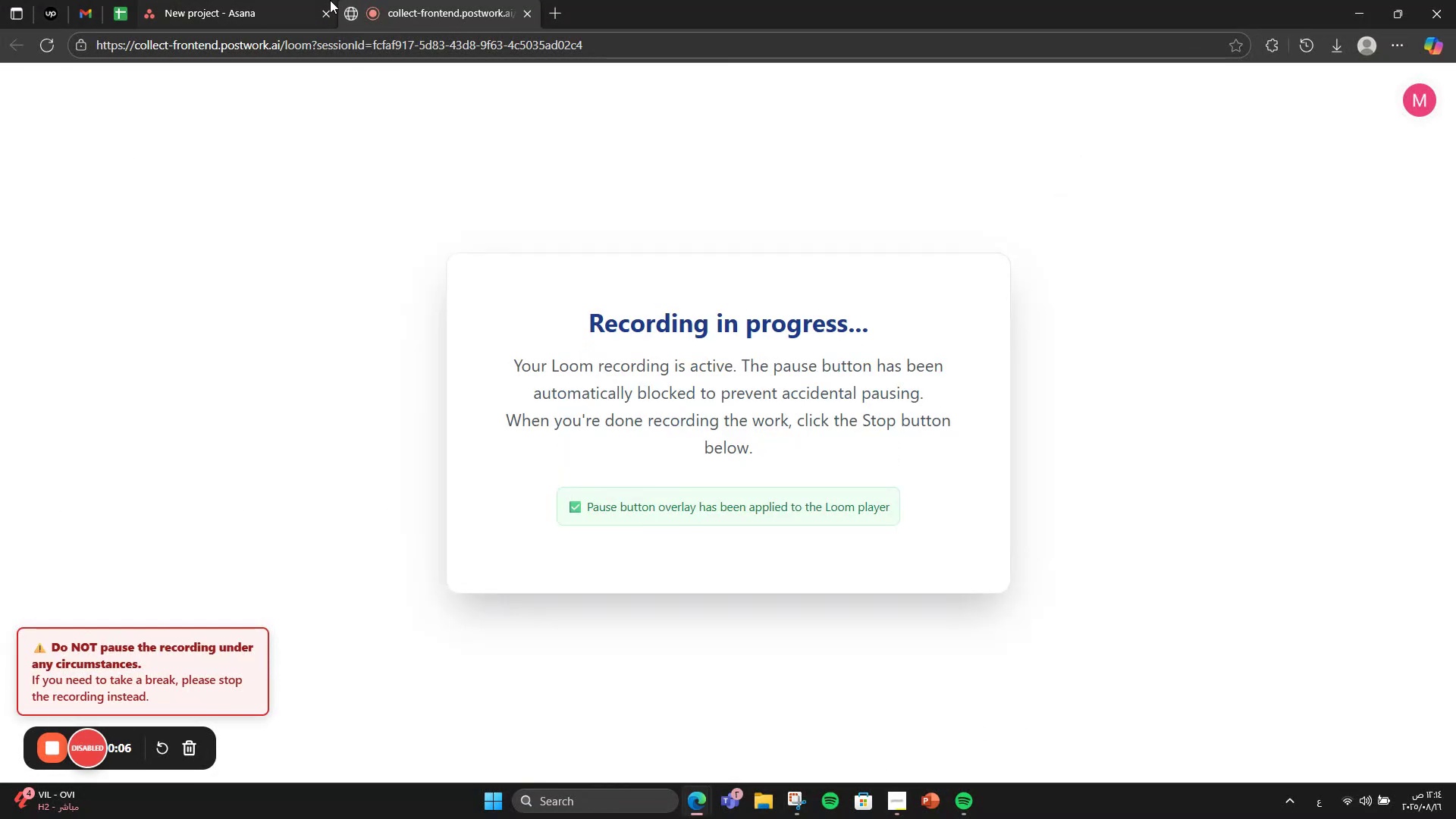 
left_click([330, 0])
 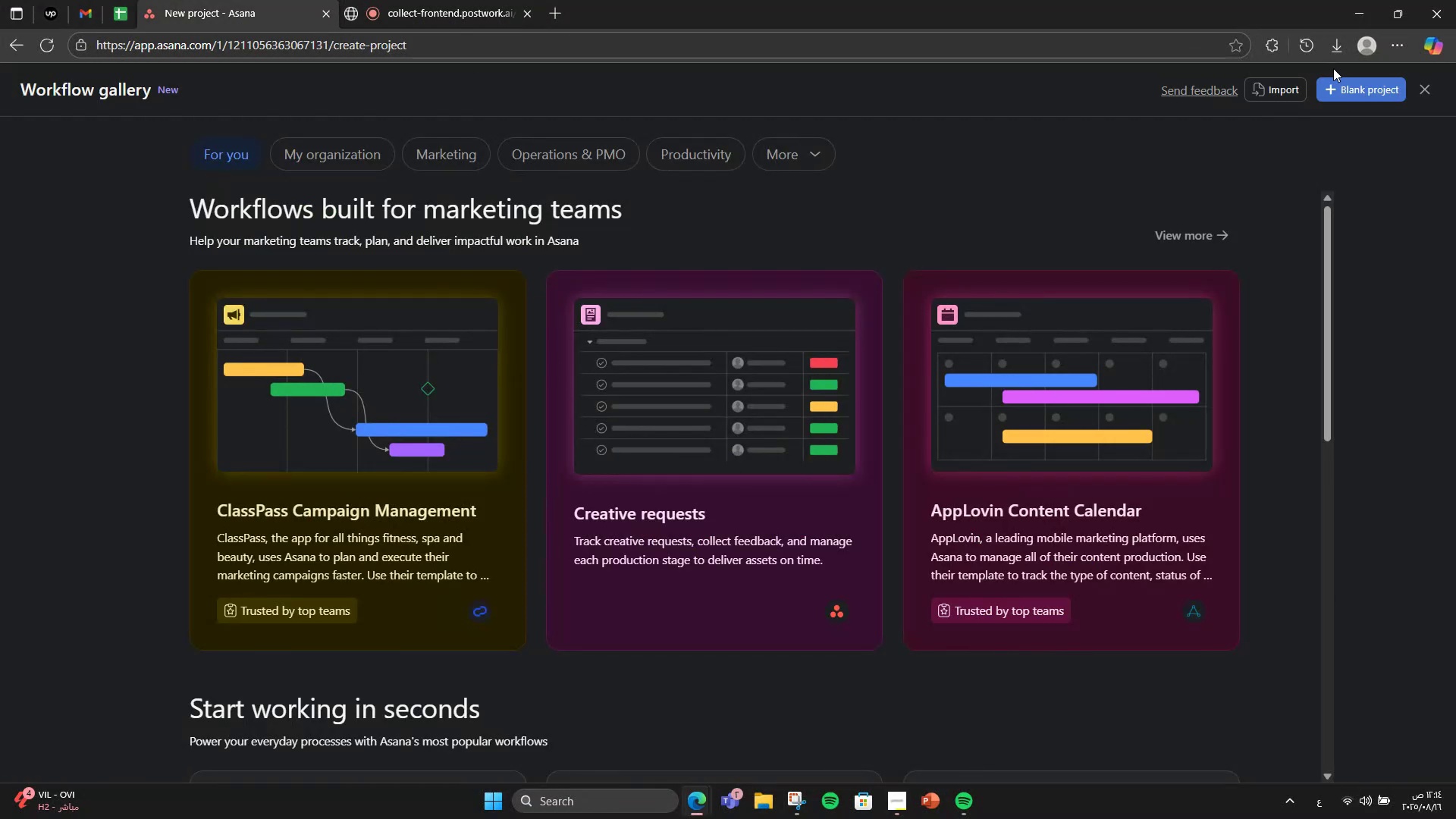 
left_click([1335, 90])
 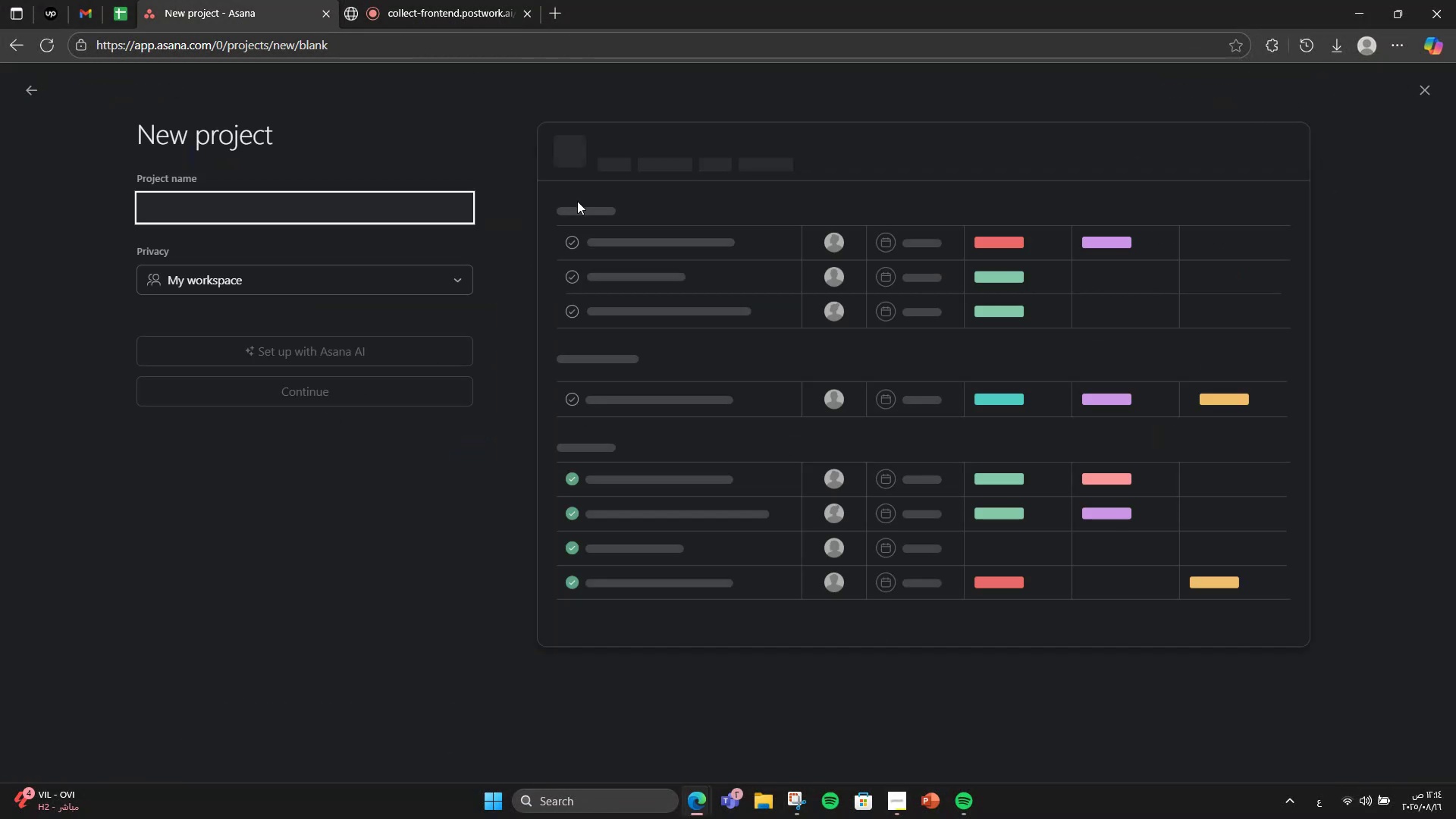 
key(Alt+AltRight)
 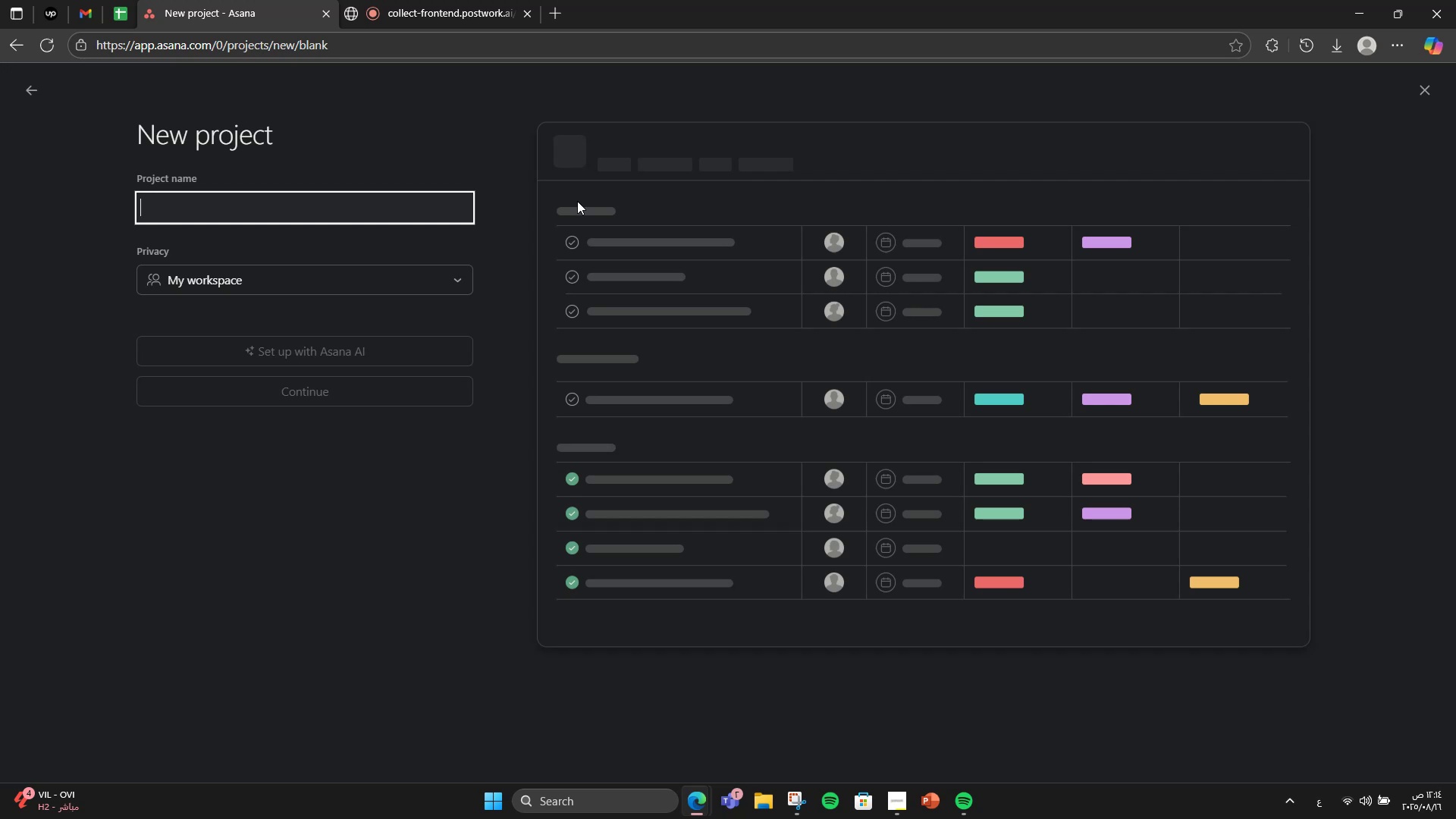 
type(Smart Urban Fs)
key(Backspace)
type(arming Hub)
 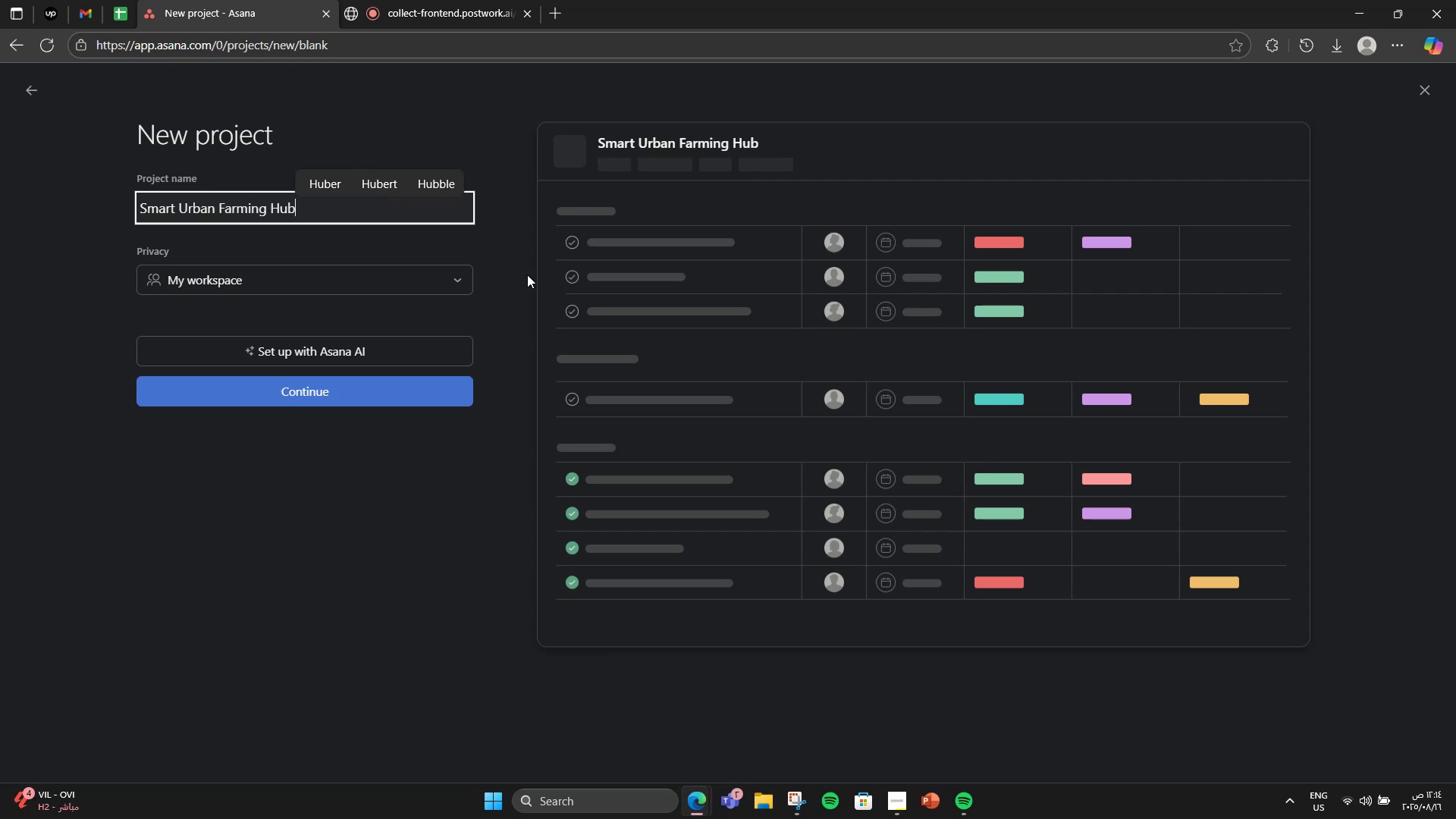 
left_click([438, 389])
 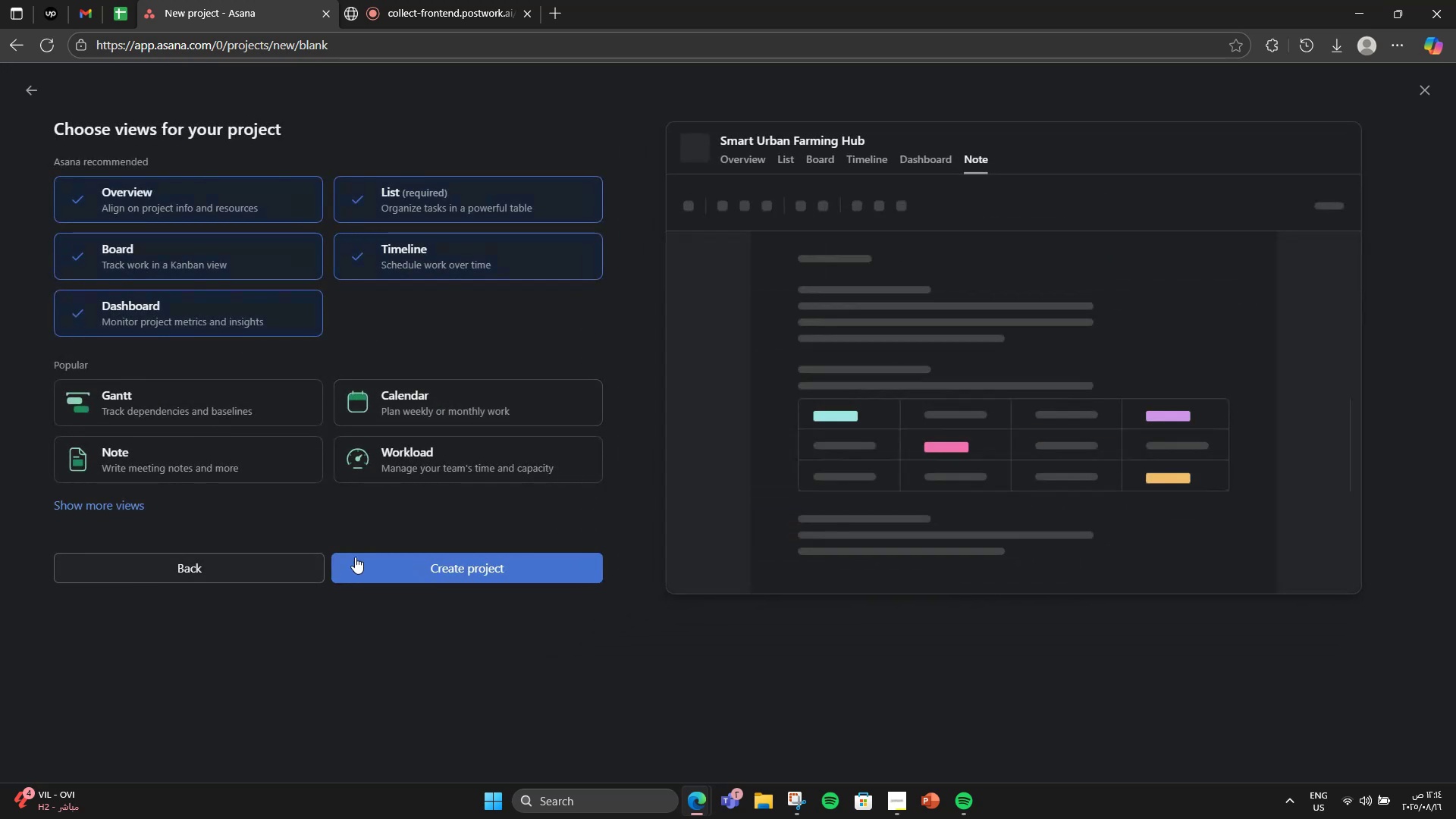 
left_click([355, 557])
 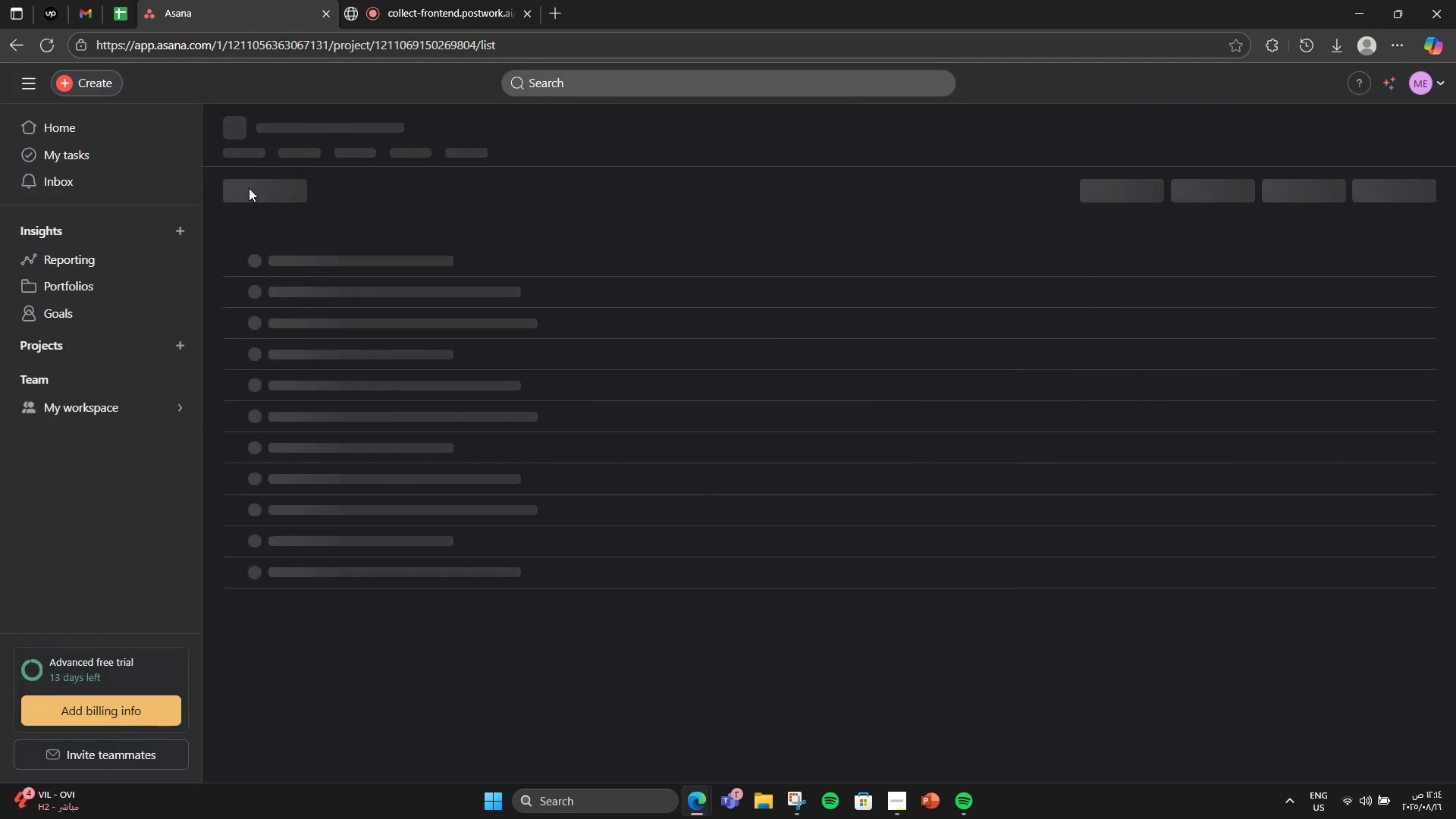 
left_click([254, 166])
 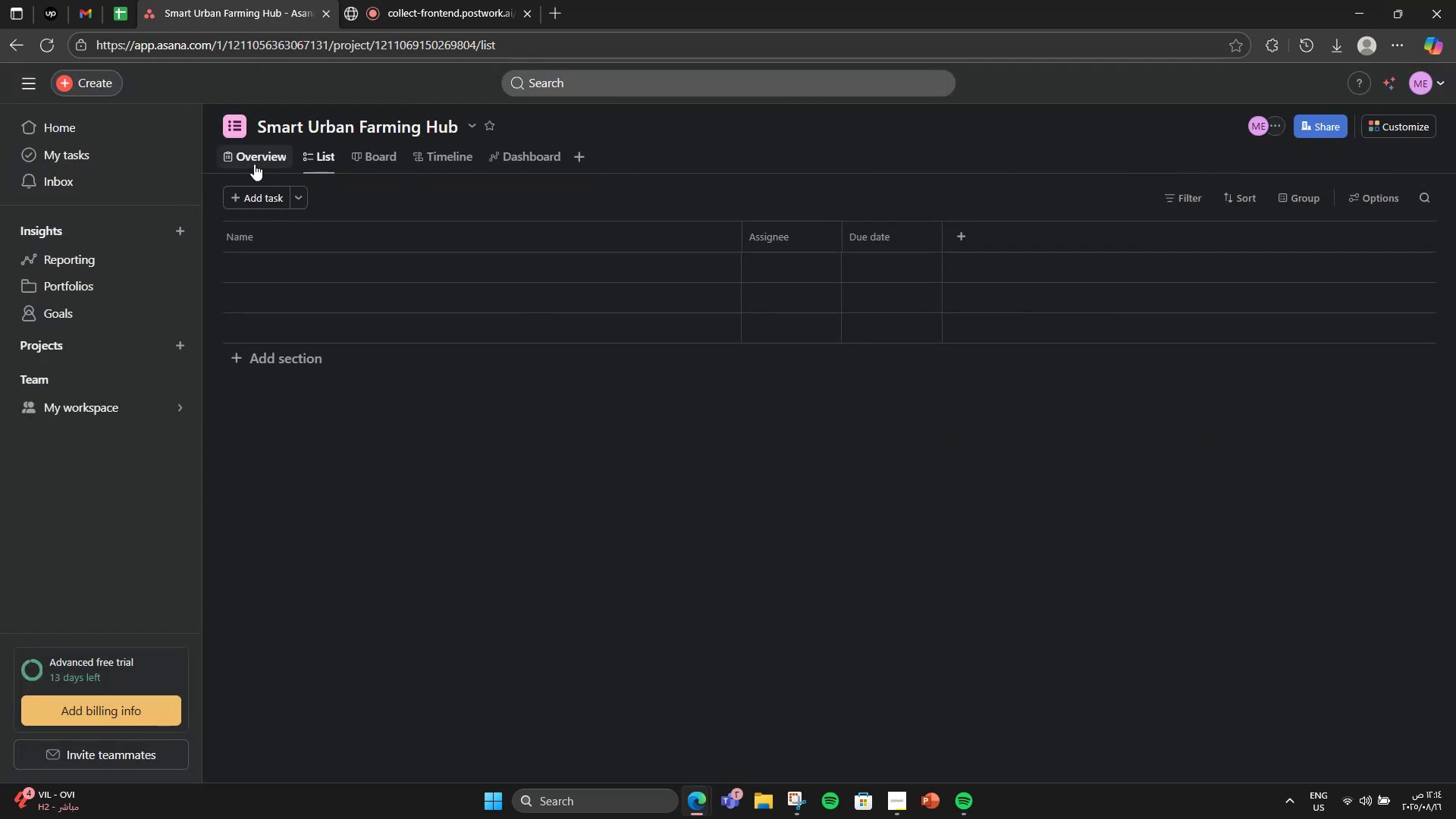 
left_click([254, 164])
 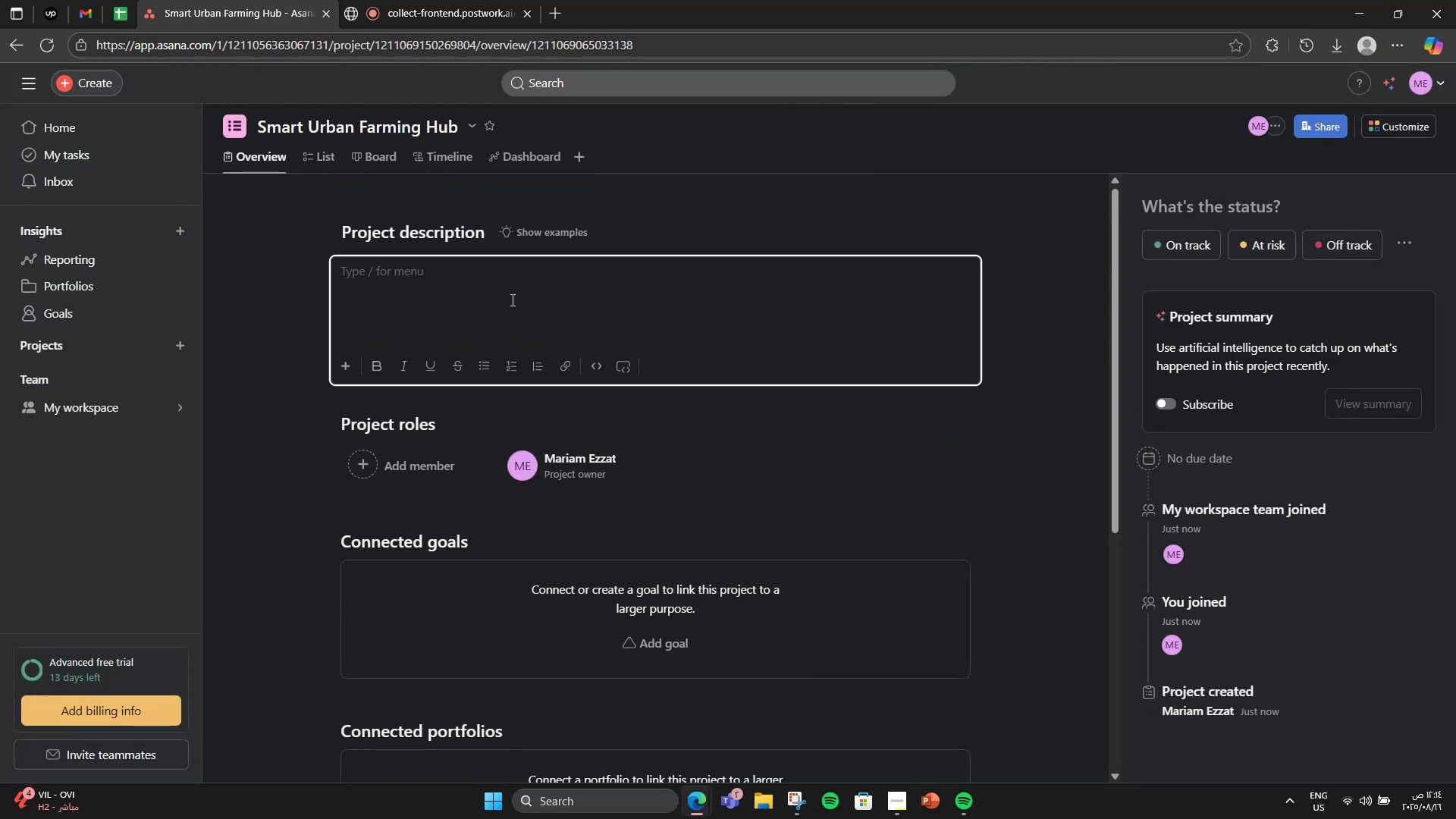 
type(This a)
key(Backspace)
type(project aims to designn)
key(Backspace)
type( and launch a fully automaated )
key(Backspace)
type(vertical farming system )
 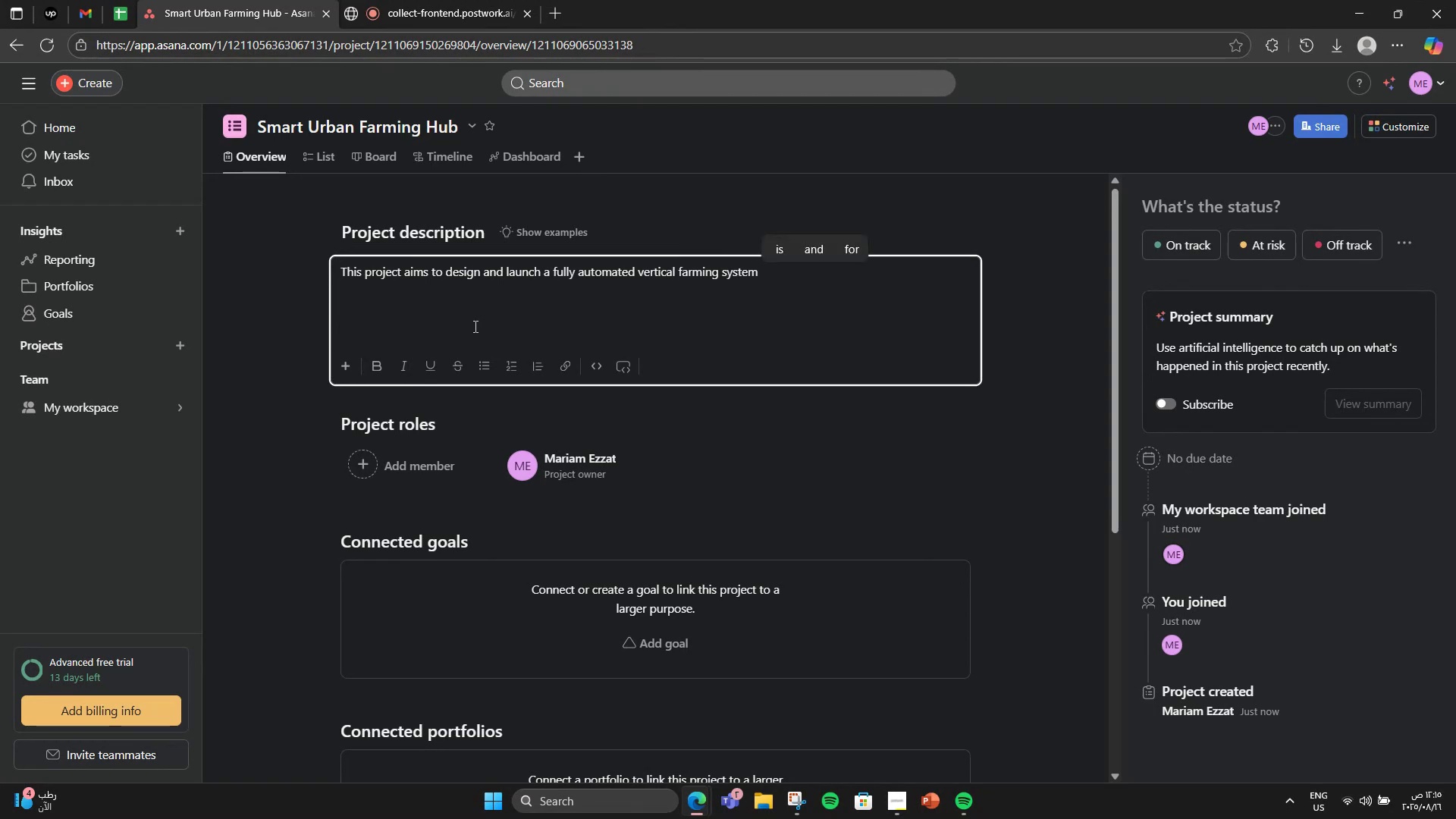 
hold_key(key=ArrowLeft, duration=0.59)
 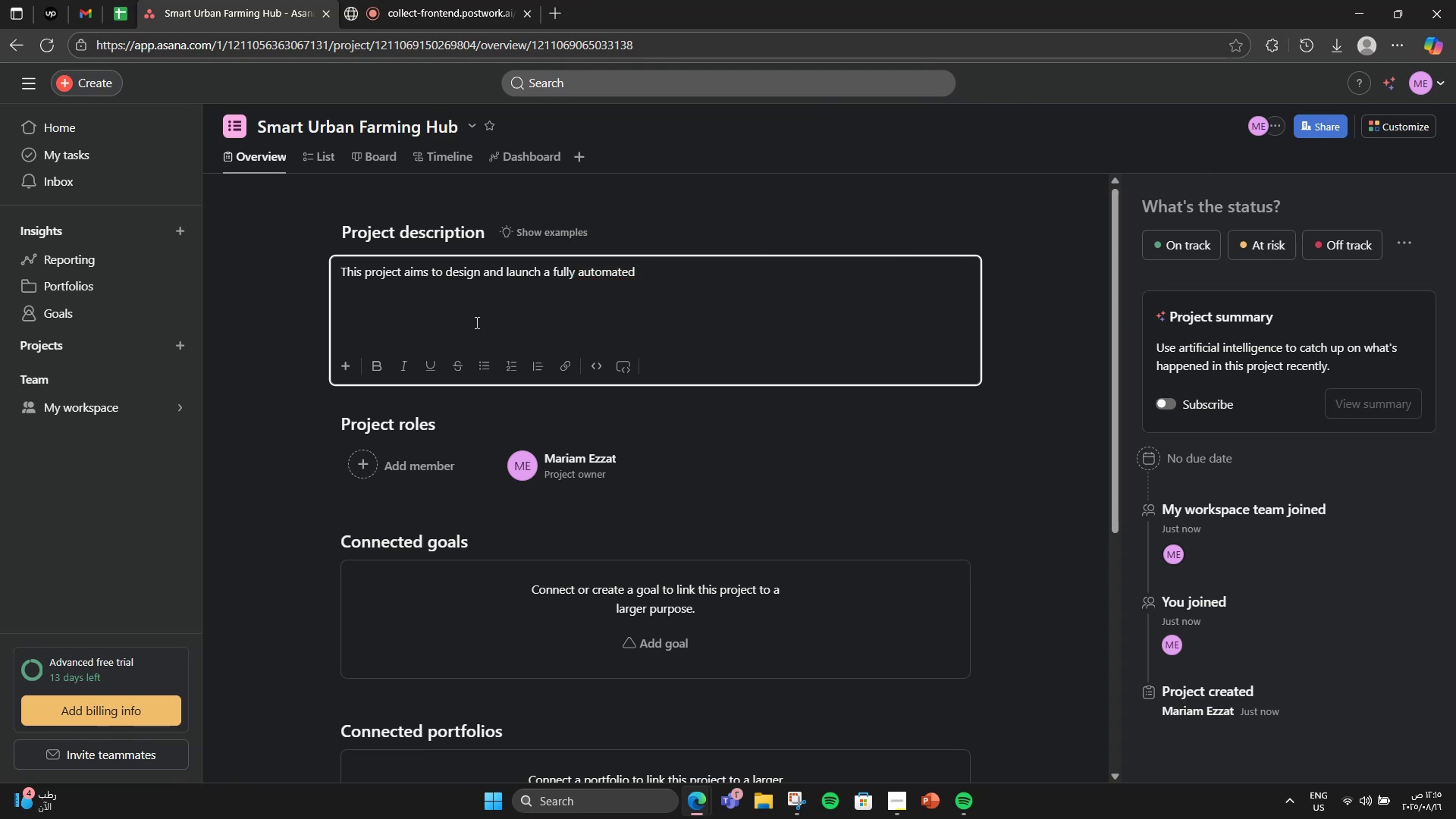 
hold_key(key=ArrowRight, duration=0.62)
 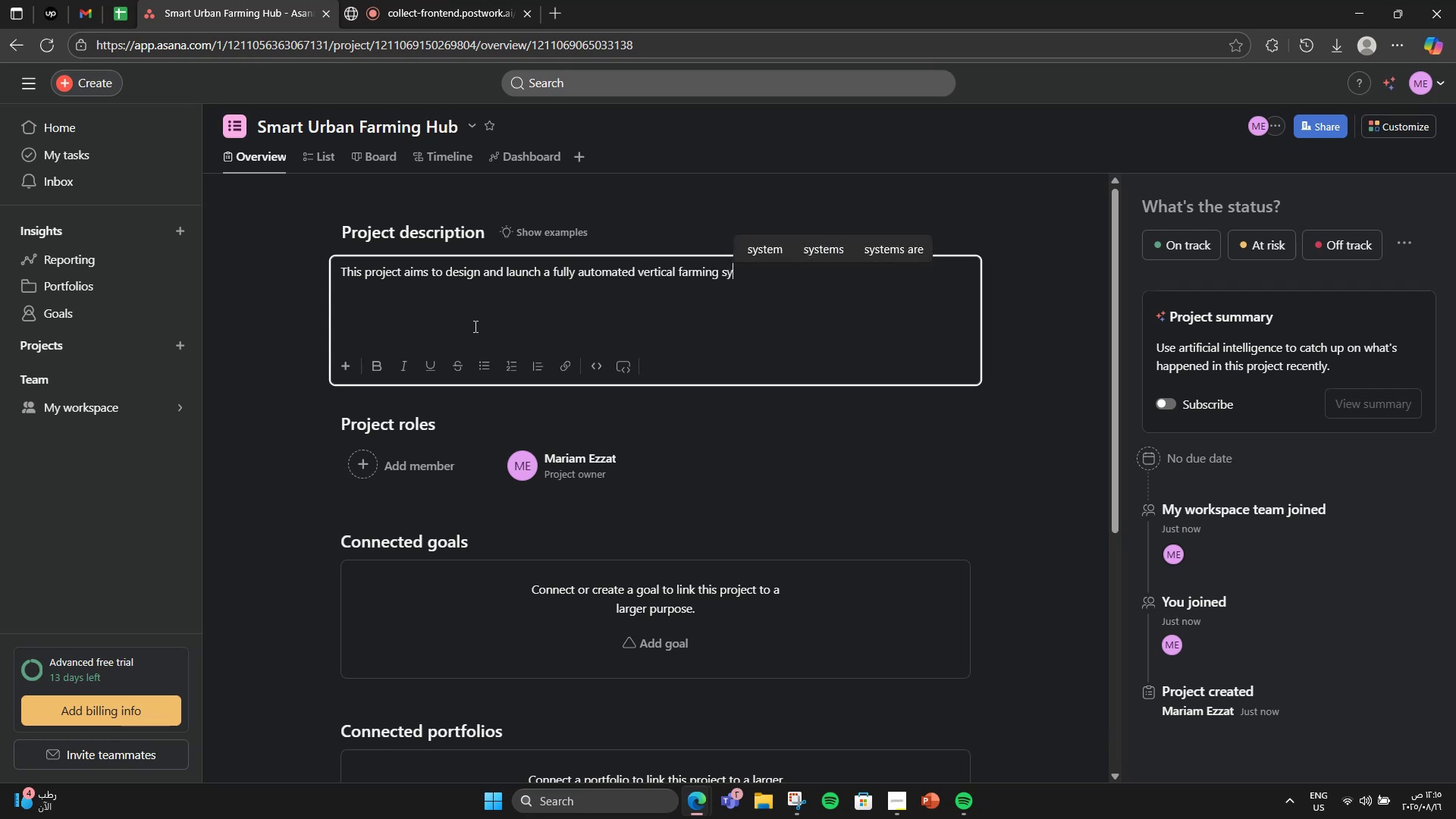 
type(for urban spaces, integrating IoT sensors, AI crop monitoring )
key(Backspace)
type(, and an online marketplace for dirct )
key(Backspace)
key(Backspace)
key(Backspace)
type(ect )
key(Backspace)
type(- )
key(Backspace)
type(to-cosumer fresh )
 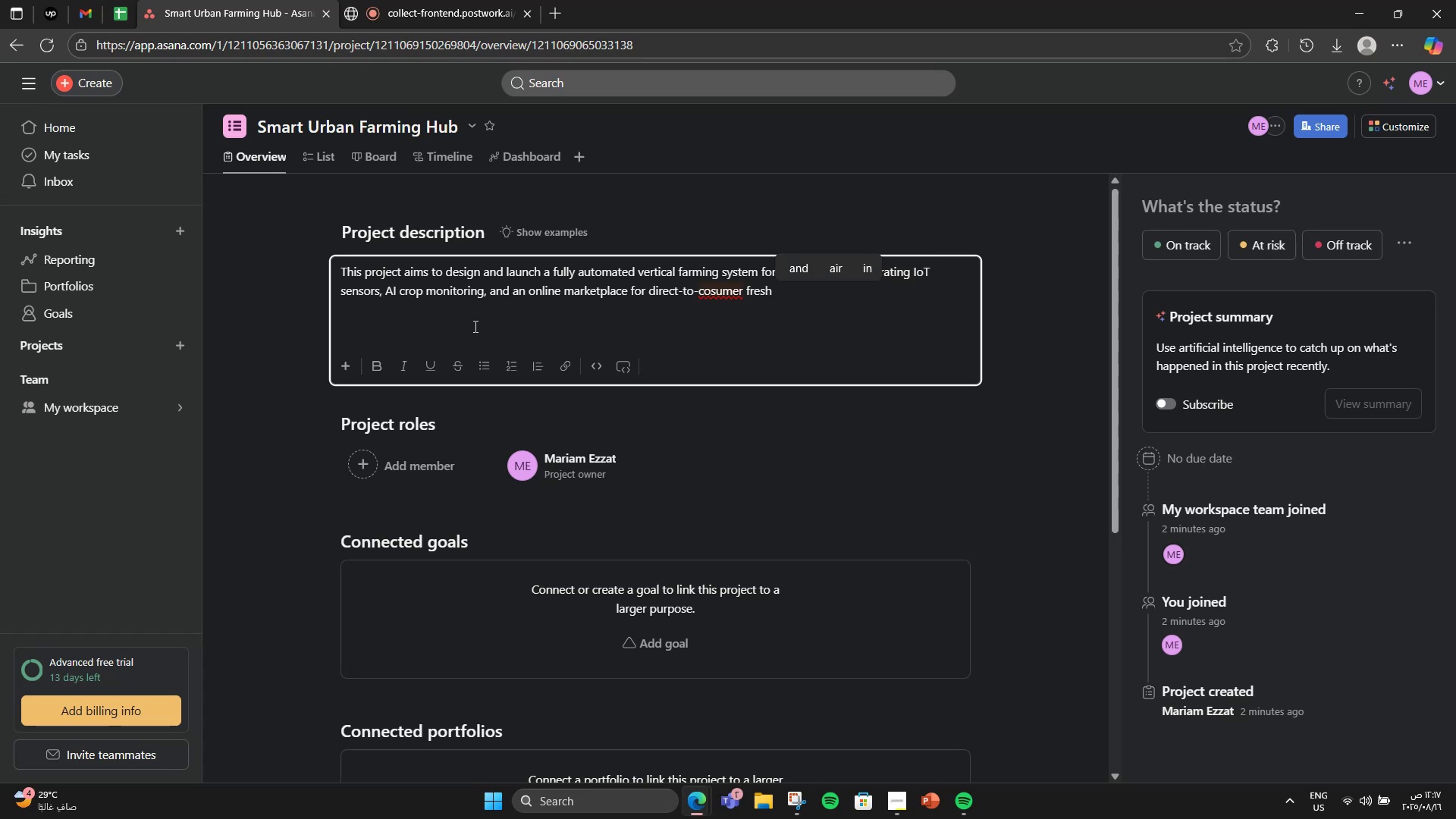 
hold_key(key=ArrowLeft, duration=0.82)
 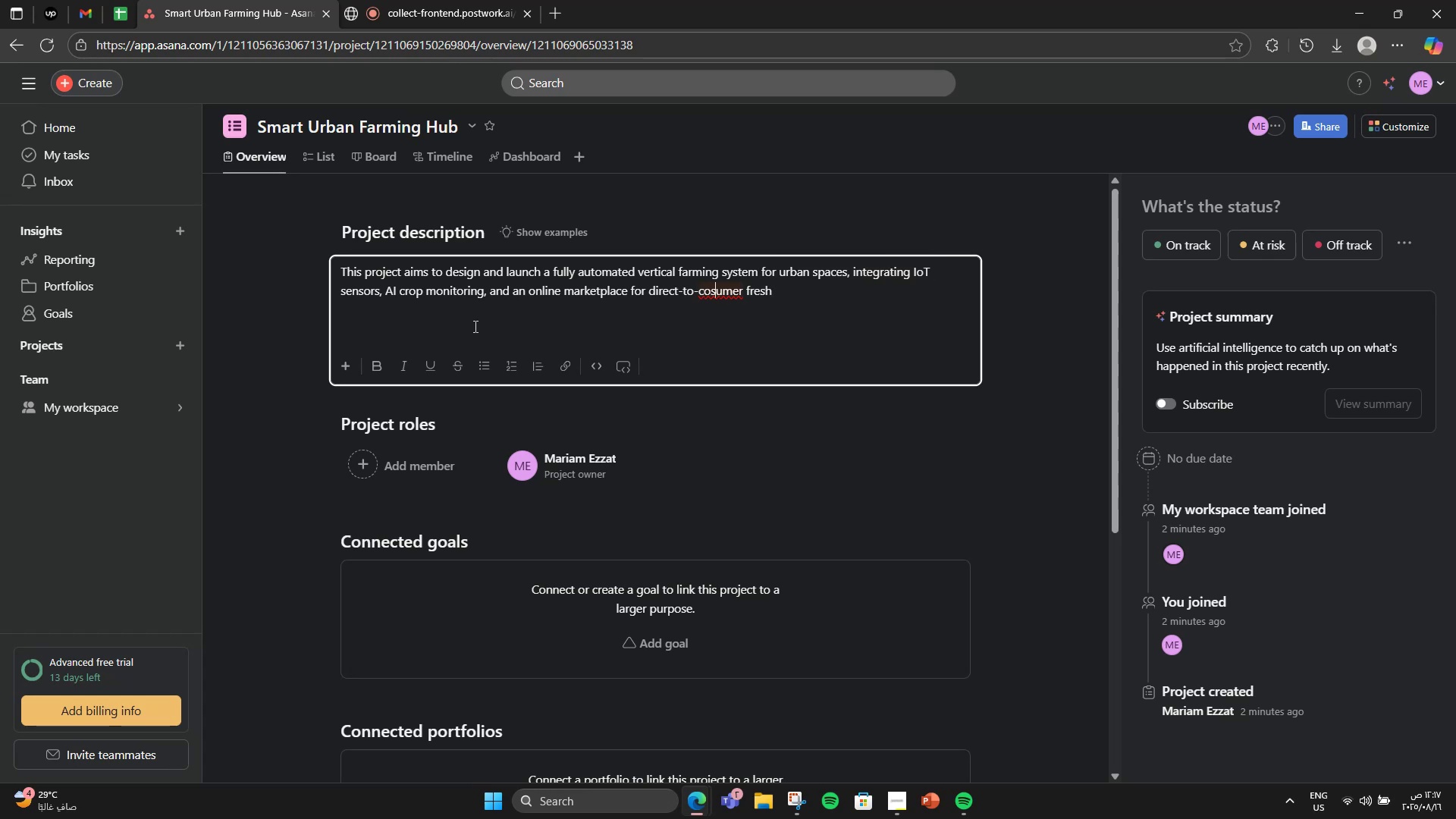 
key(ArrowLeft)
 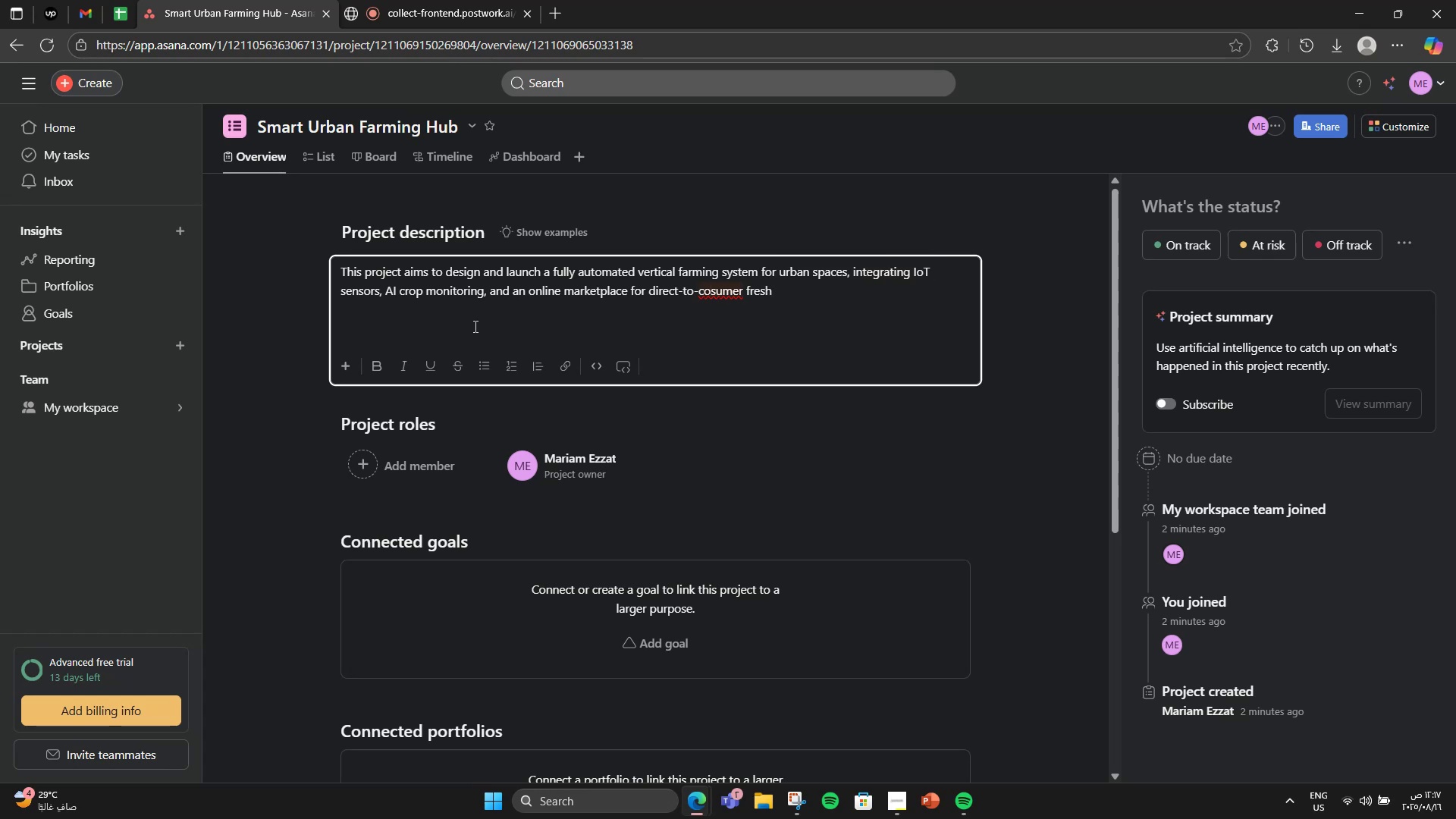 
key(N)
 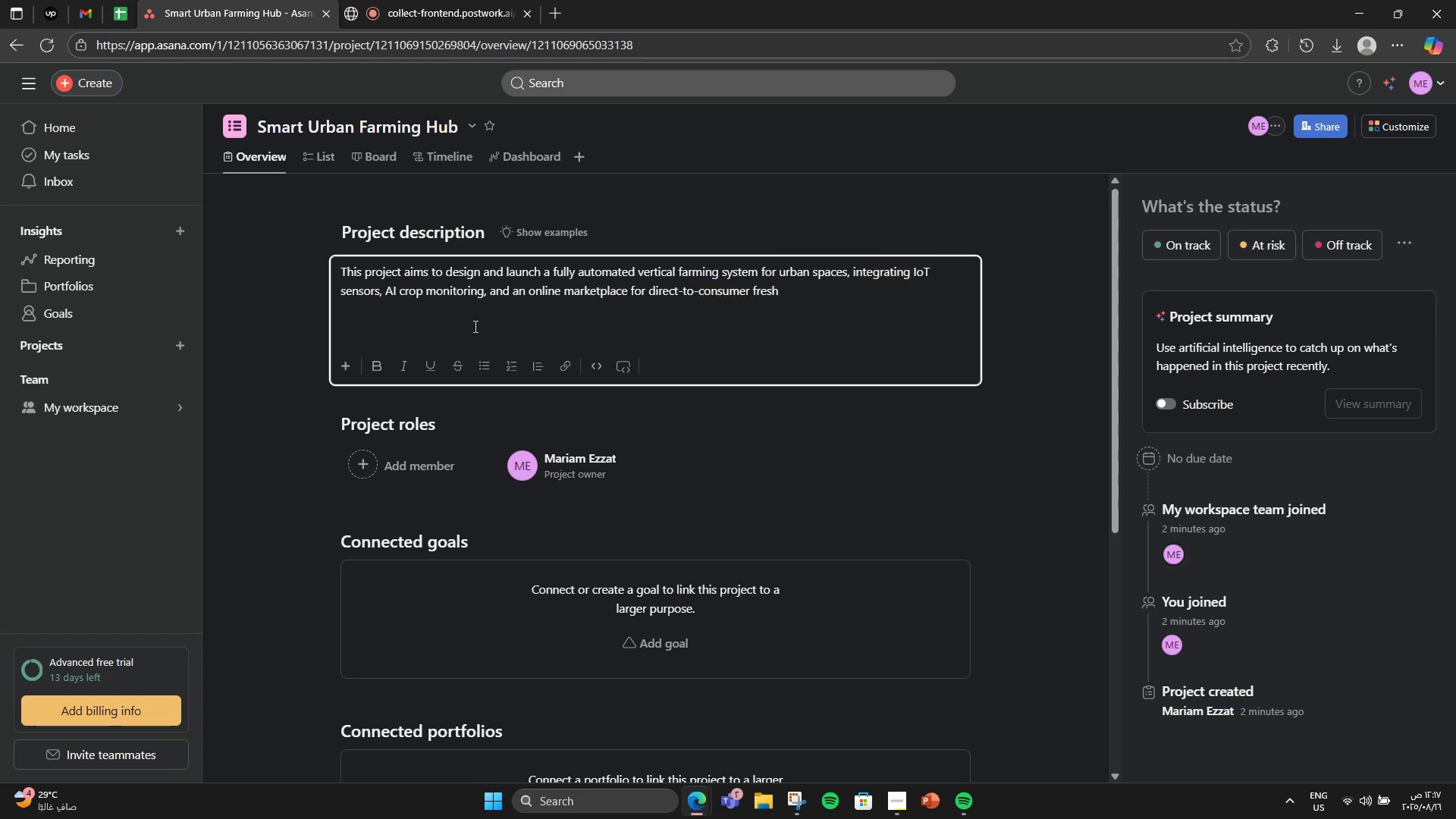 
hold_key(key=ArrowRight, duration=1.07)
 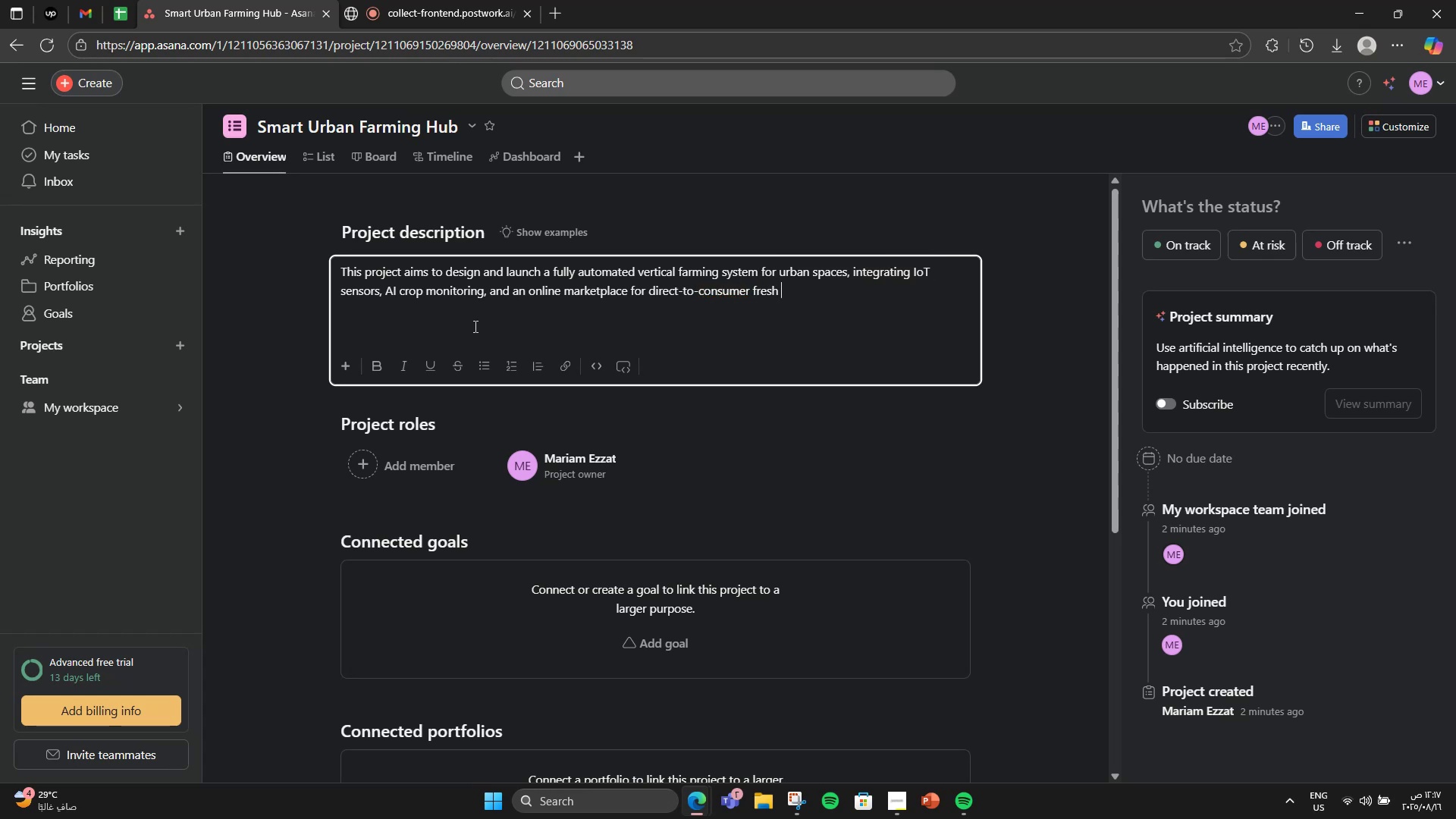 
type(prodi)
key(Backspace)
type(uce. The hub will enable local communitii)
key(Backspace)
type(es )
key(Backspace)
type(, resturant )
key(Backspace)
type(s )
 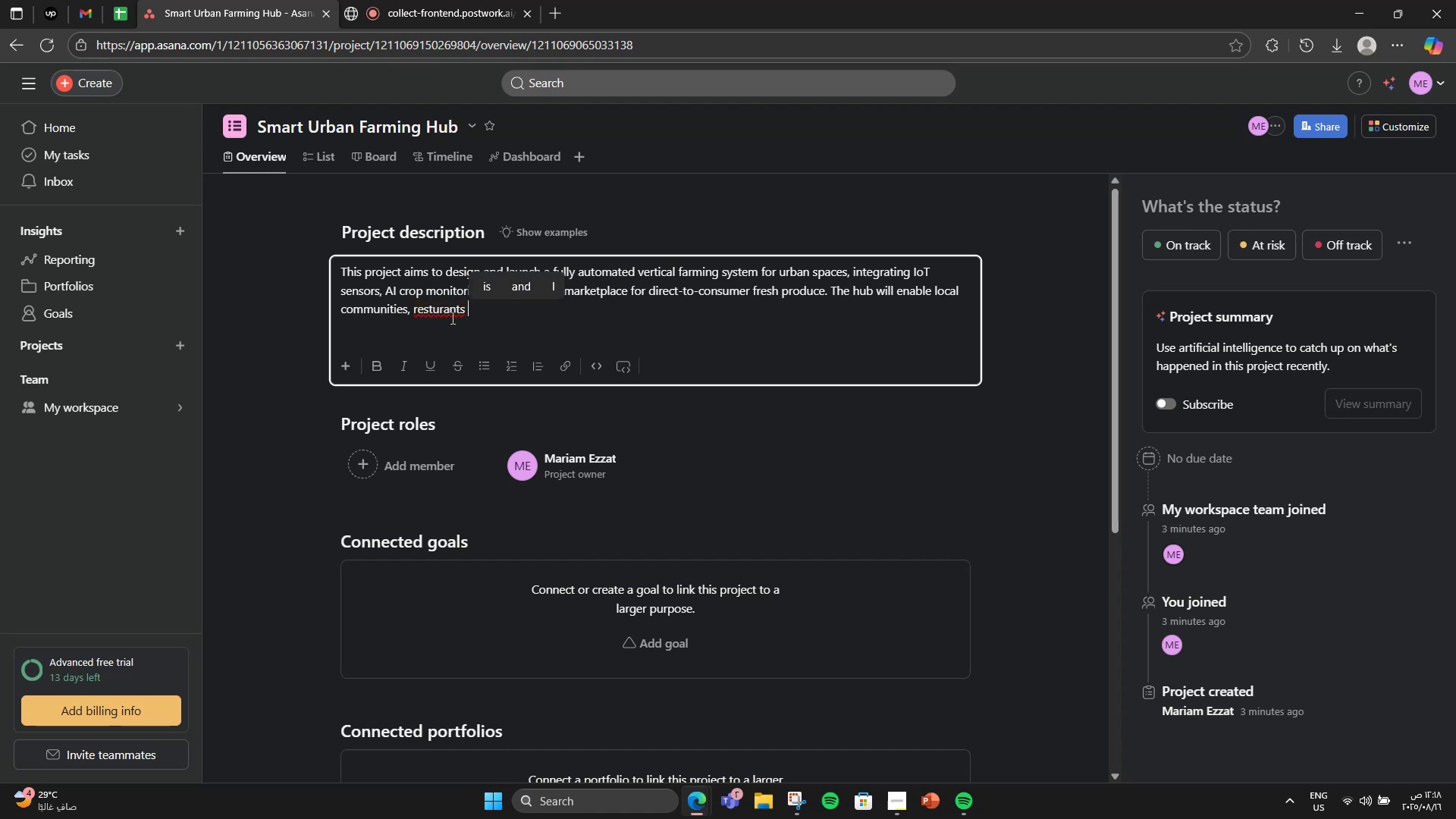 
right_click([443, 308])
 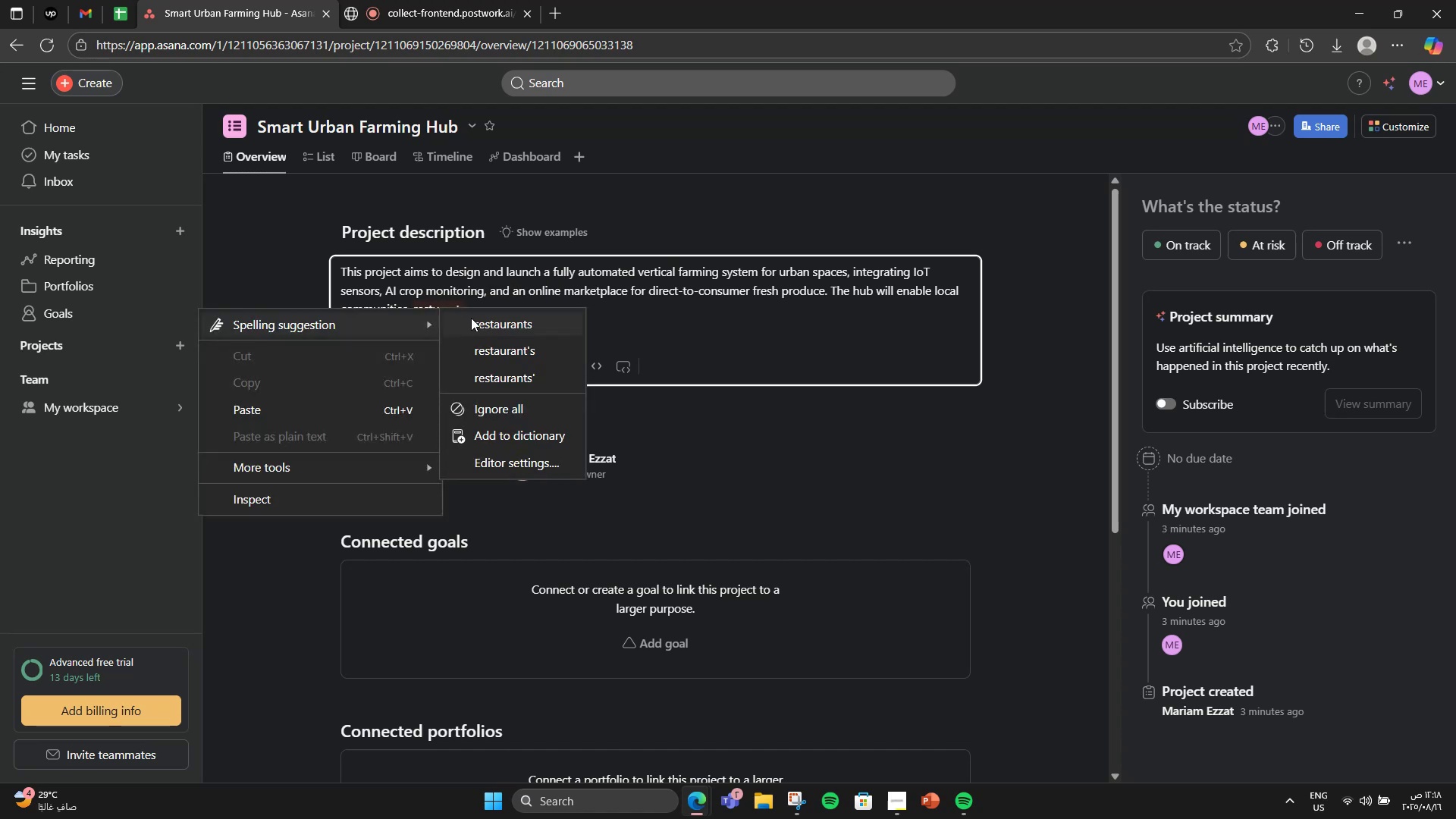 
double_click([471, 318])
 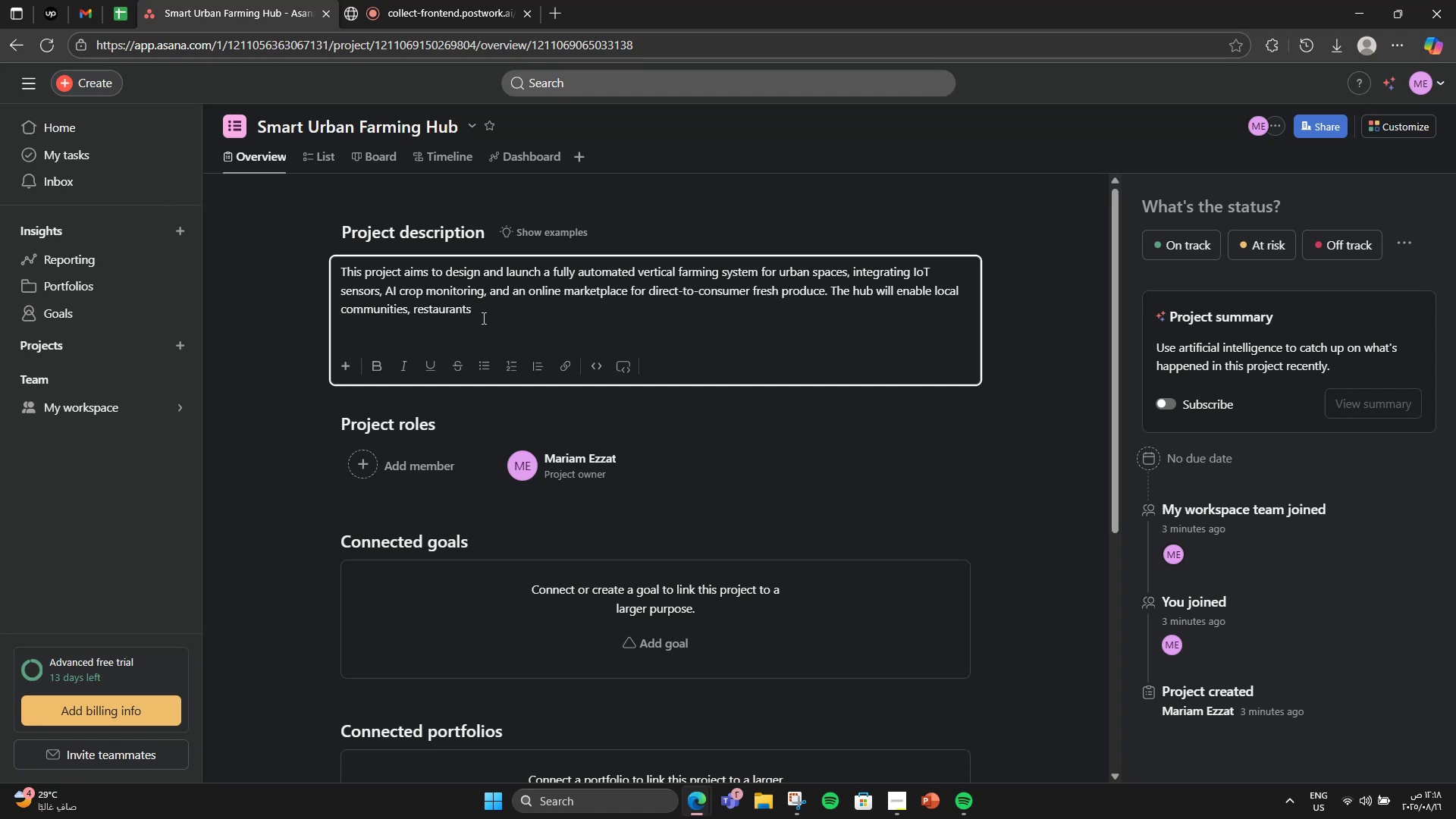 
type(, and grocery stores ti)
key(Backspace)
type(o insure )
 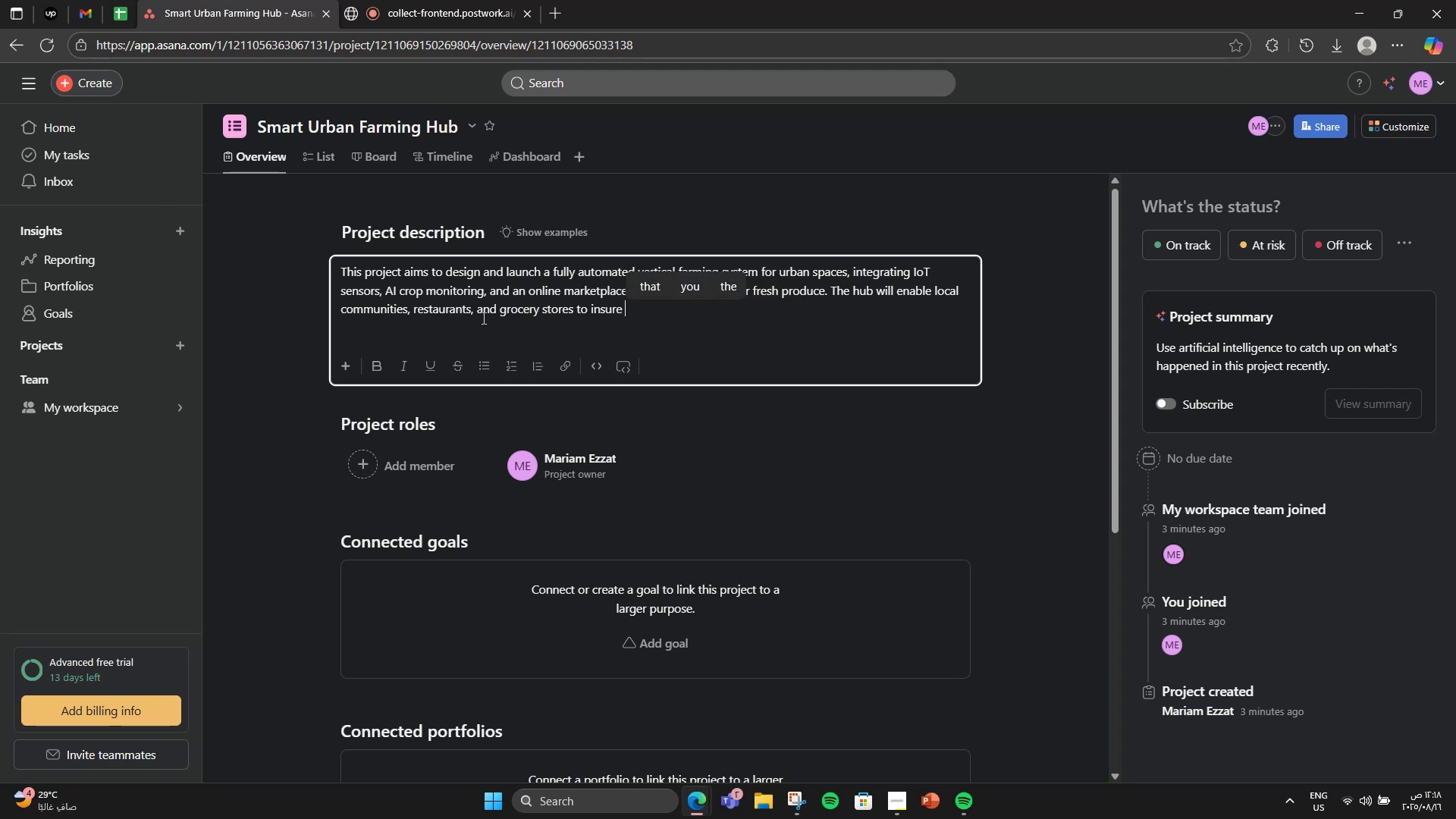 
hold_key(key=Backspace, duration=0.68)
 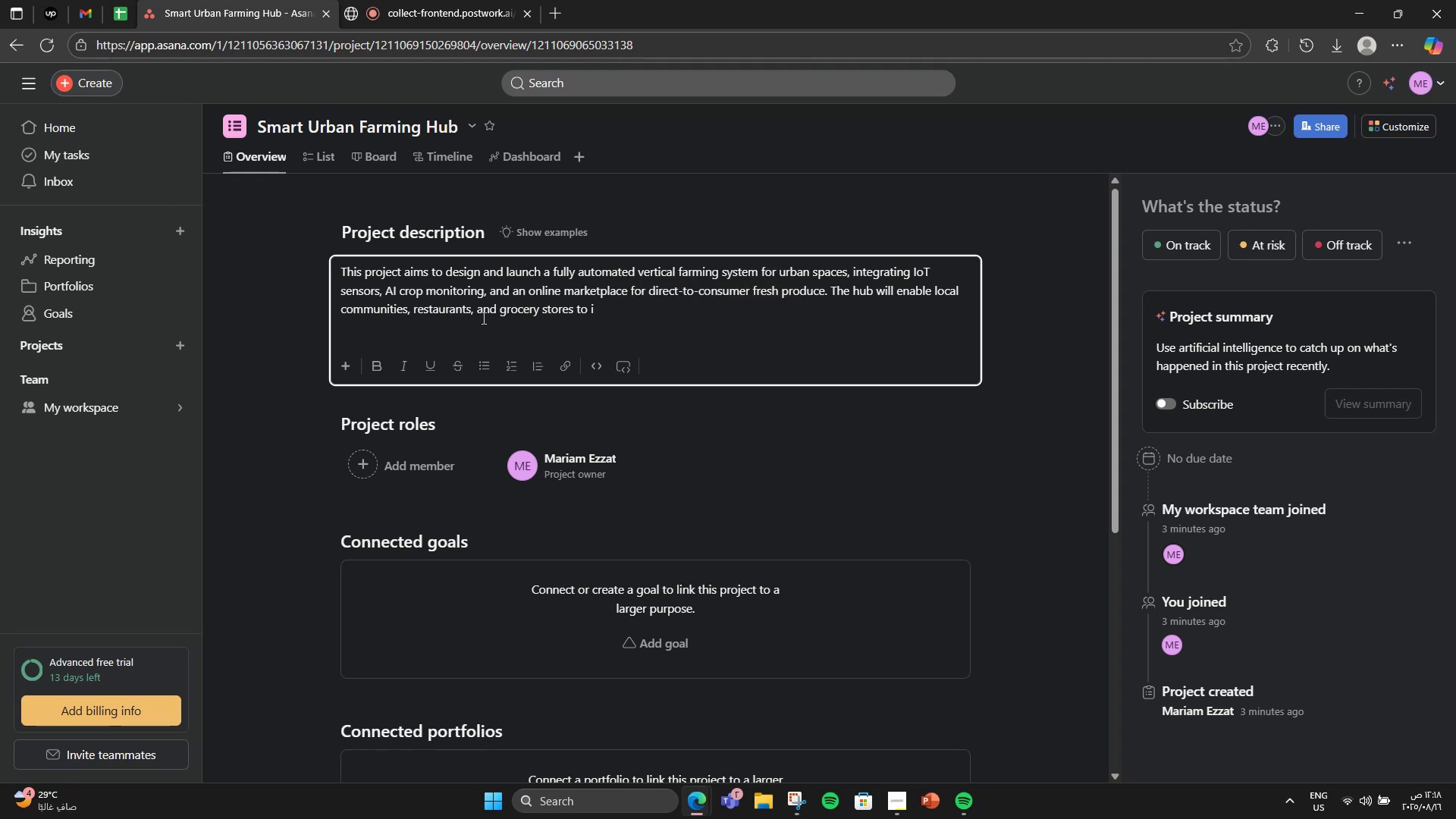 
key(Backspace)
type(so)
key(Backspace)
type(ource orgai)
key(Backspace)
type(nic vegetablea)
key(Backspace)
type(s sustainably )
key(Backspace)
type(, reducing transportation costs and carbon footprint.)
 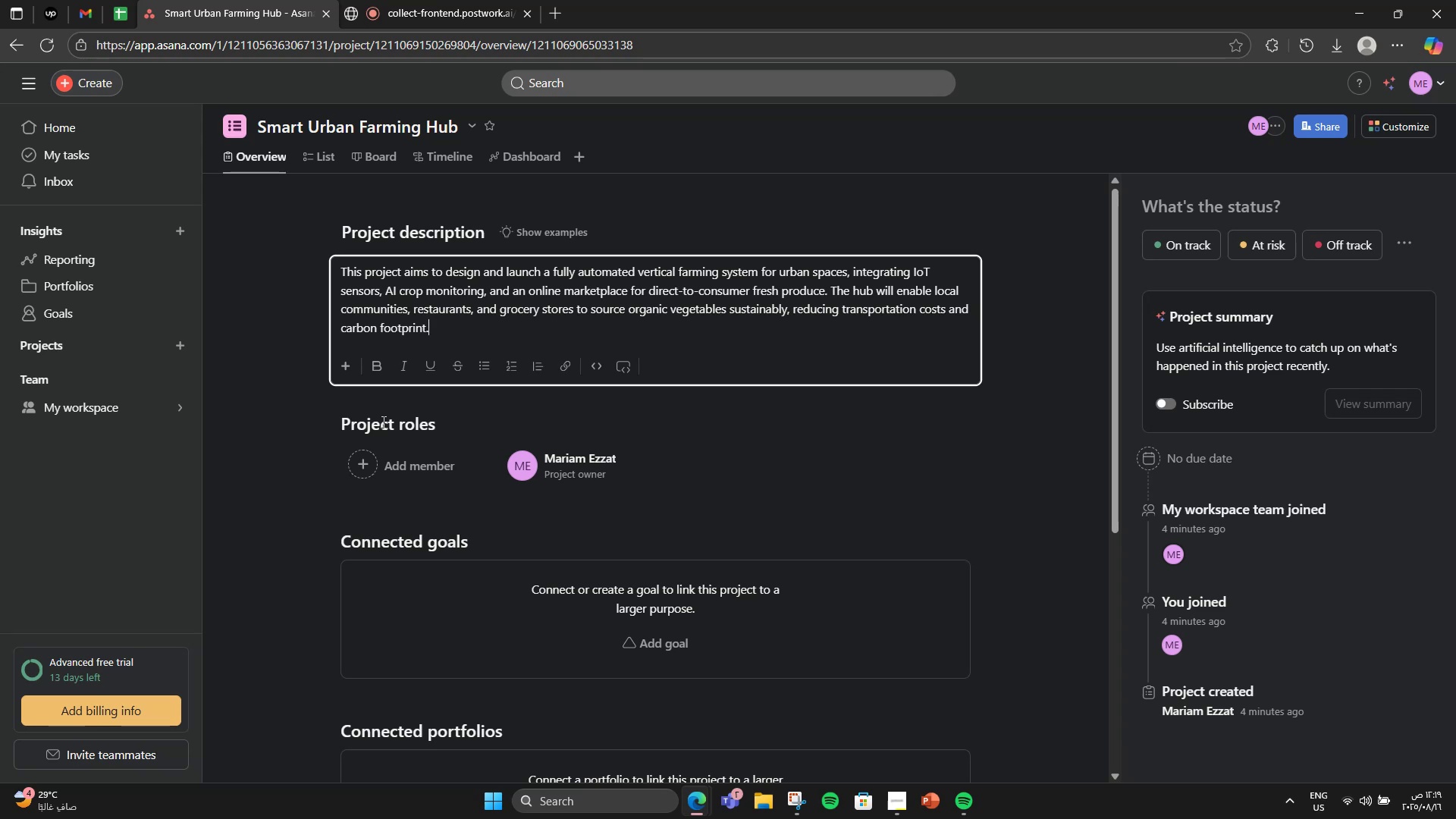 
wait(5.64)
 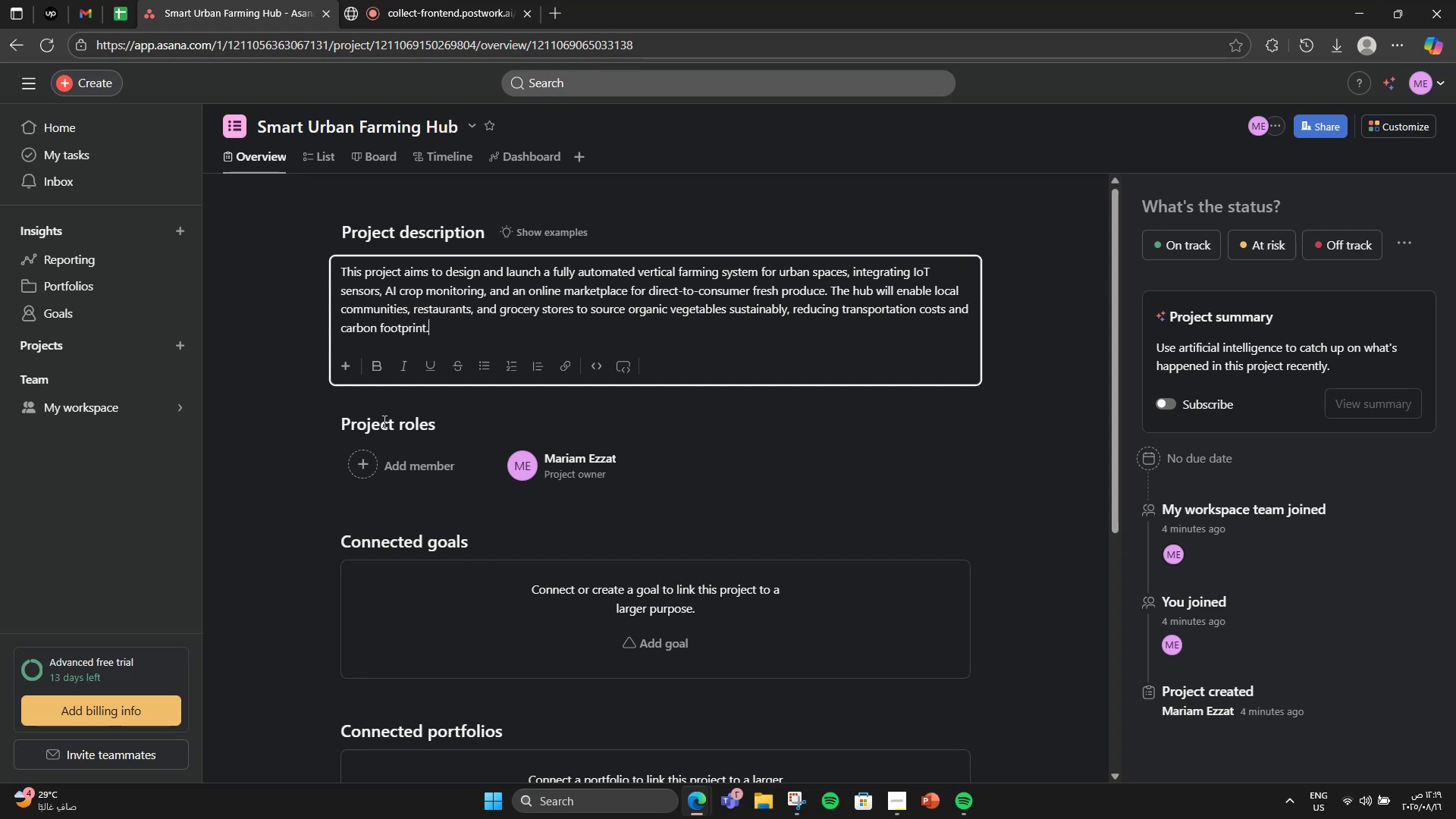 
scroll: coordinate [340, 529], scroll_direction: down, amount: 5.0
 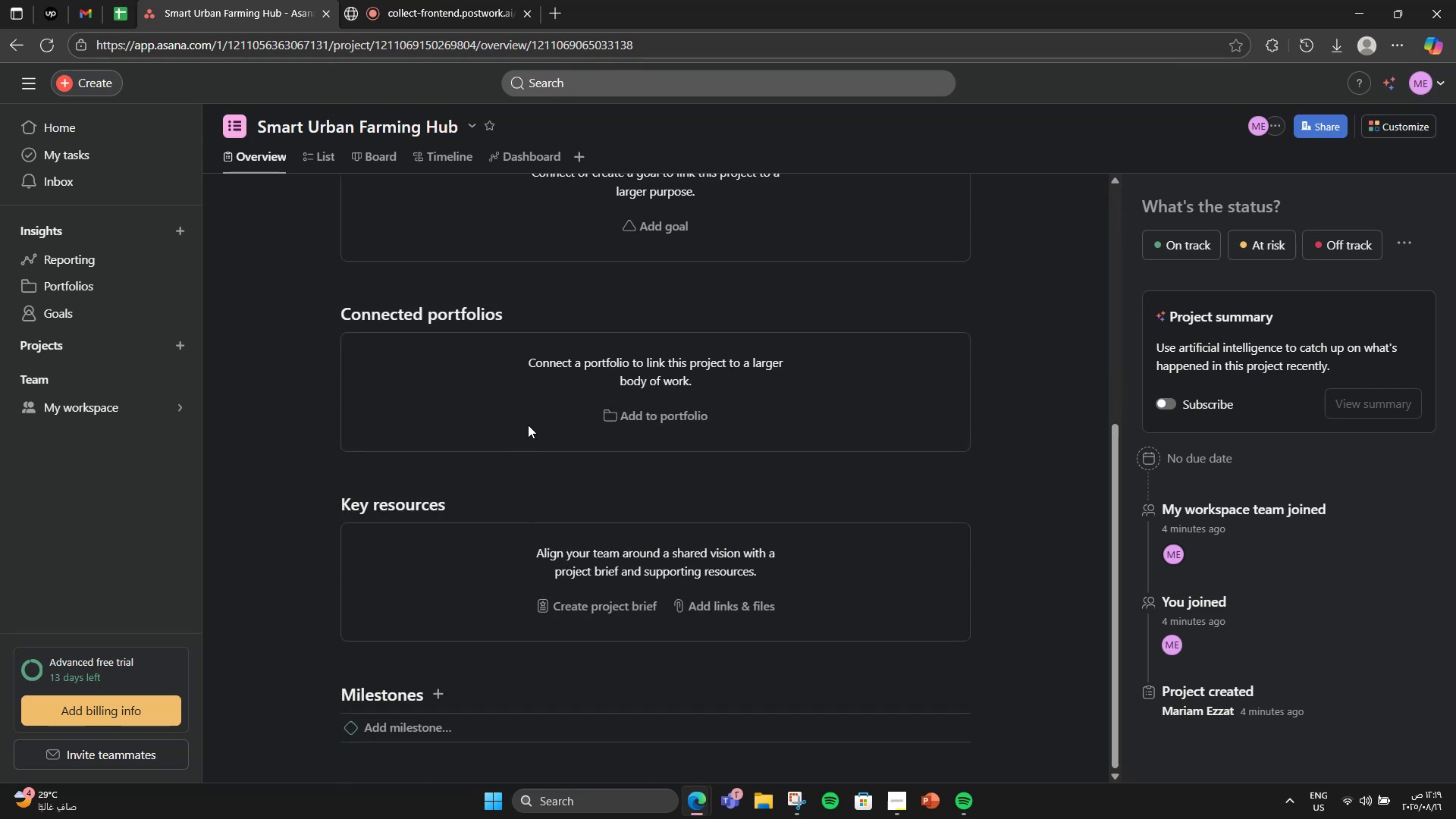 
scroll: coordinate [590, 369], scroll_direction: up, amount: 1.0
 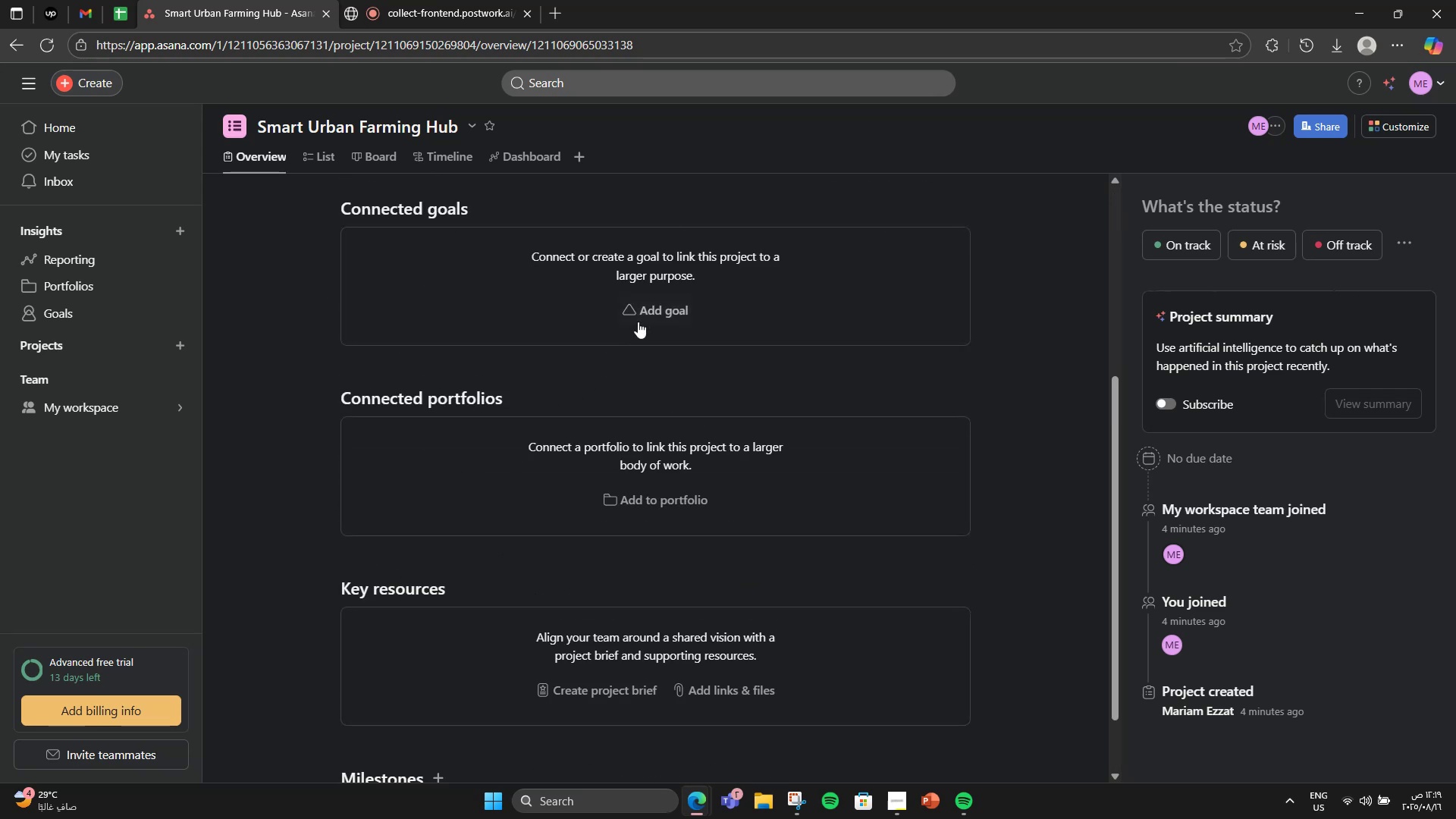 
left_click([645, 315])
 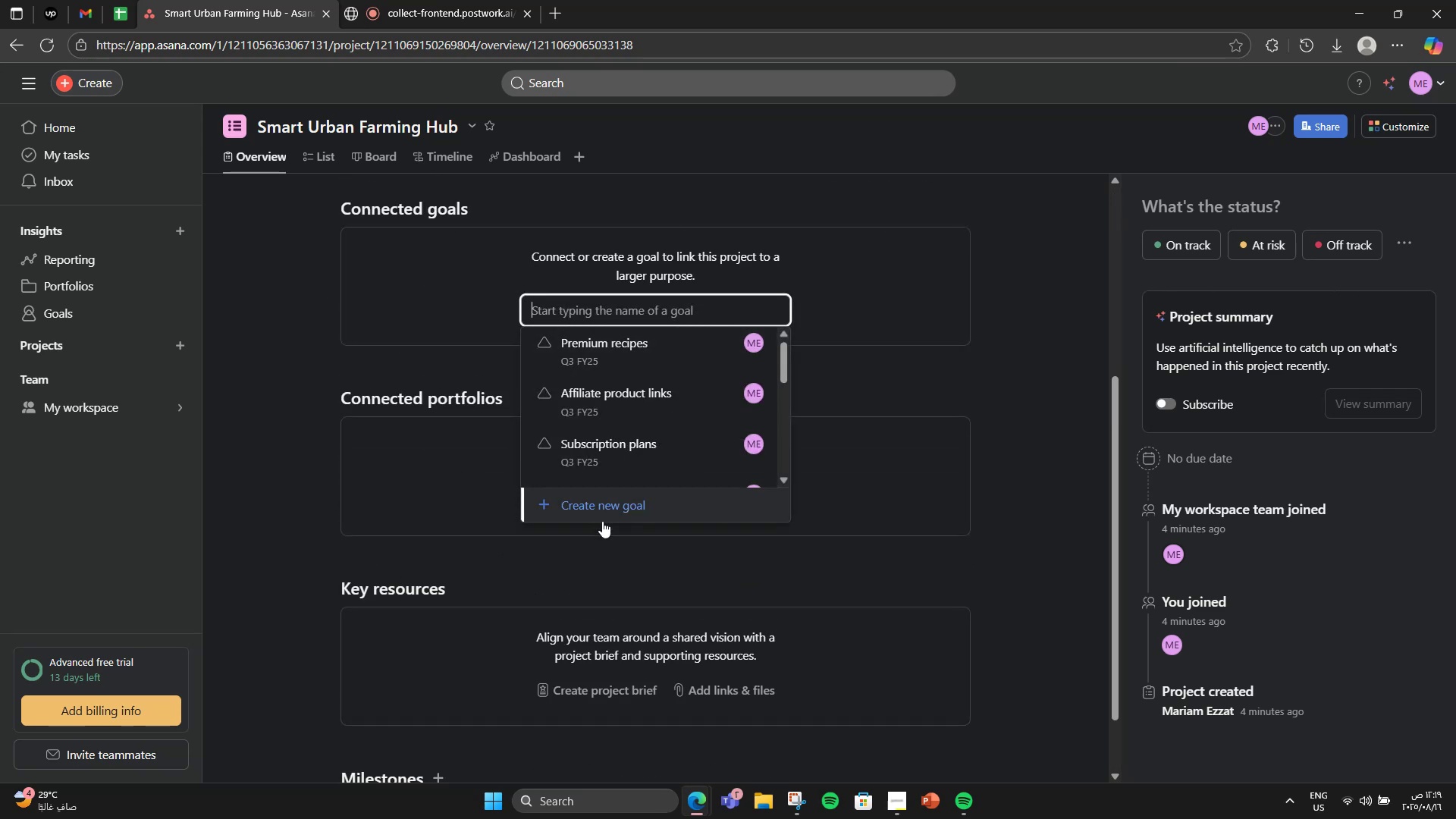 
left_click([602, 521])
 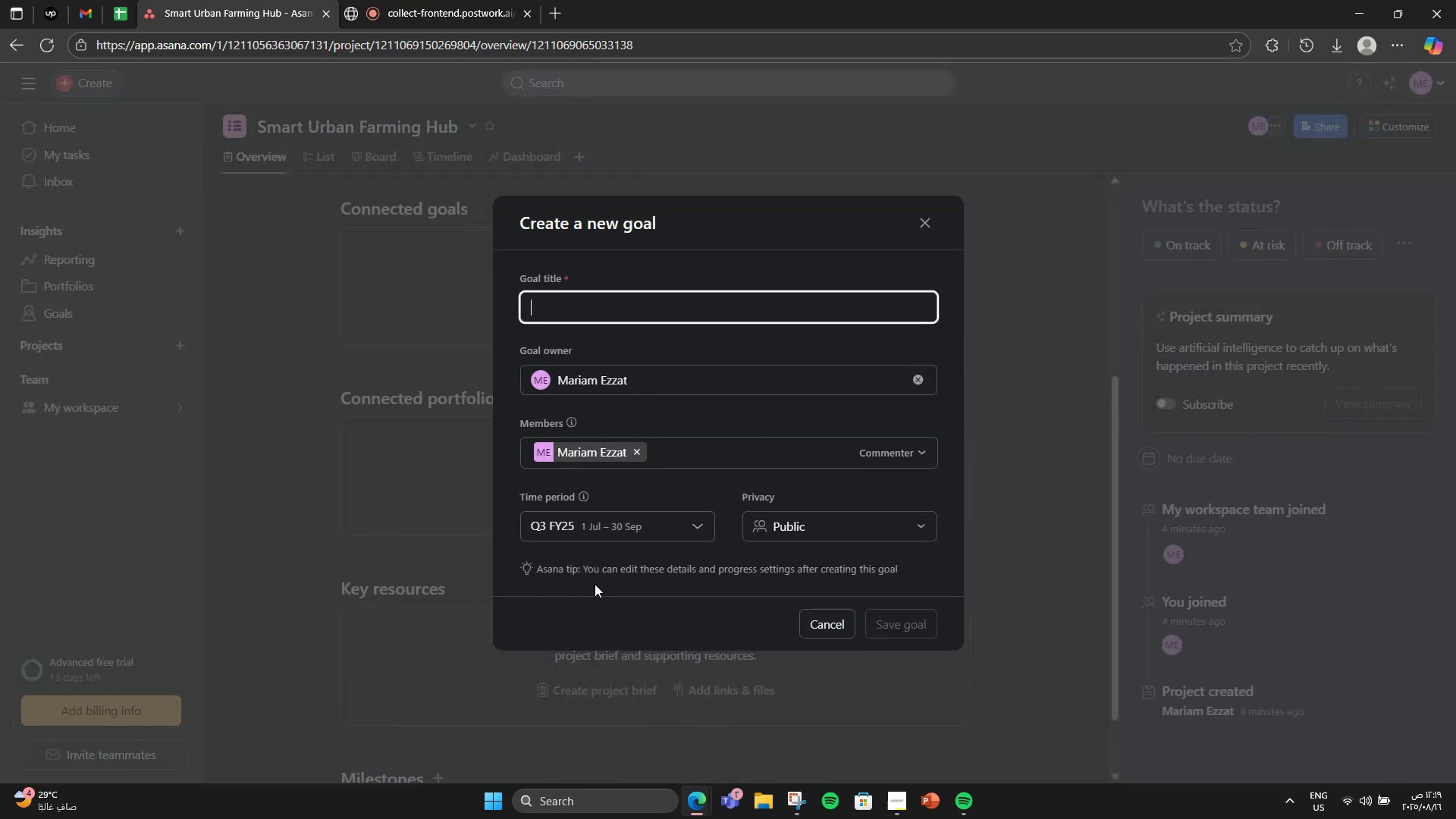 
type(Build IoT Monitoring system)
 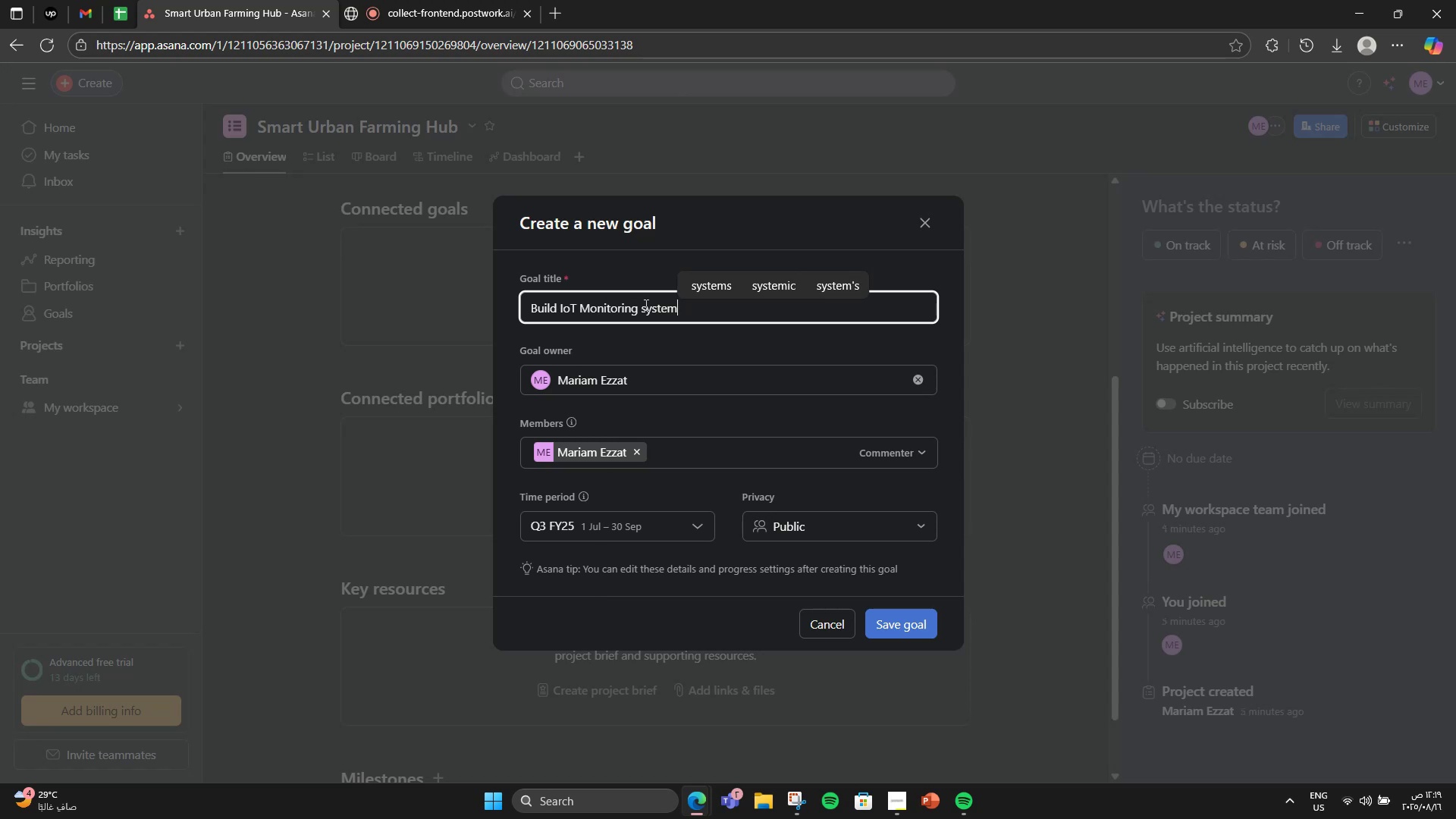 
key(CapsLock)
 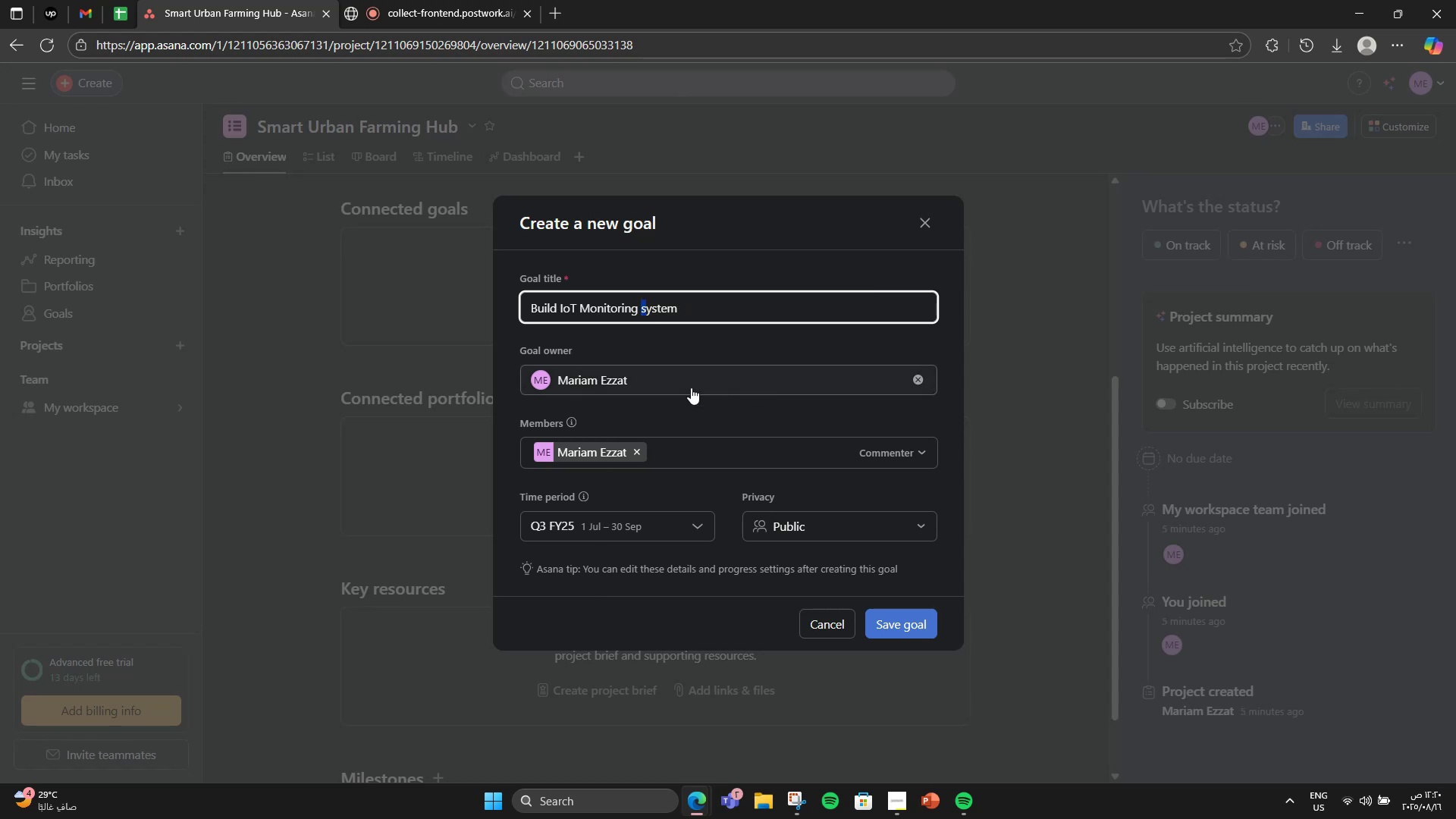 
key(S)
 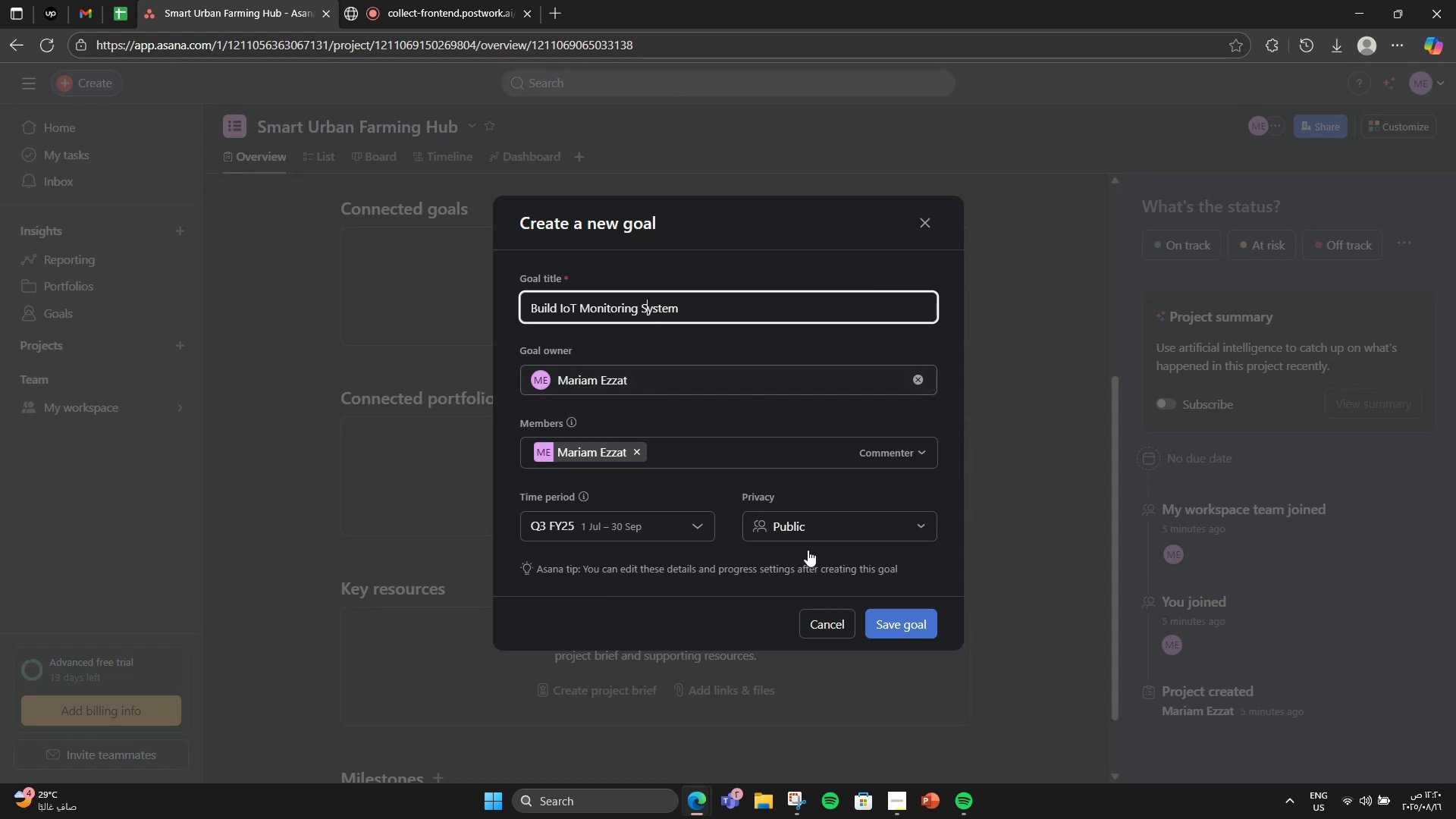 
key(CapsLock)
 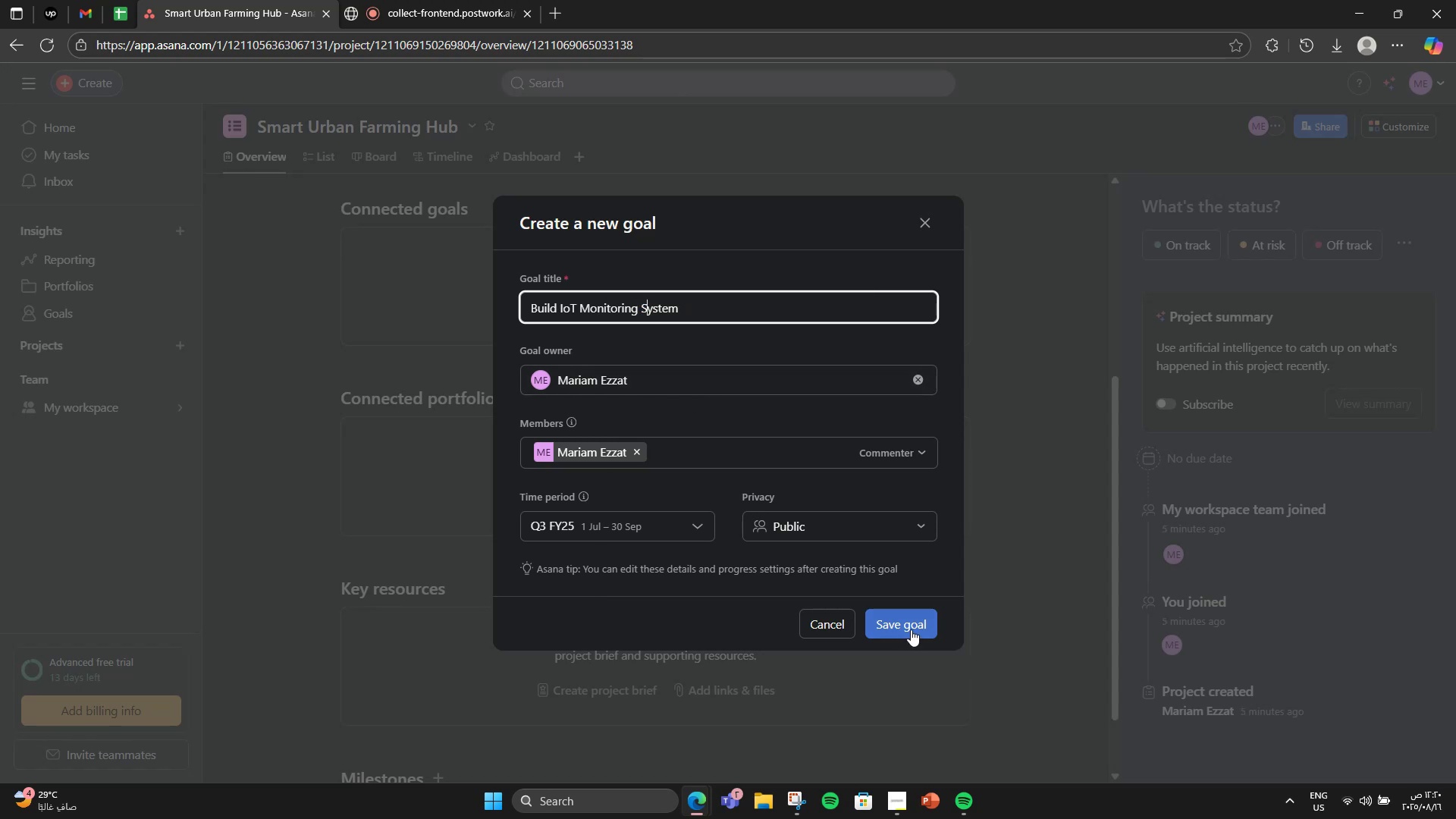 
left_click([911, 629])
 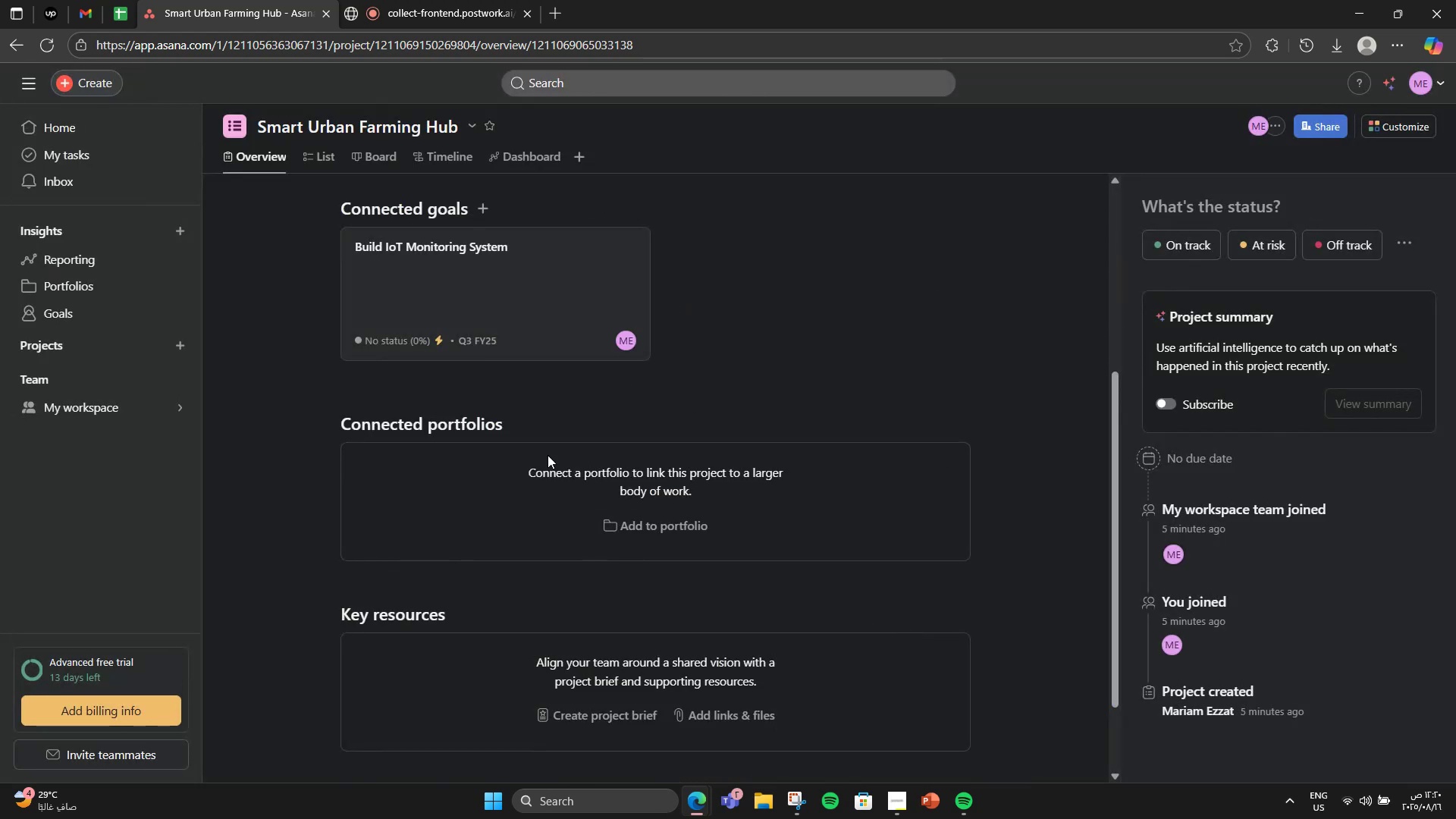 
scroll: coordinate [408, 234], scroll_direction: up, amount: 1.0
 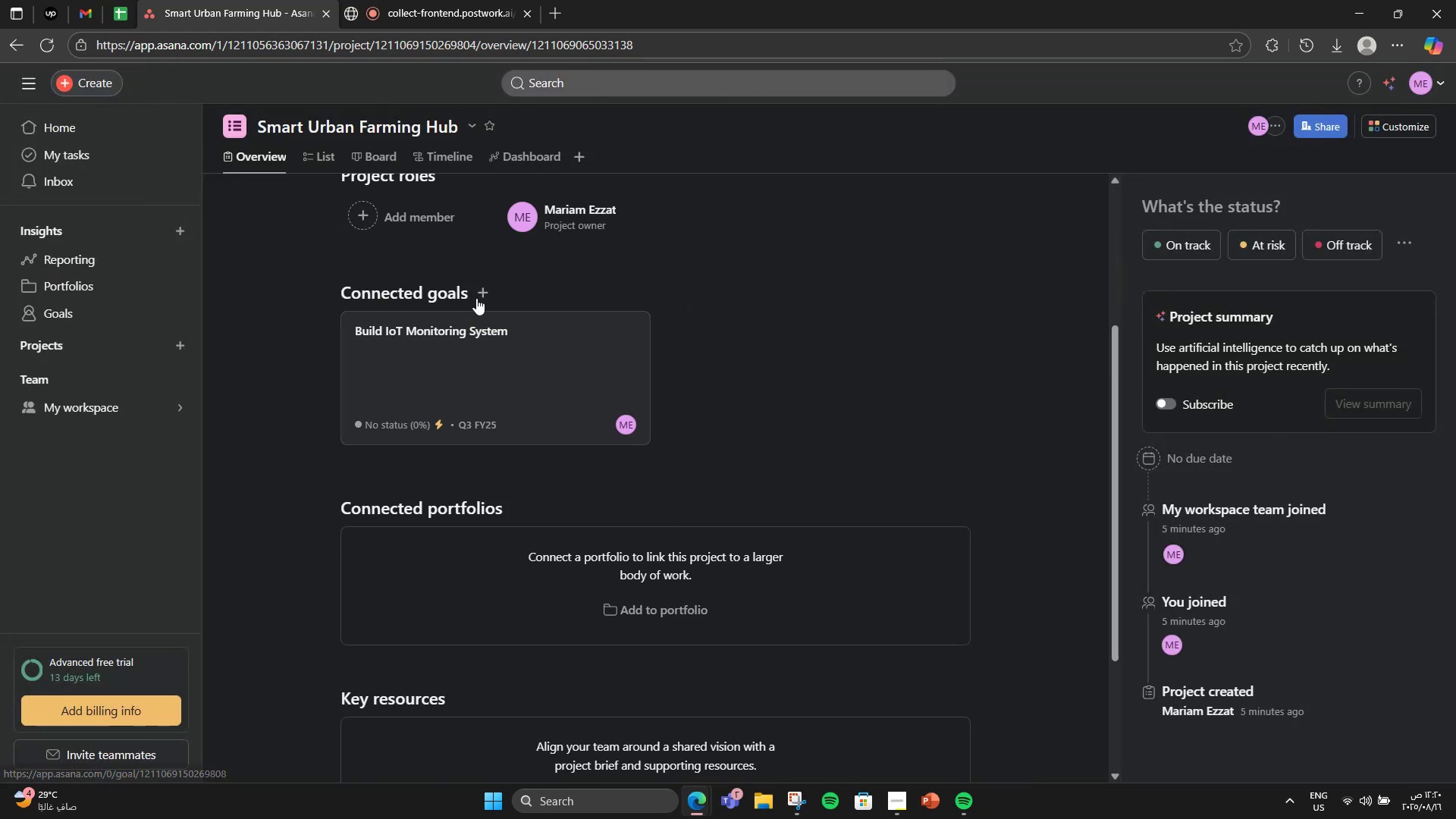 
left_click([481, 298])
 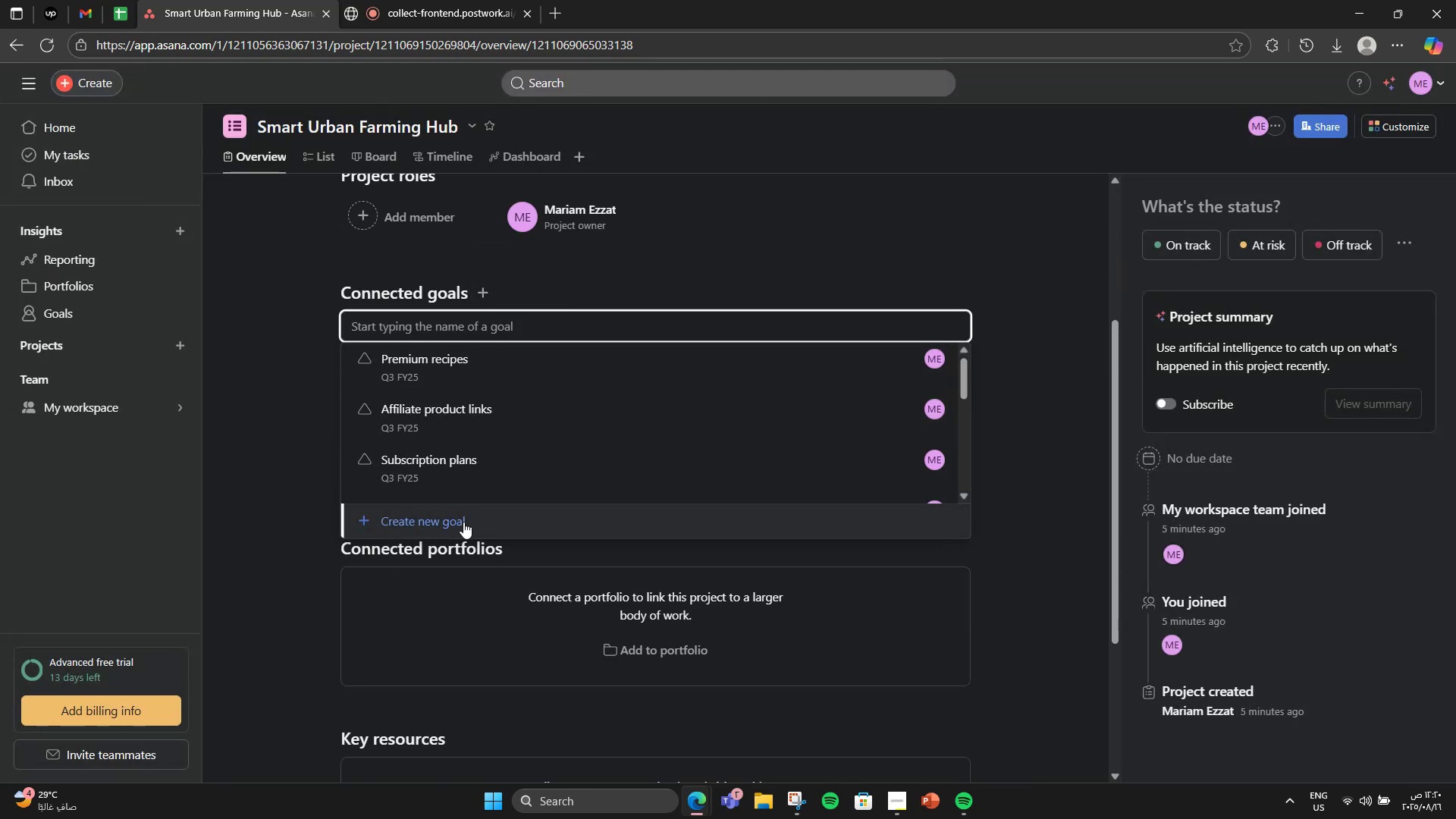 
left_click([460, 520])
 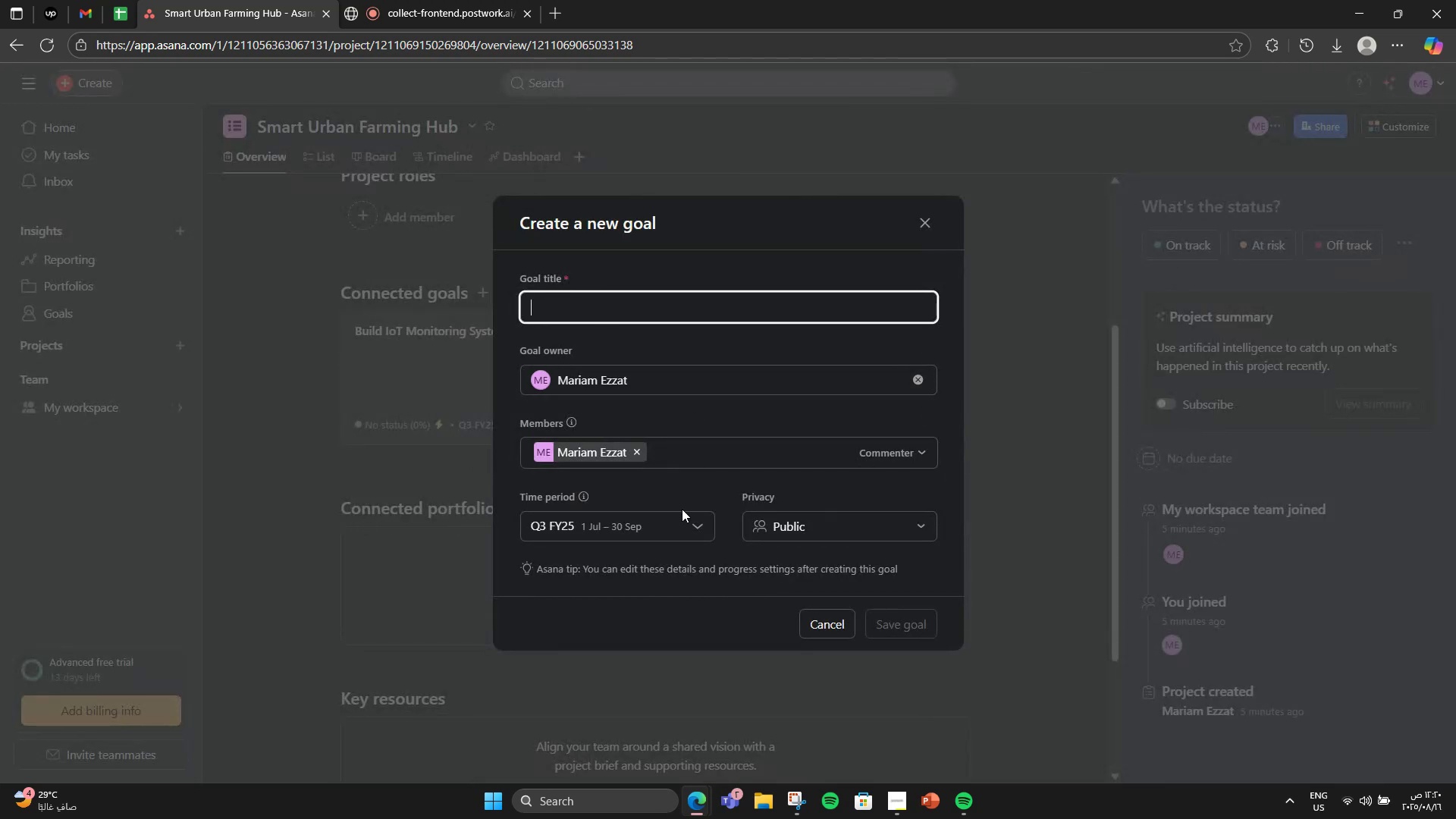 
type(Optimize Crop Yield with AI)
 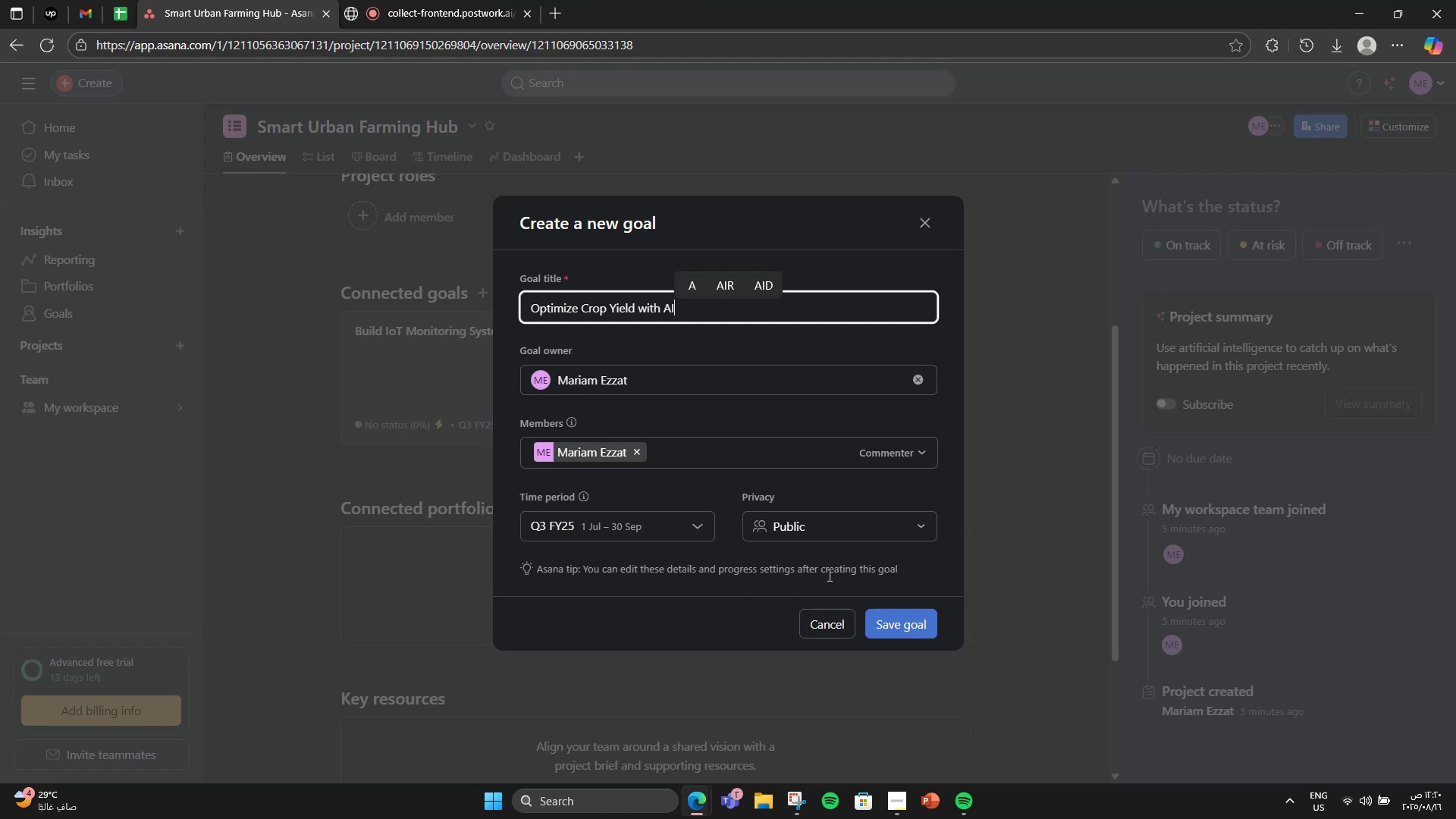 
left_click([899, 611])
 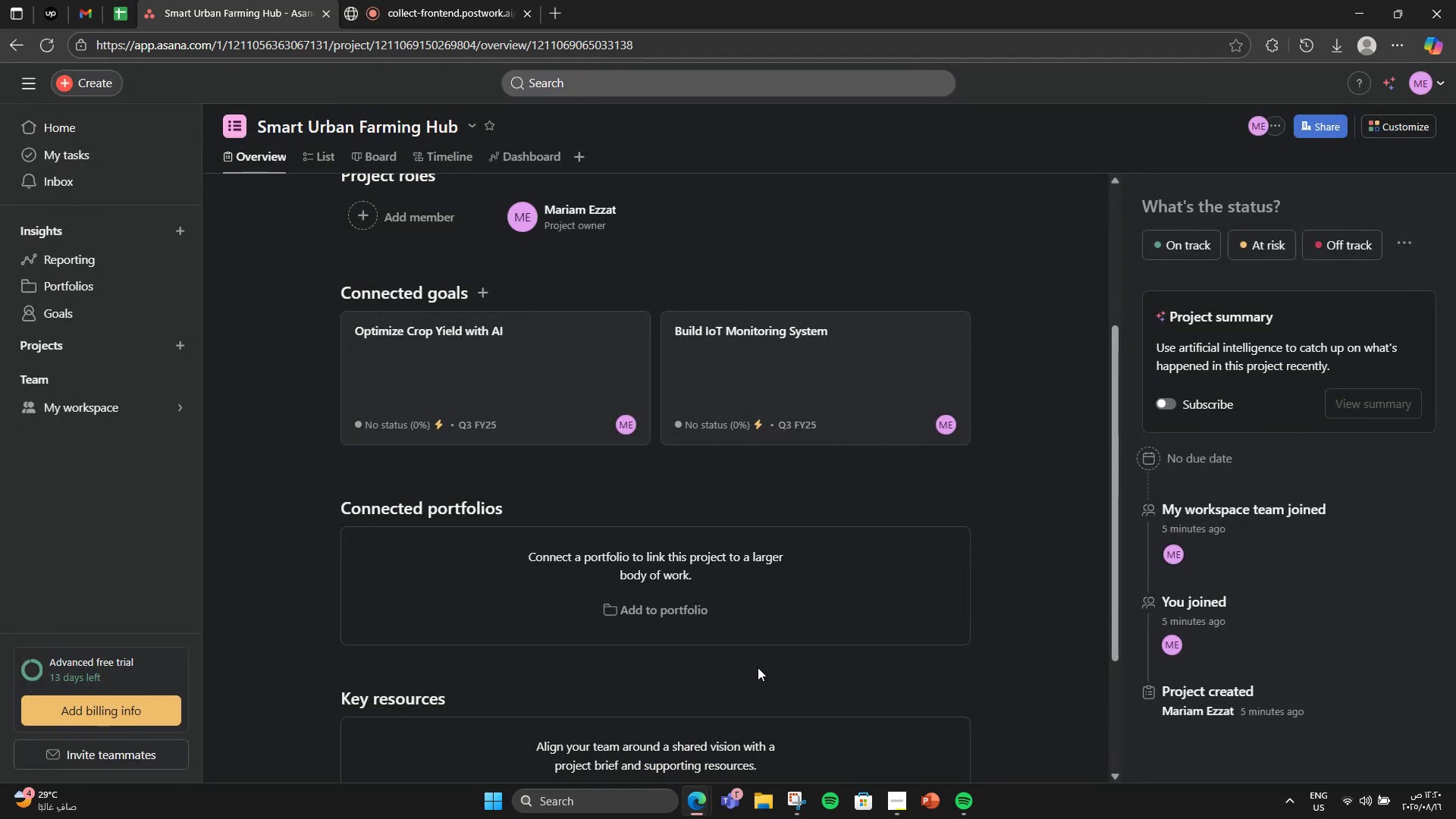 
wait(14.49)
 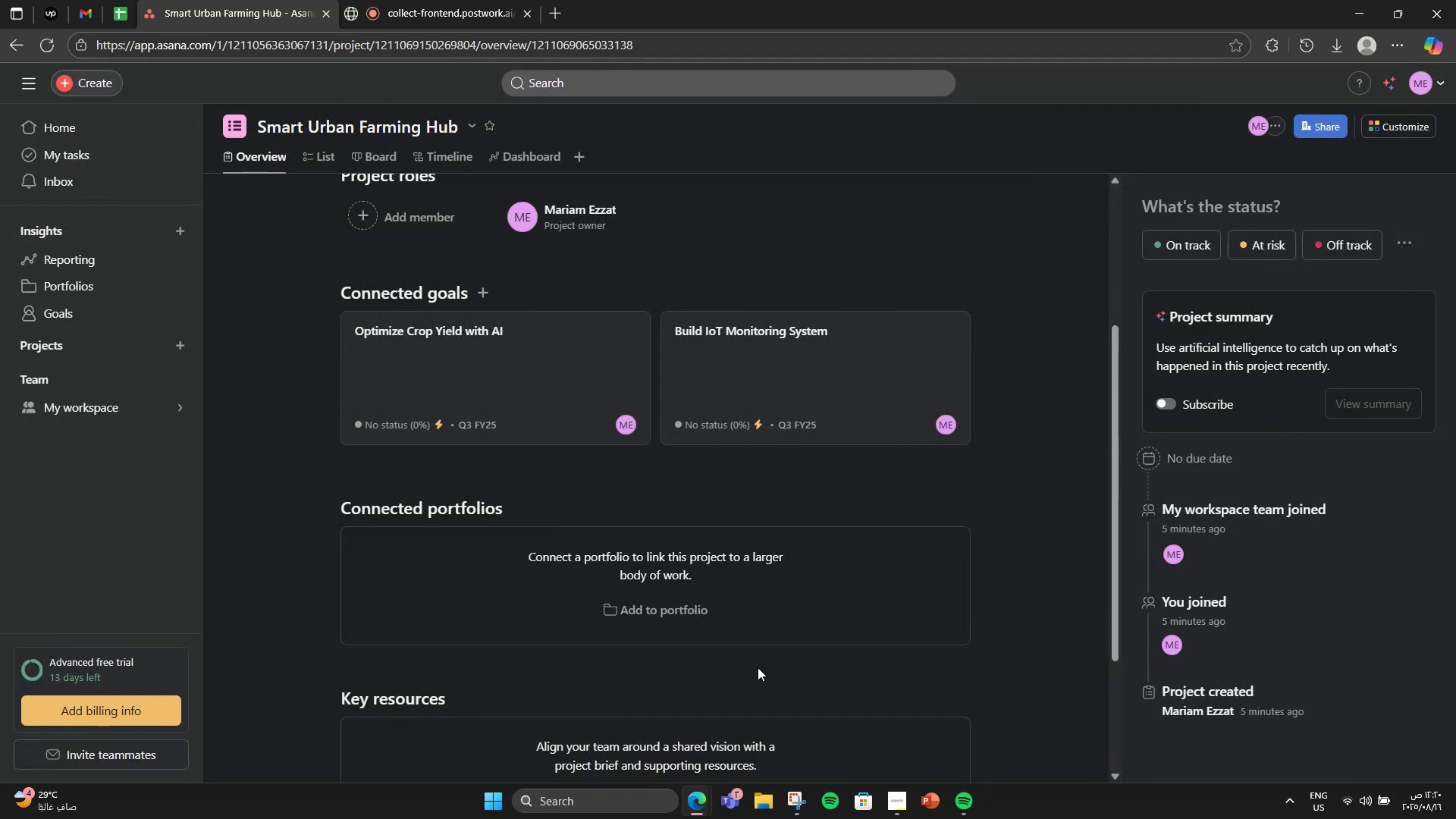 
left_click([485, 278])
 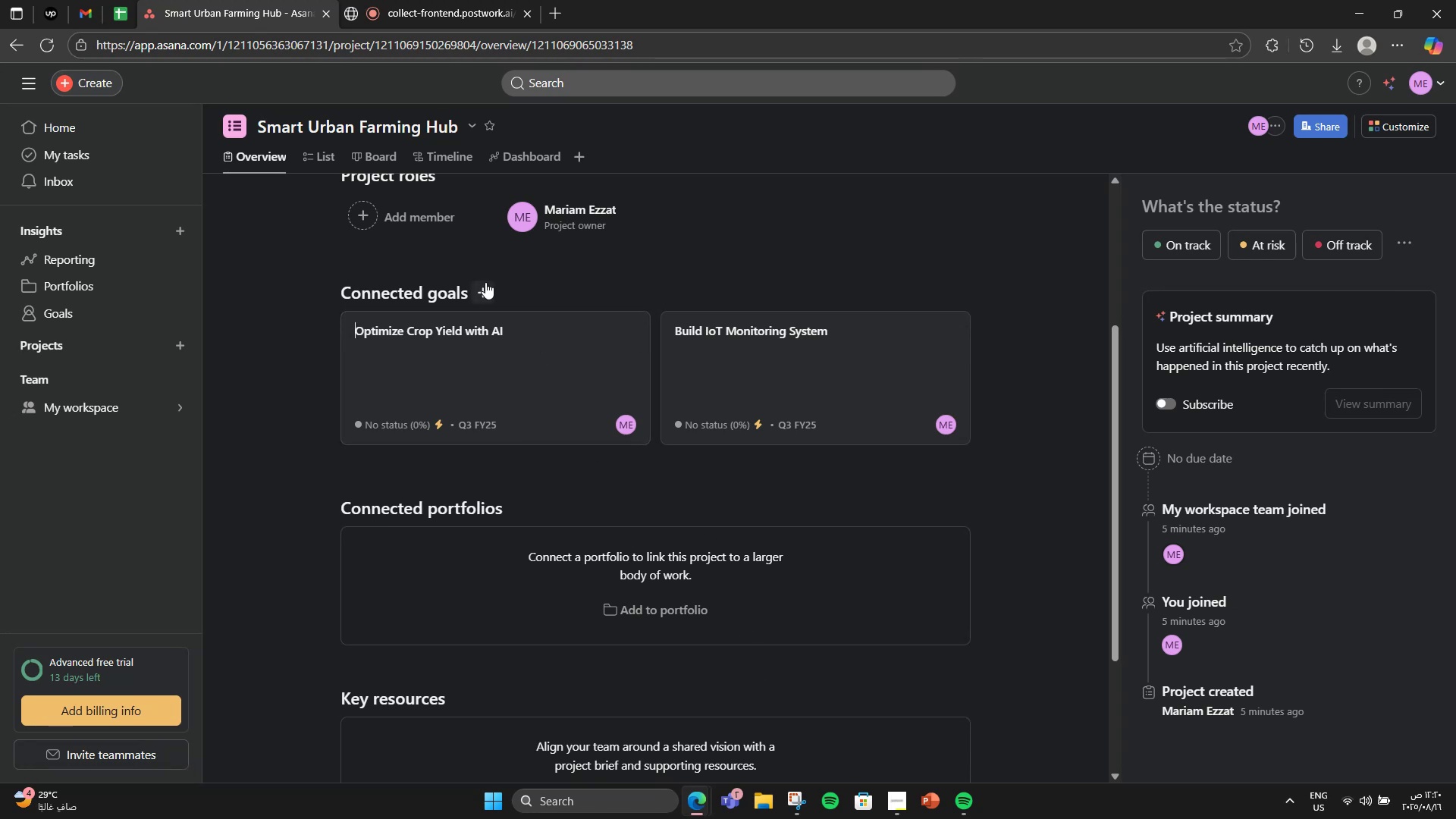 
left_click([485, 282])
 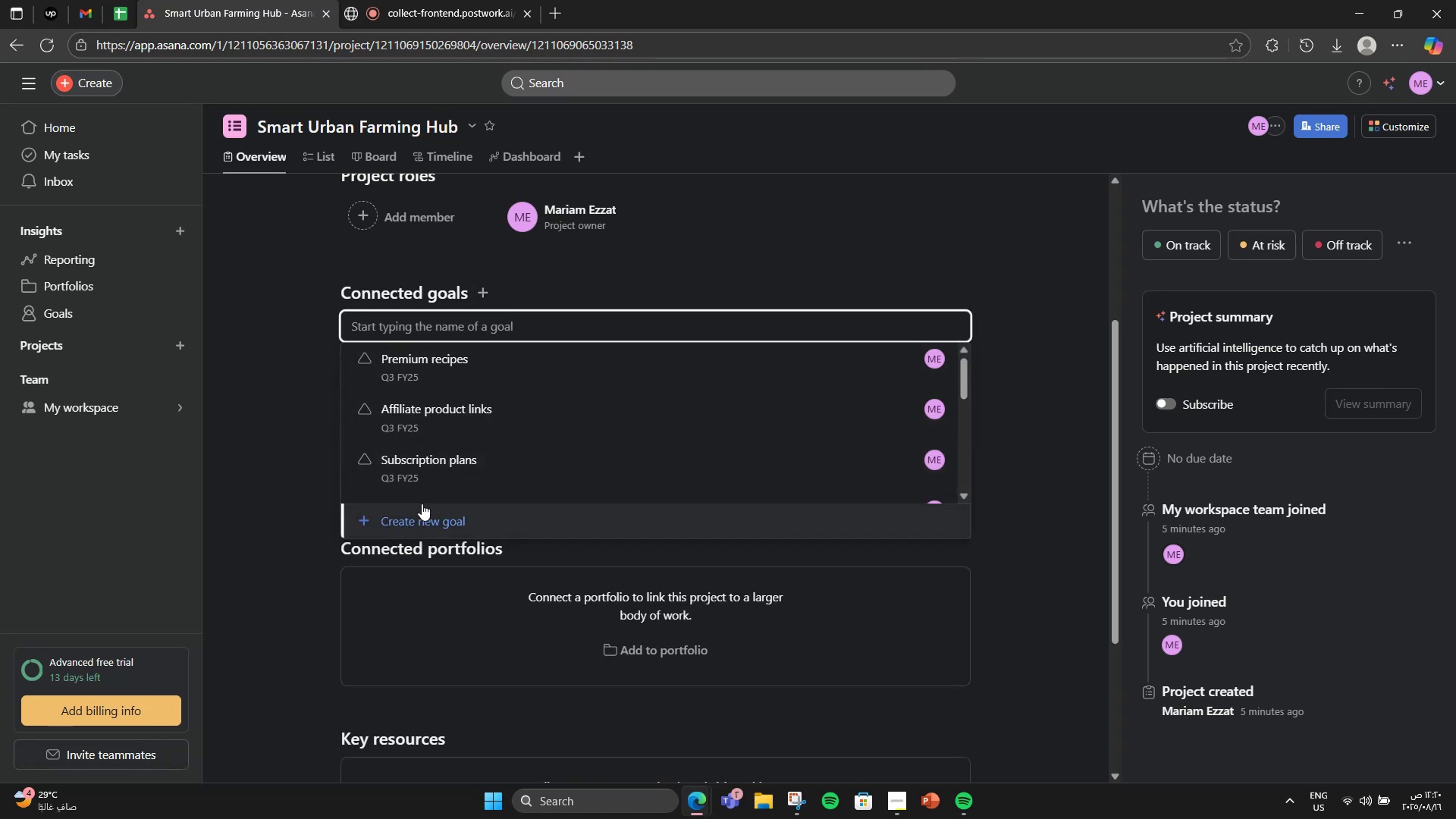 
left_click([422, 506])
 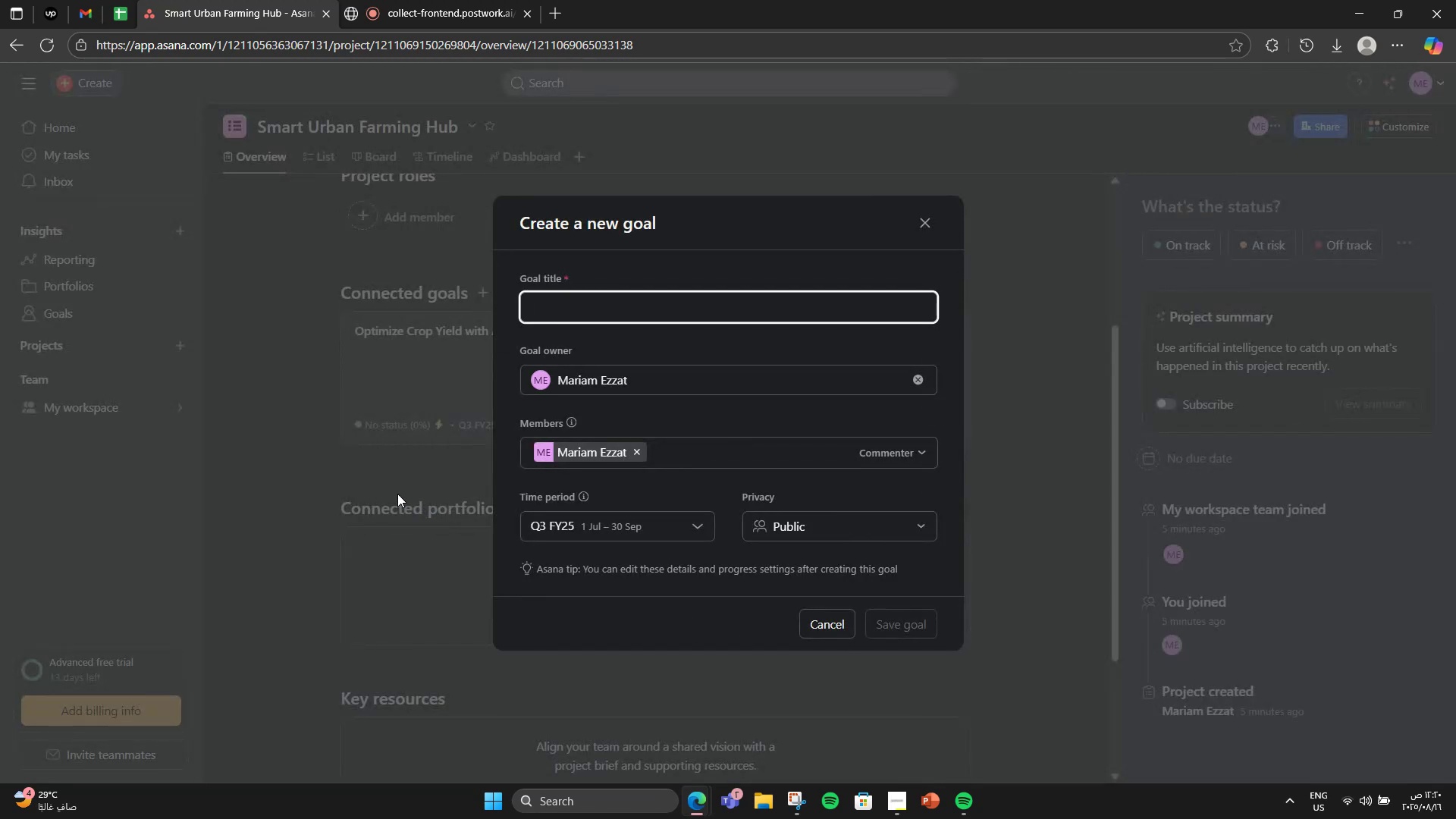 
type(Launch Online Prd)
key(Backspace)
type(oduce Marketplace)
 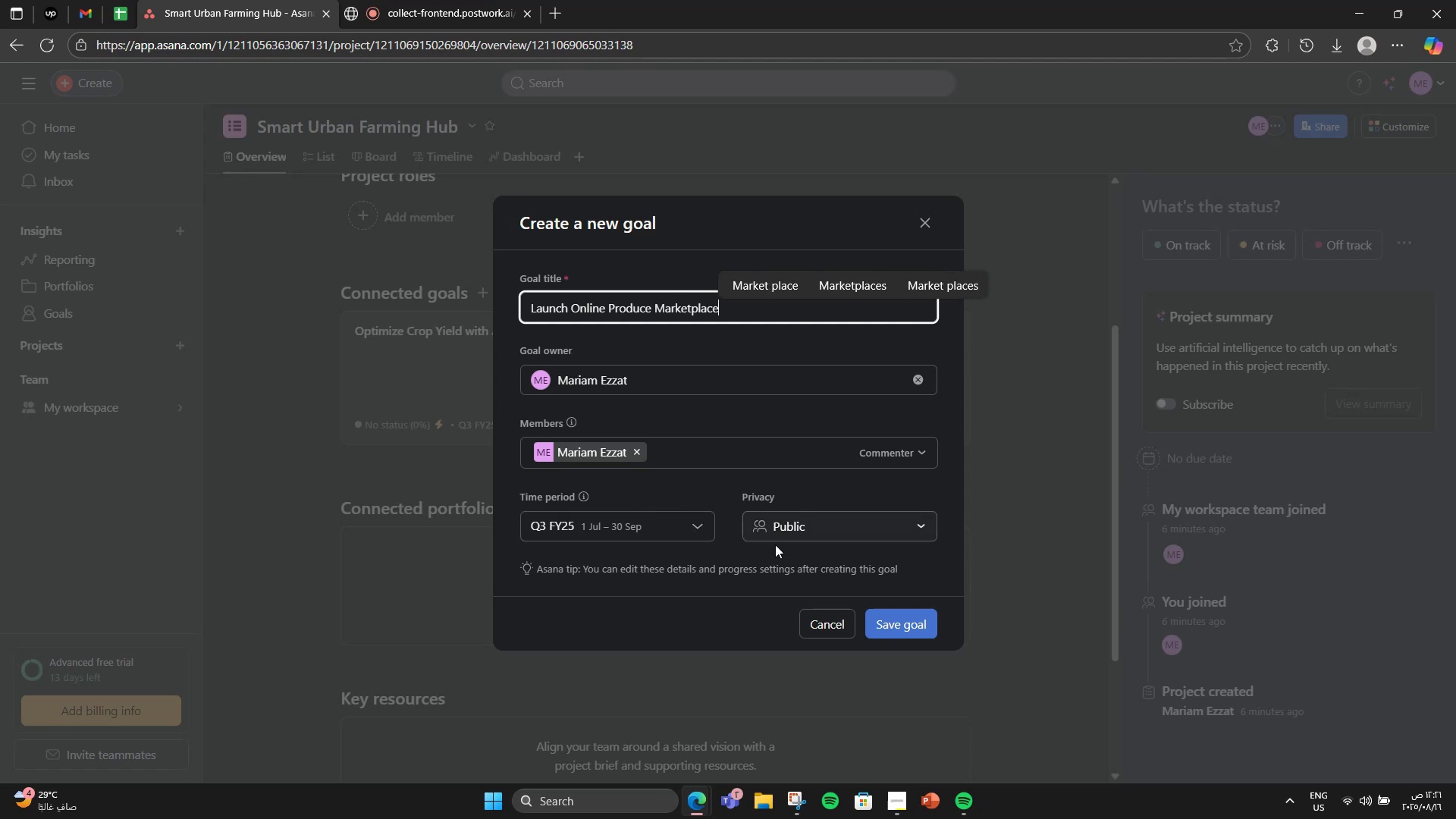 
left_click([877, 617])
 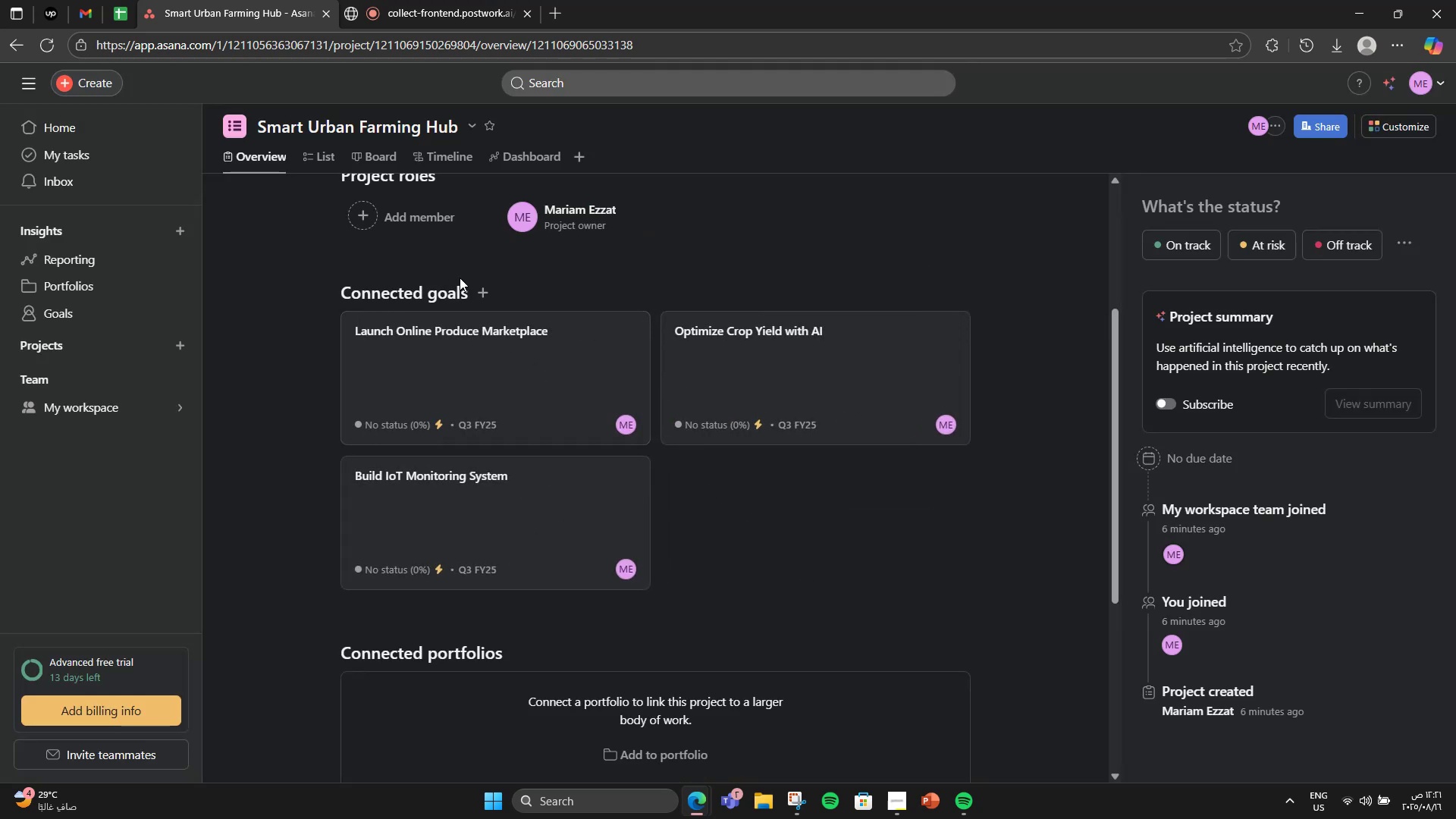 
left_click([472, 283])
 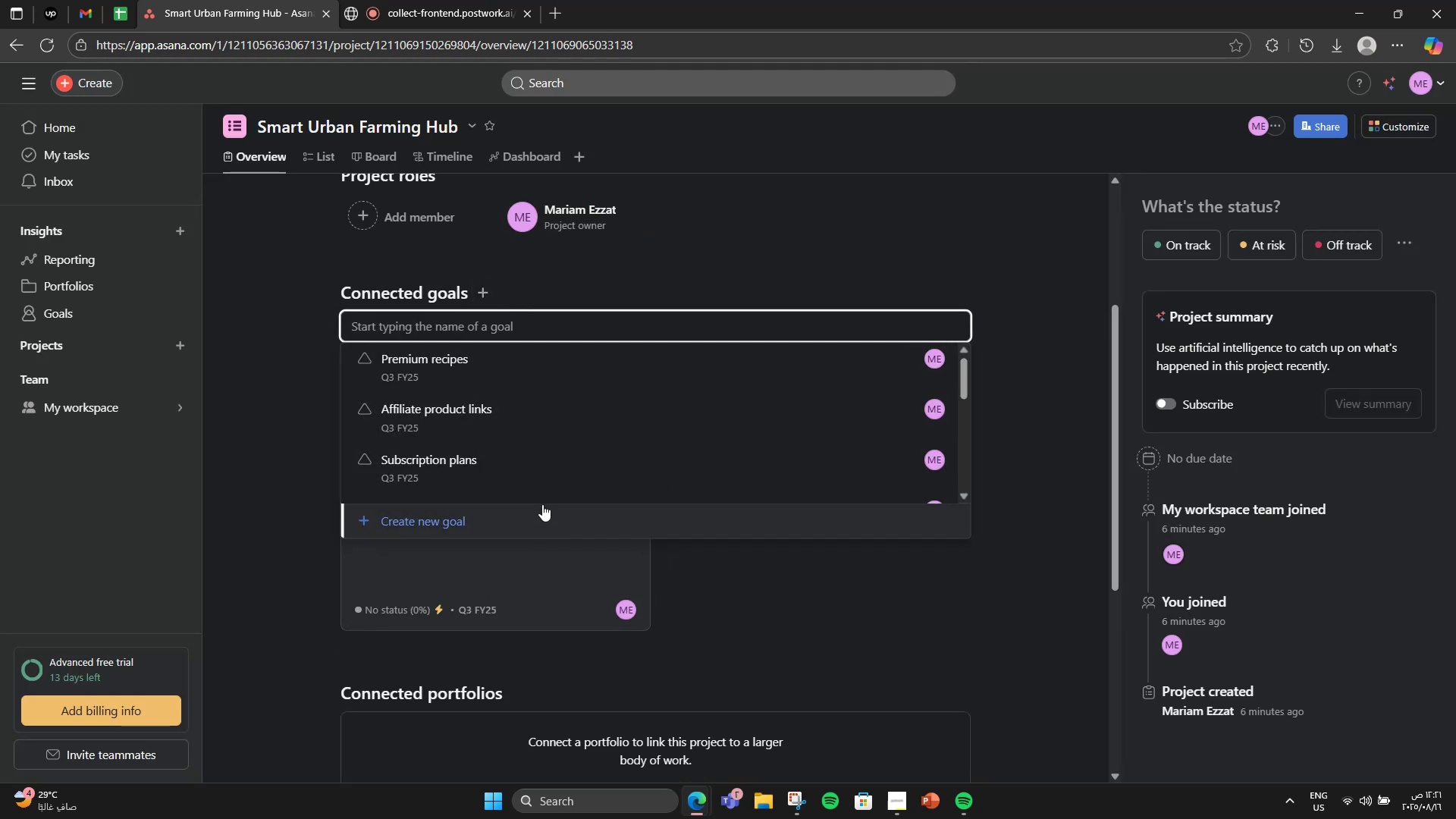 
left_click([542, 504])
 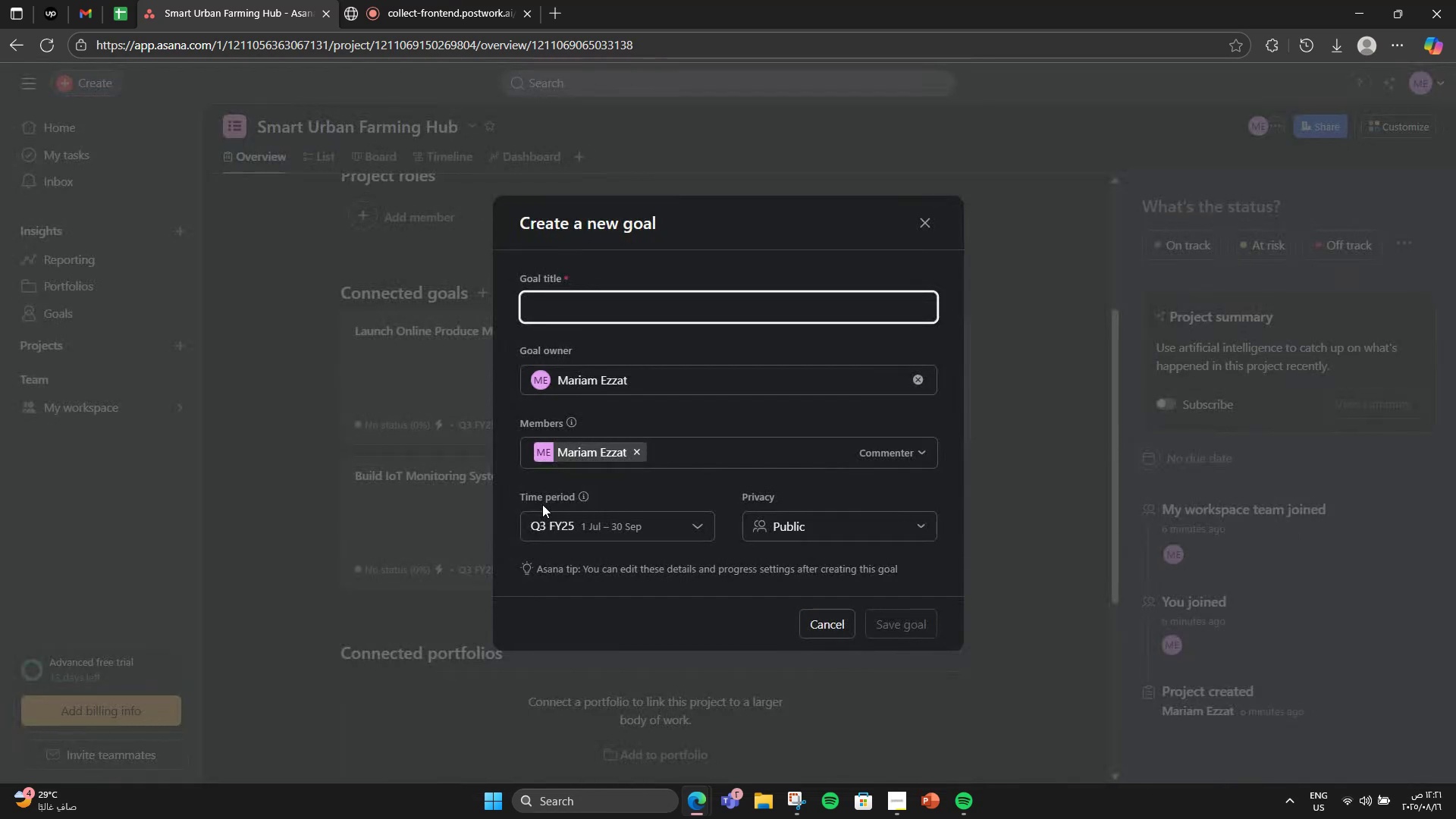 
type(Implement Communitty )
key(Backspace)
key(Backspace)
key(Backspace)
type(y Engagement )
key(Backspace)
 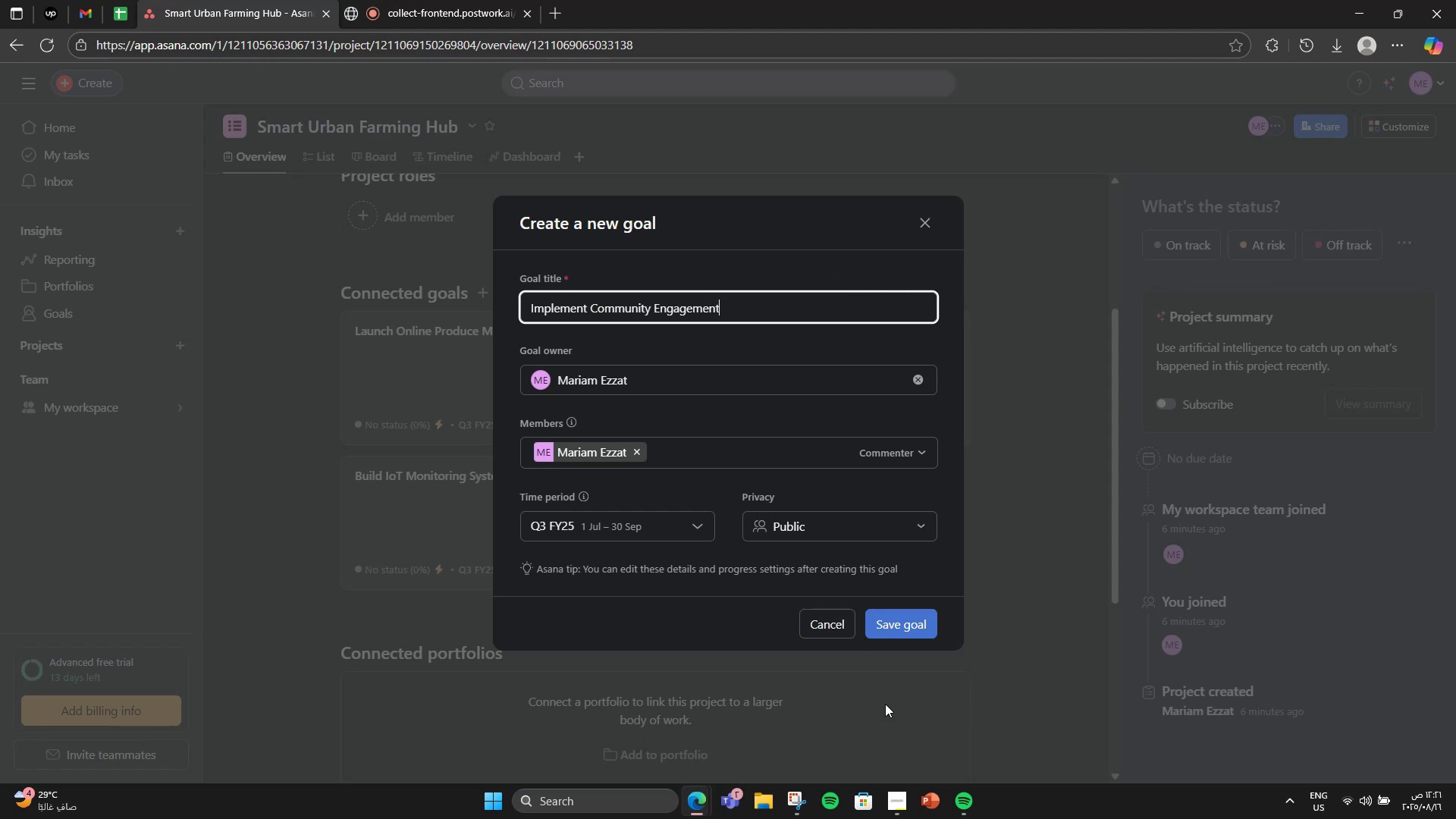 
left_click([902, 617])
 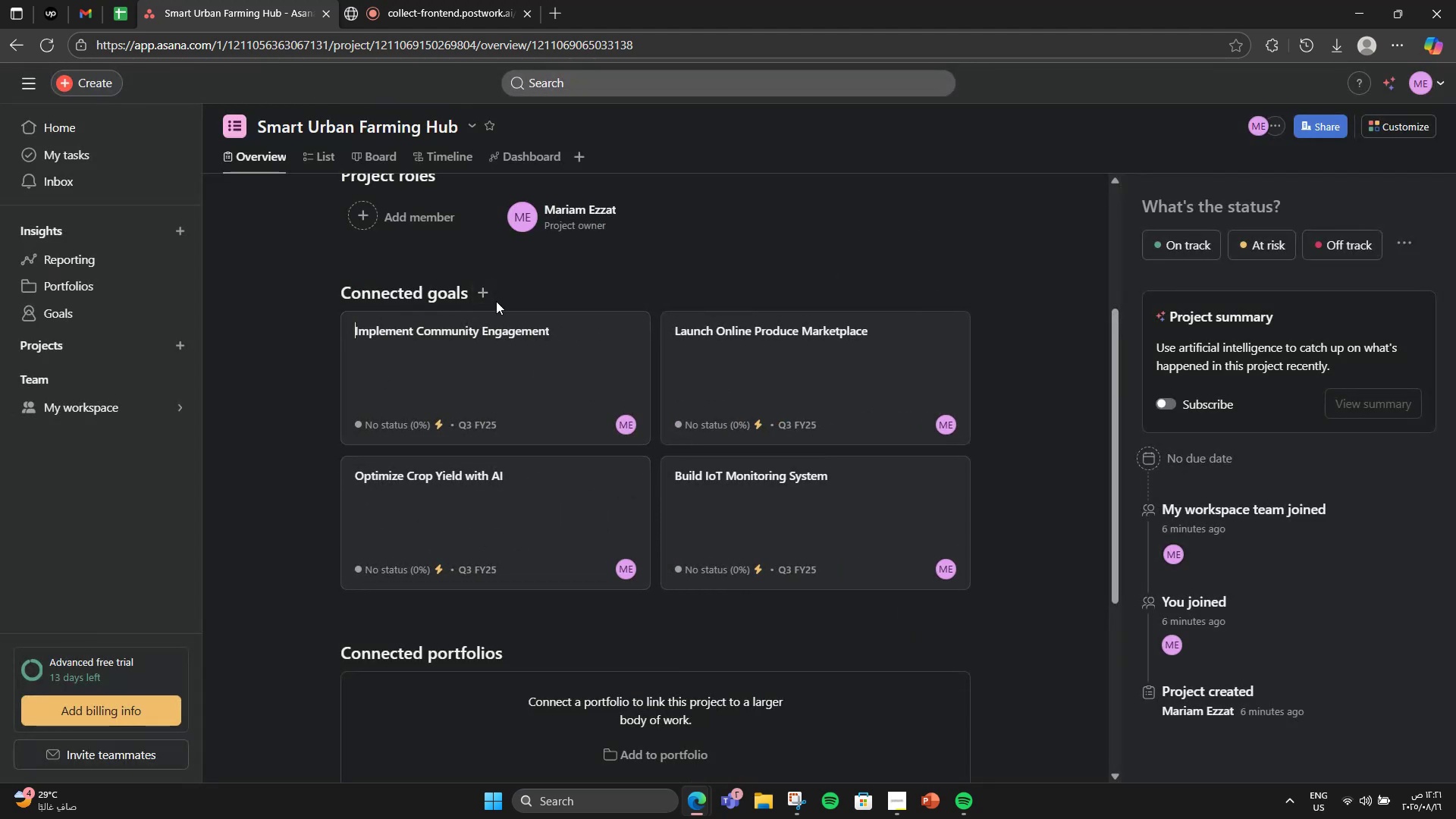 
double_click([488, 297])
 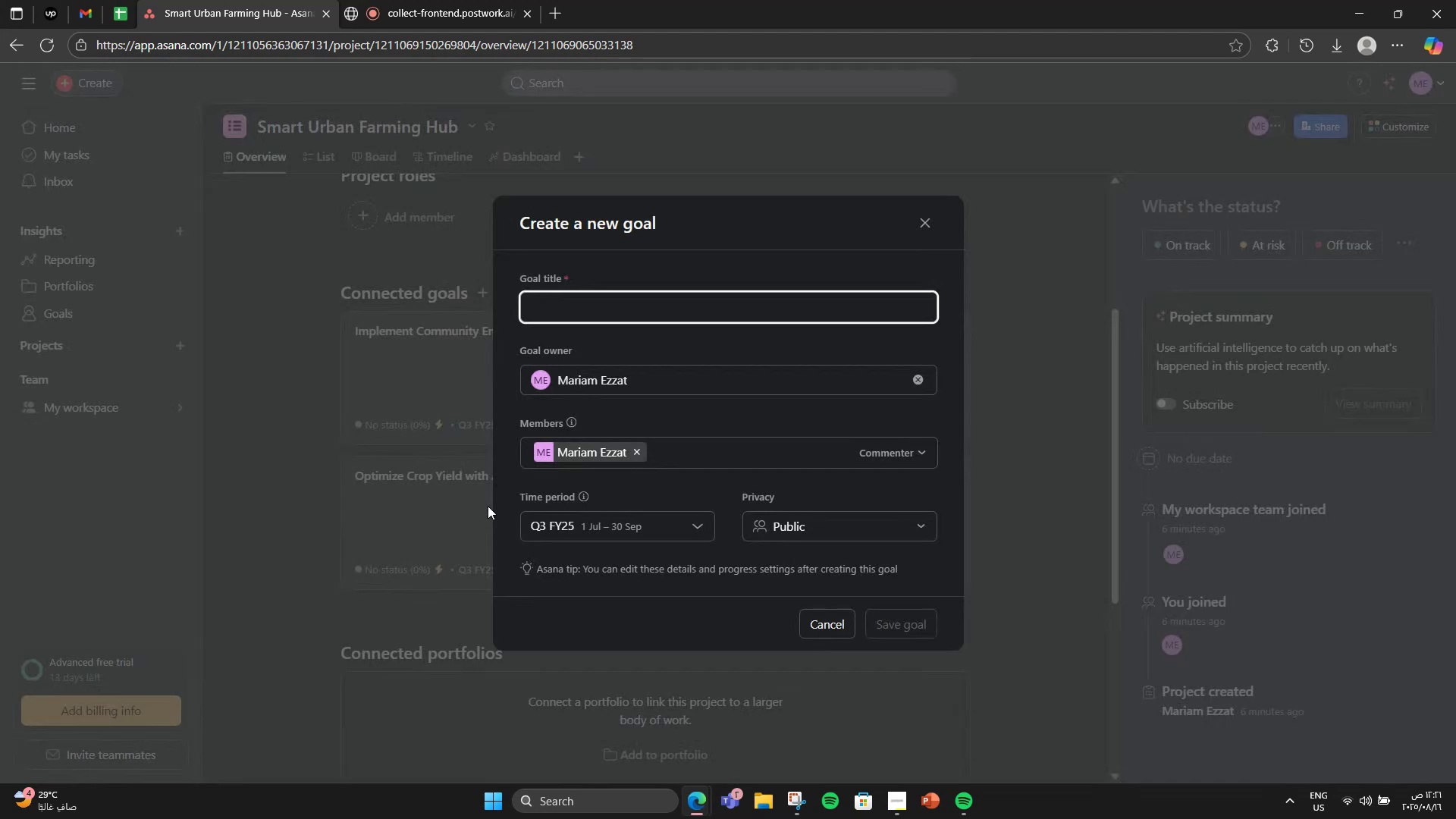 
type(Sustainability & Certification)
 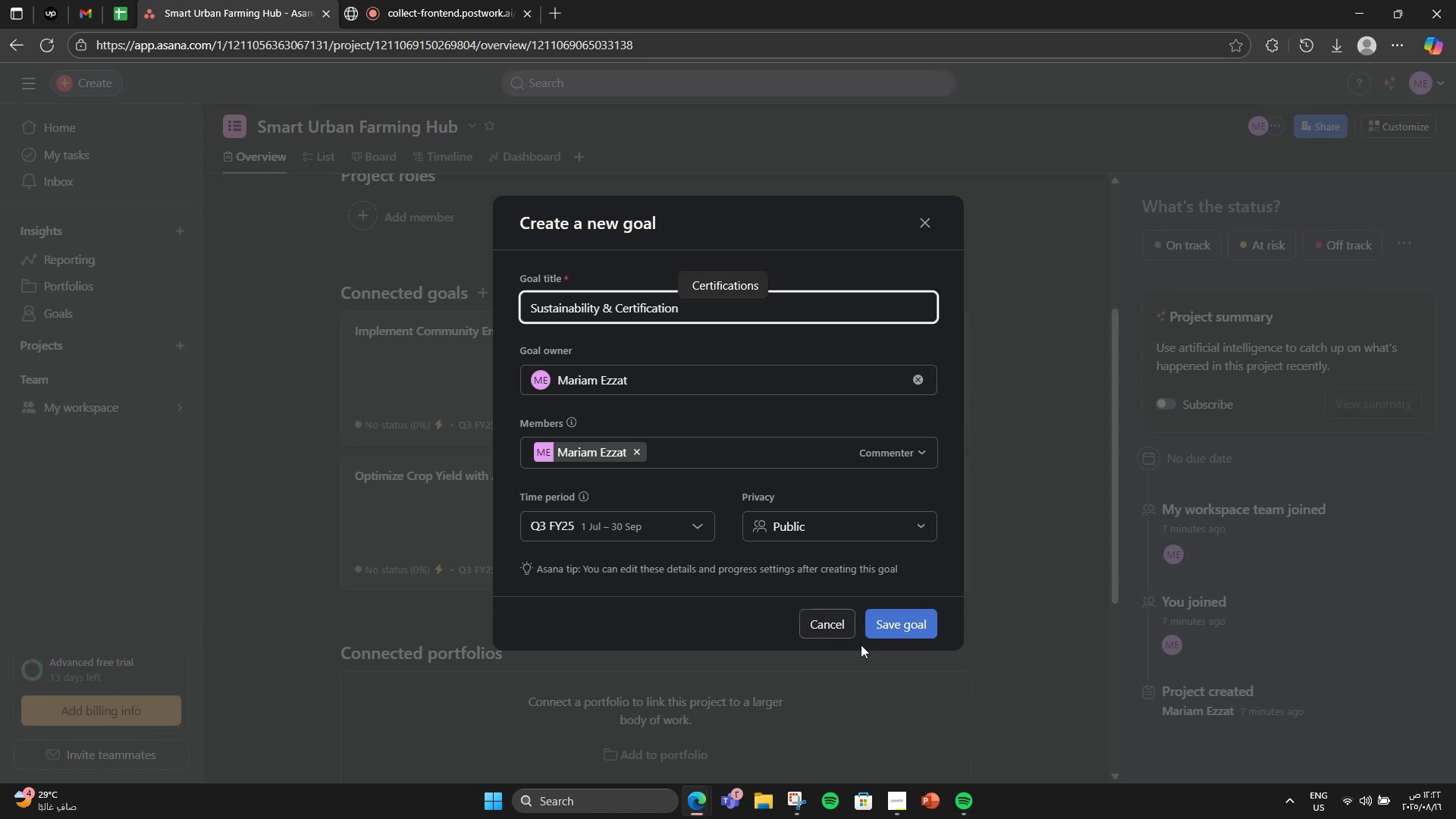 
left_click_drag(start_coordinate=[890, 617], to_coordinate=[892, 612])
 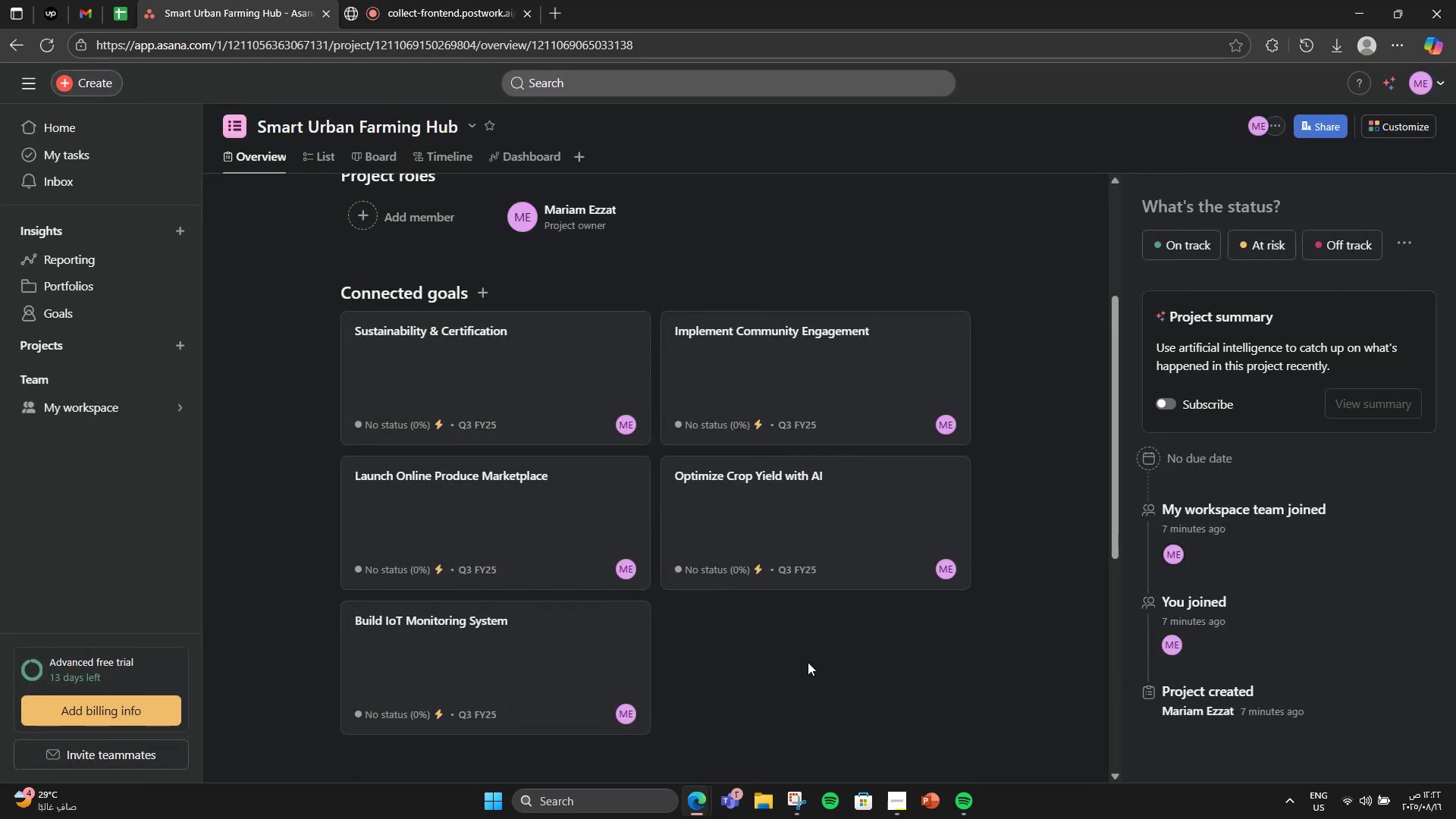 
wait(5.98)
 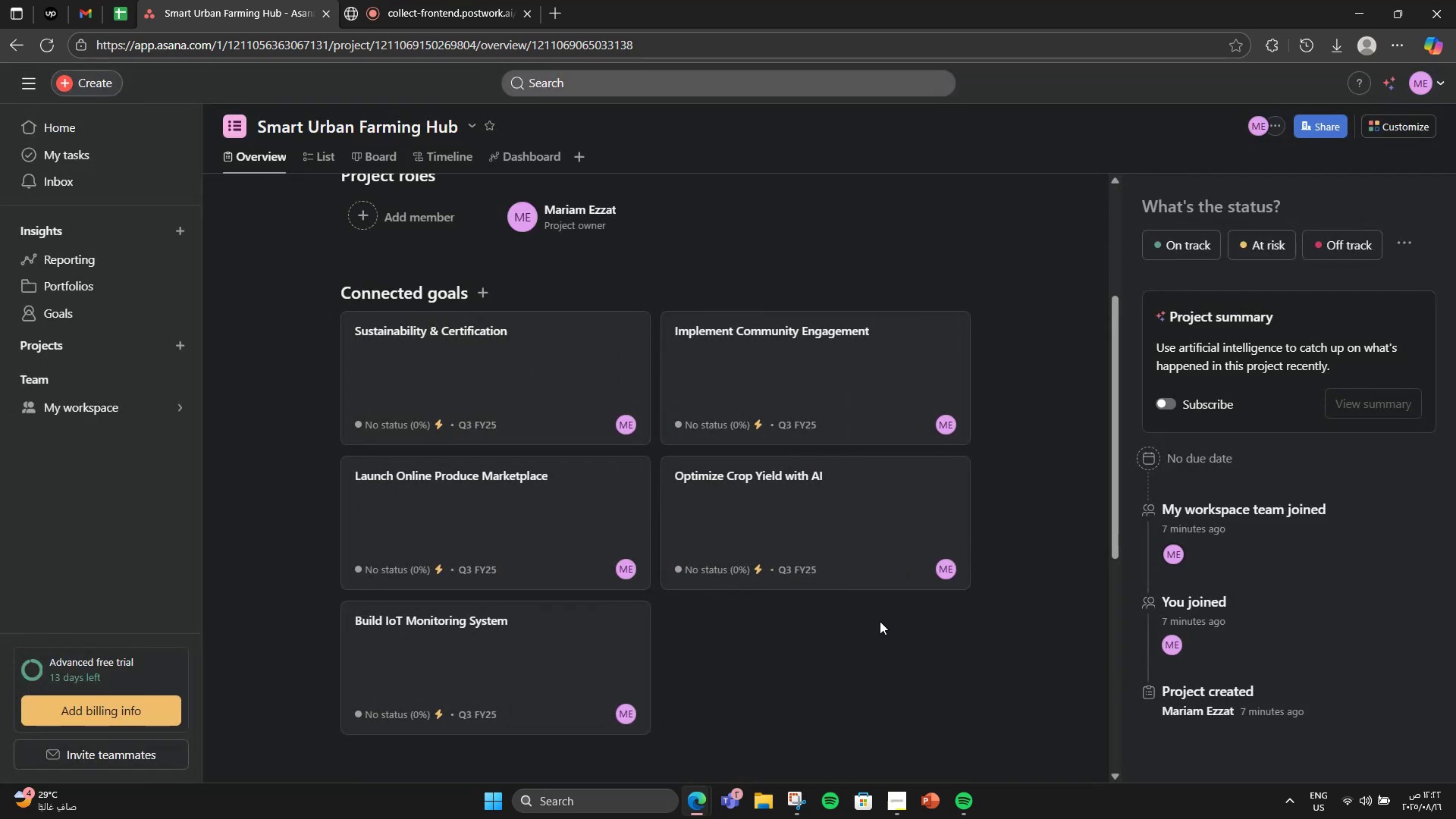 
left_click([447, 691])
 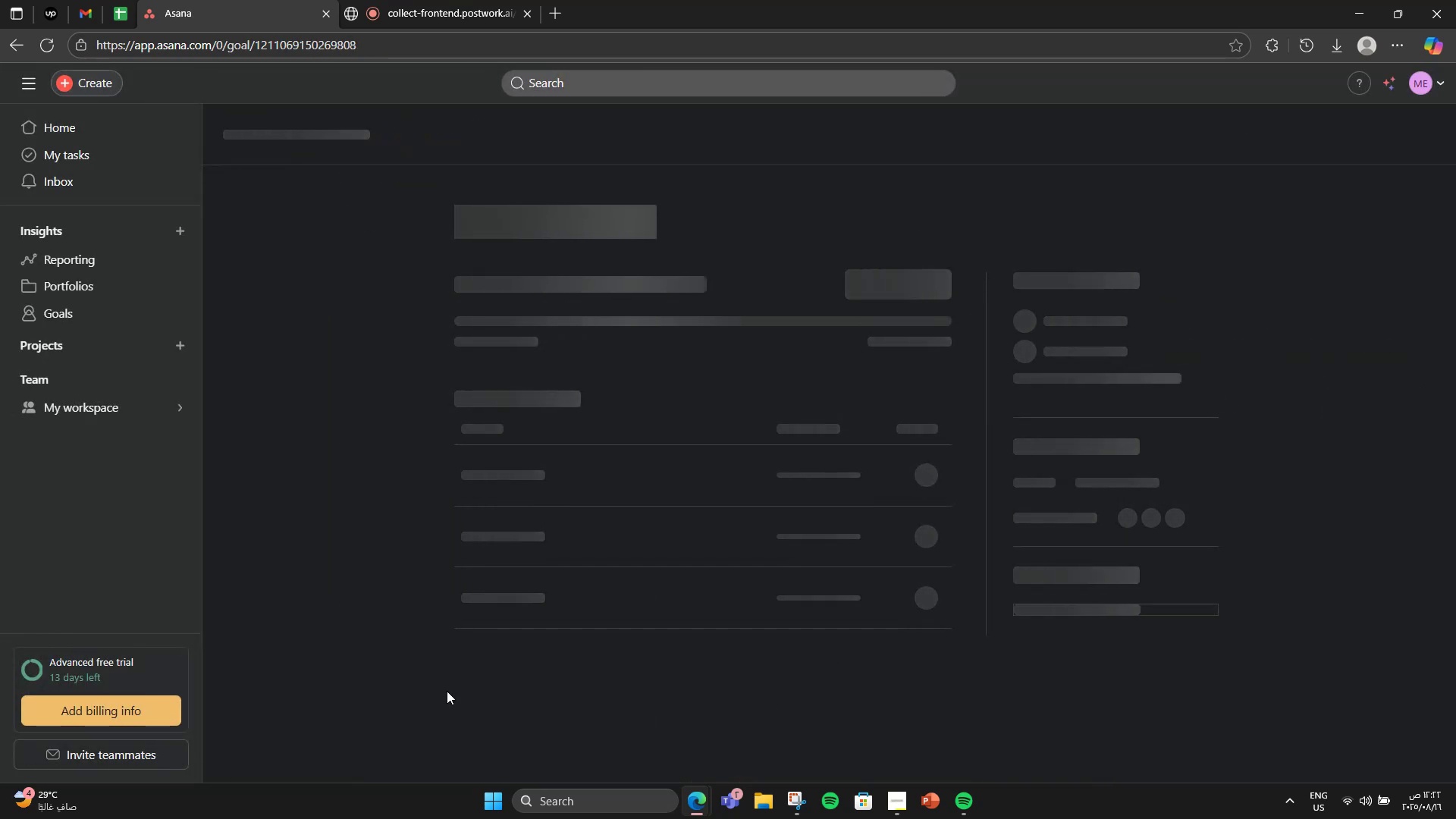 
scroll: coordinate [628, 515], scroll_direction: down, amount: 4.0
 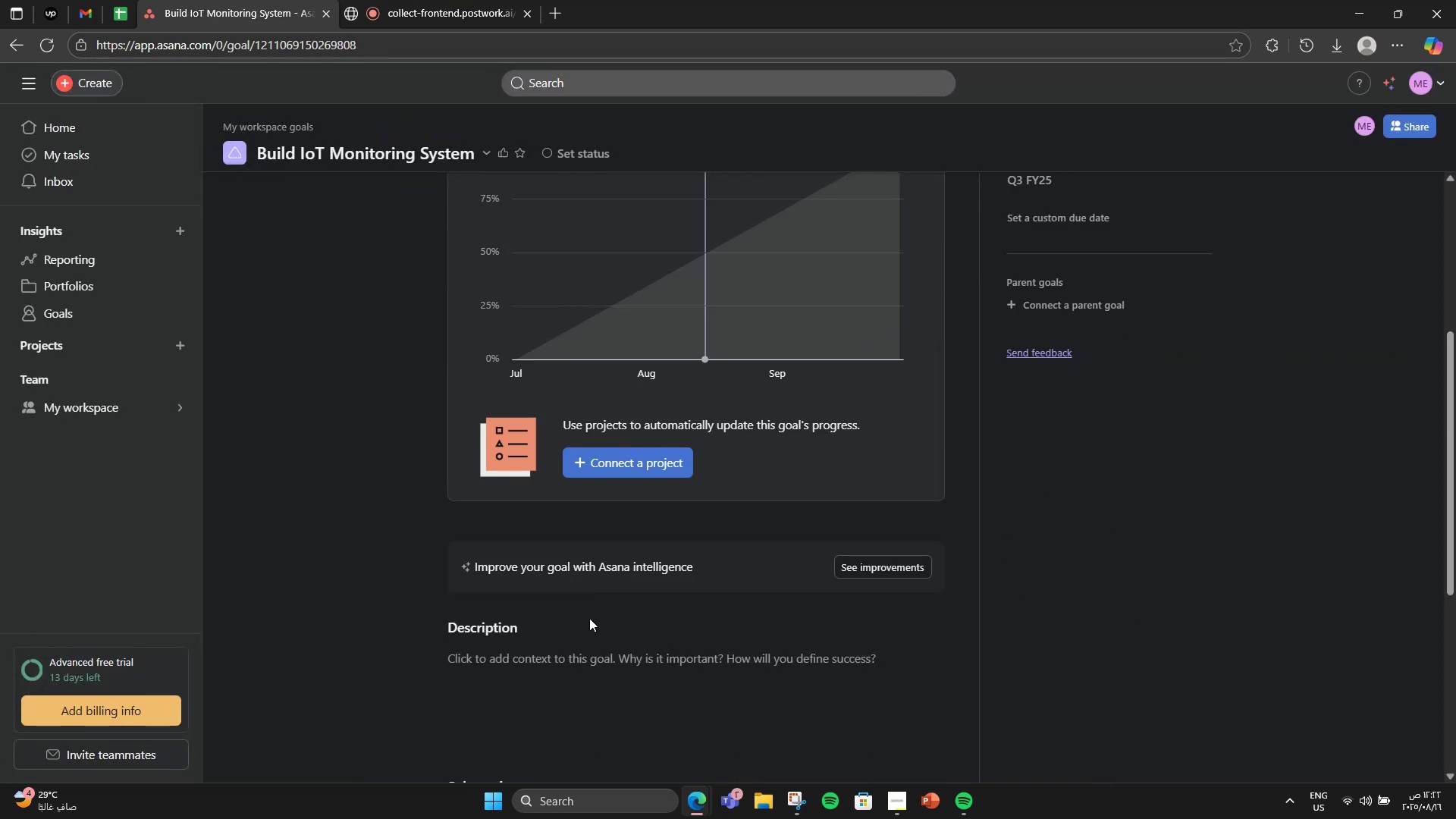 
left_click([583, 645])
 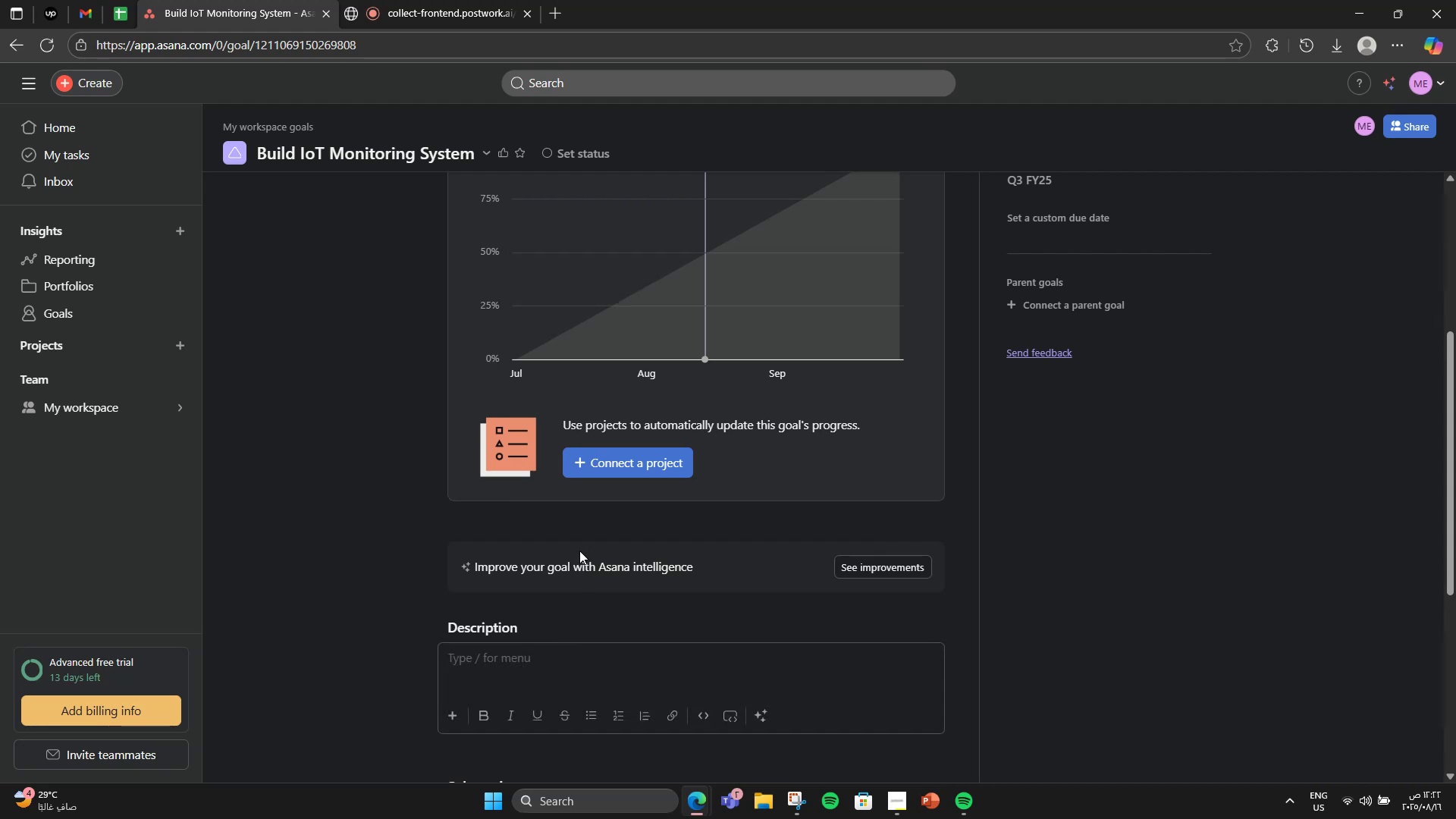 
wait(14.24)
 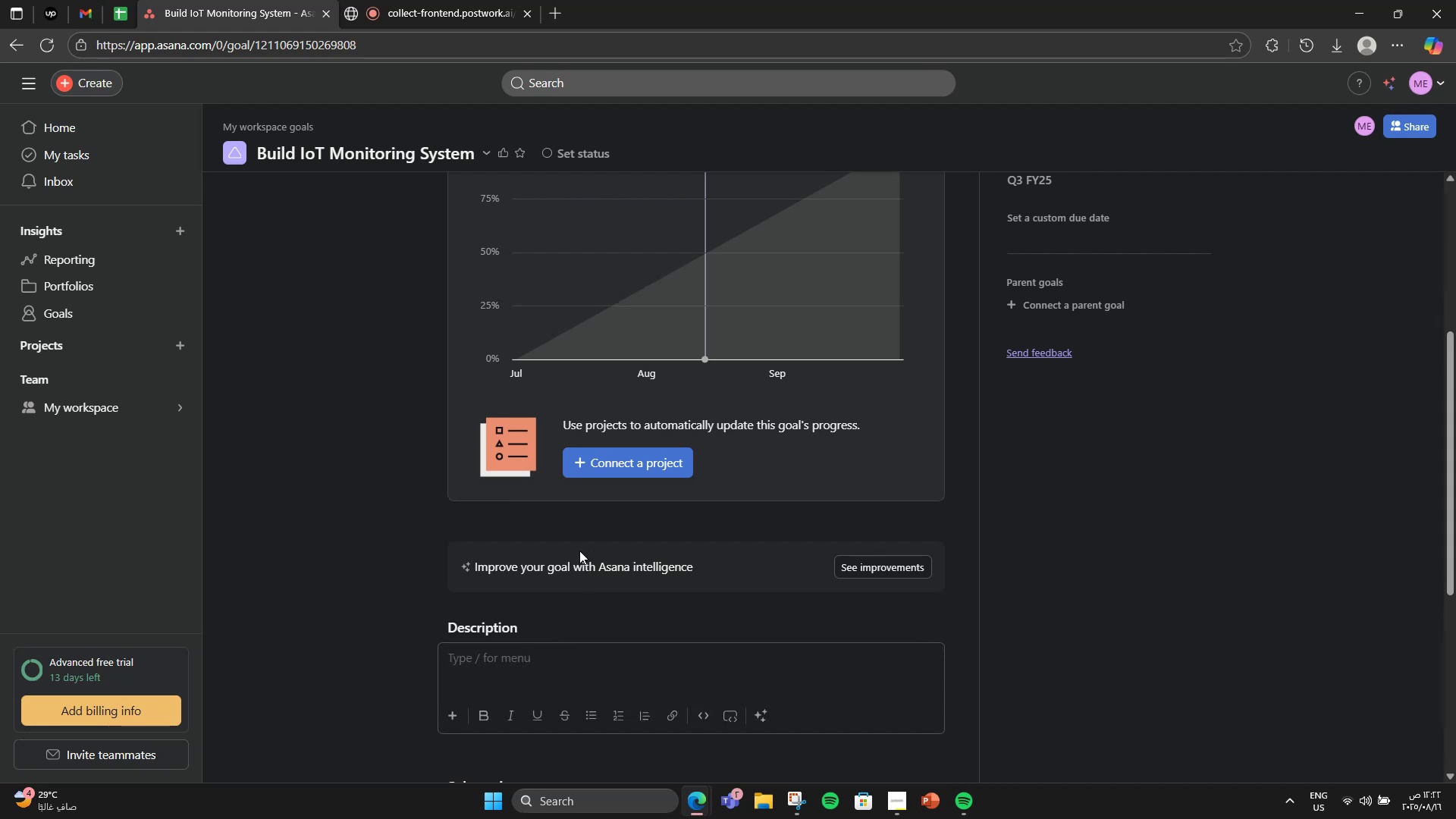 
type(Create sensoors and systems )
 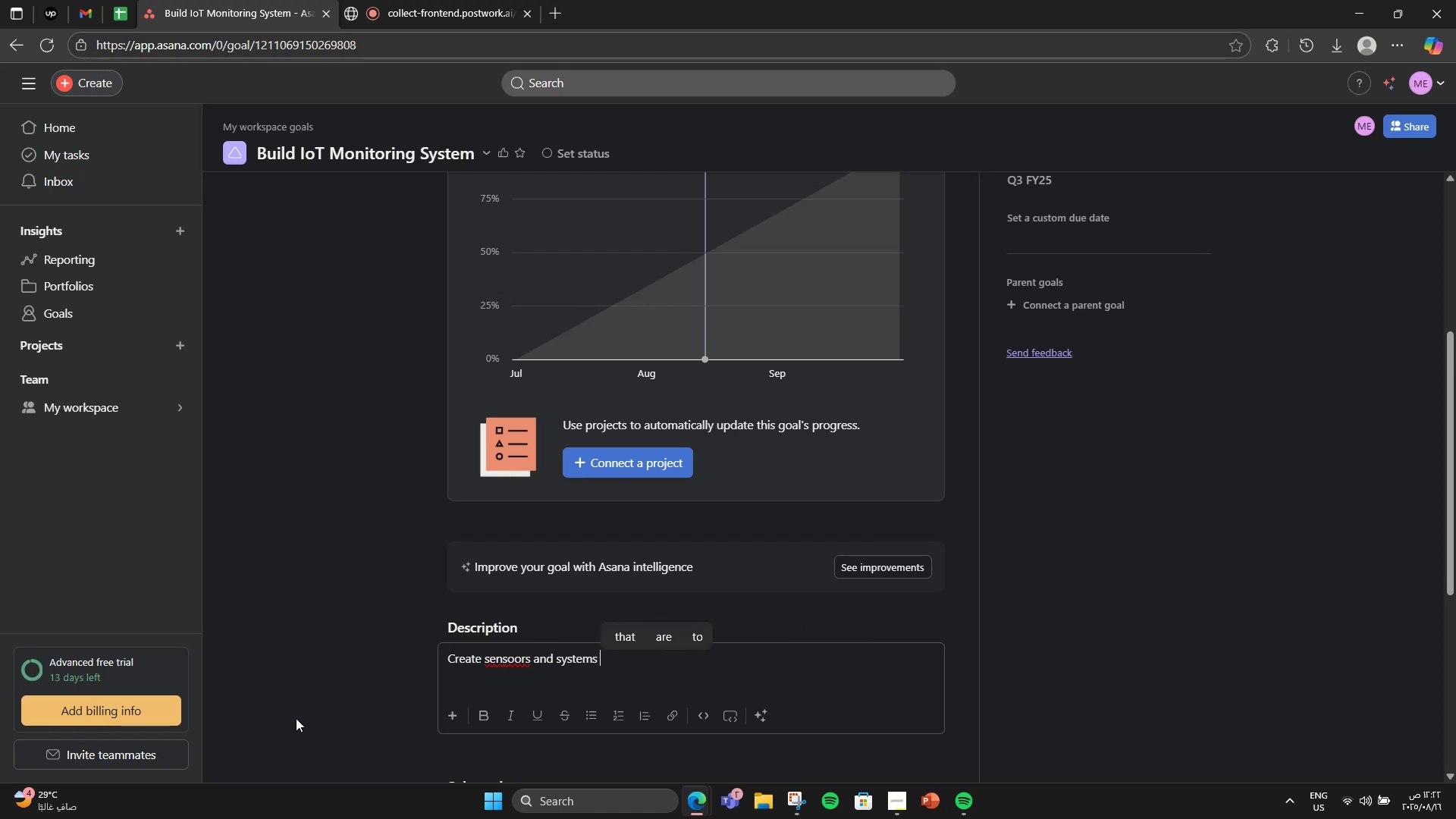 
hold_key(key=ArrowLeft, duration=0.86)
 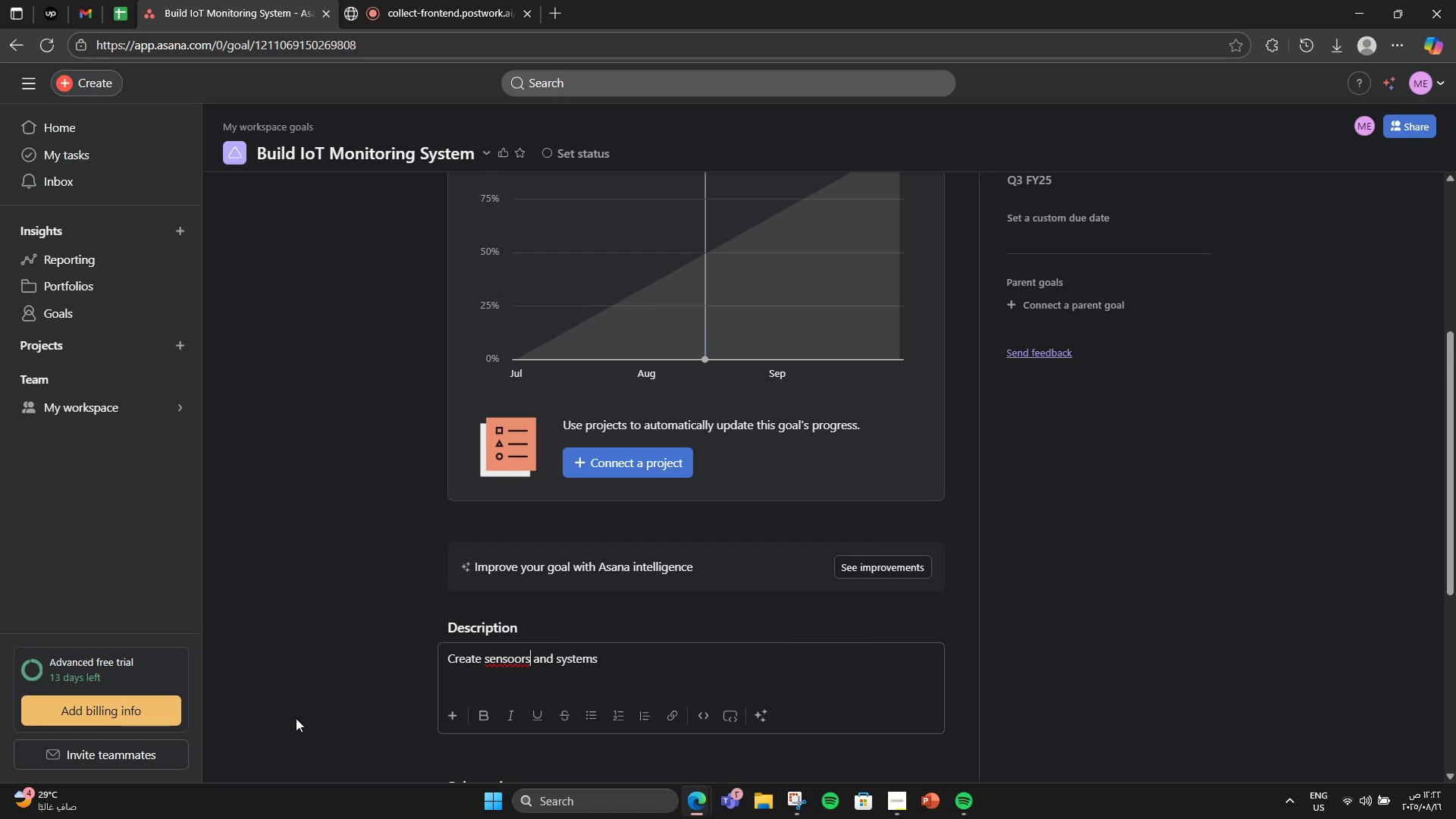 
key(ArrowLeft)
 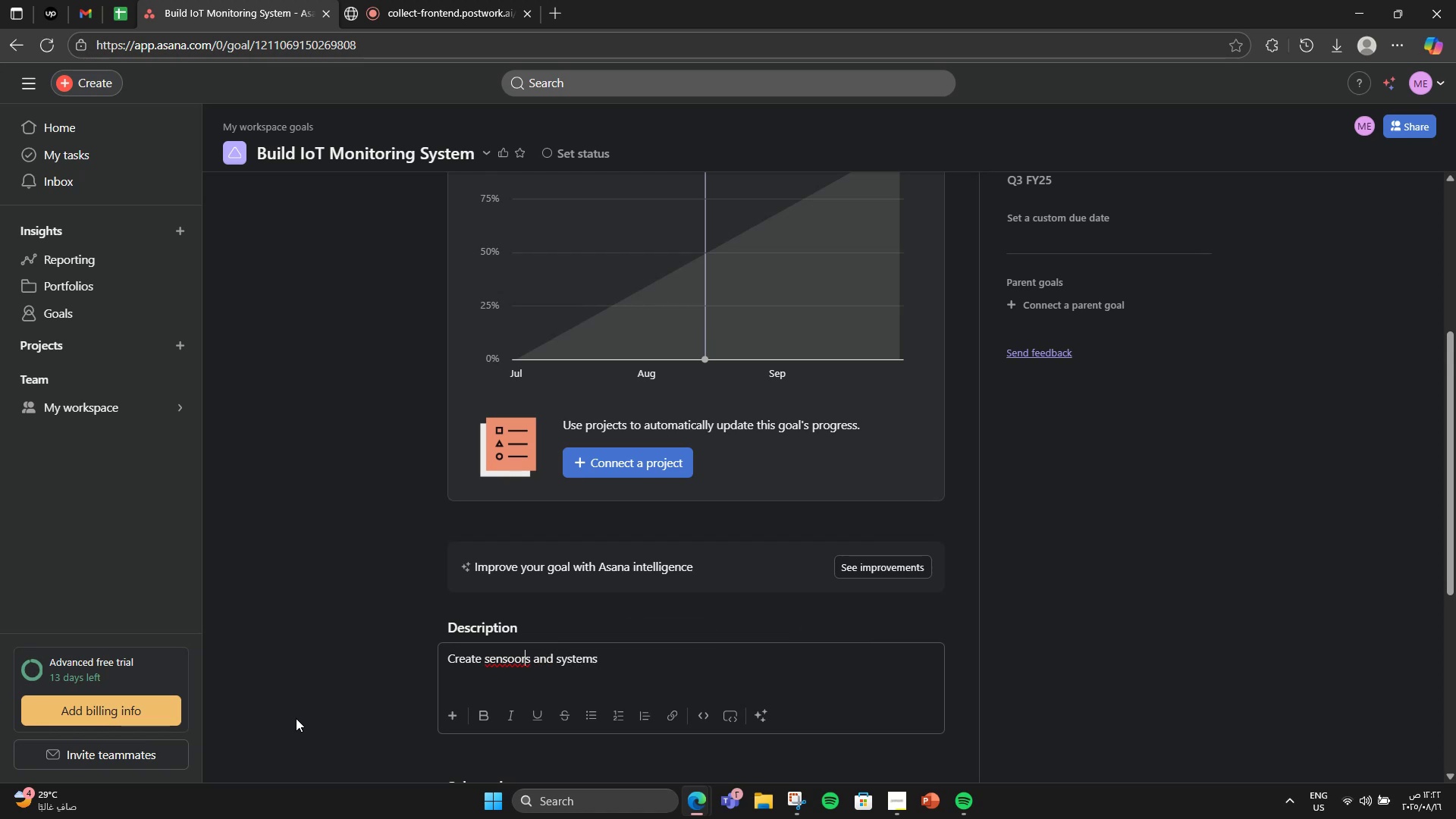 
key(ArrowLeft)
 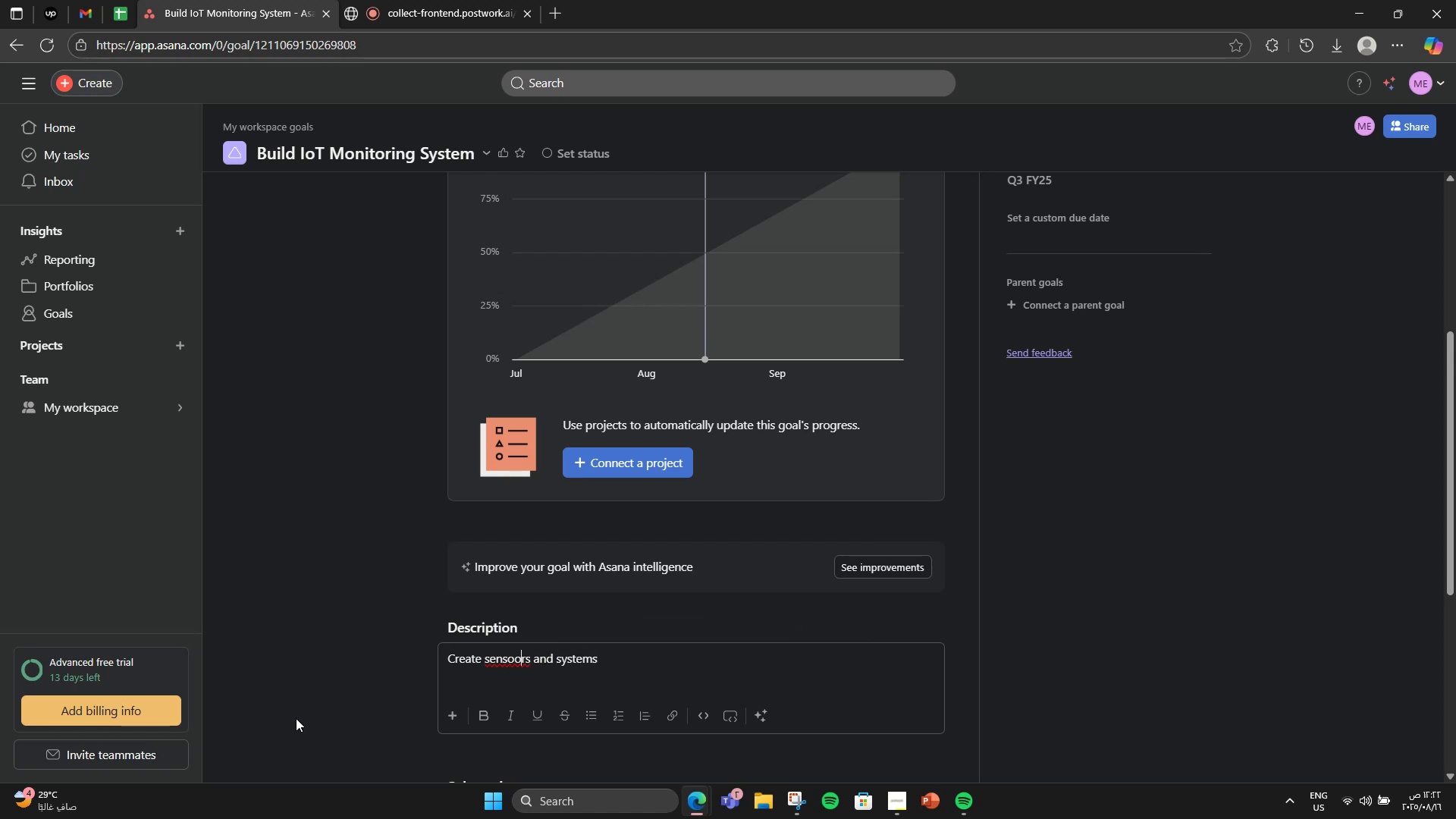 
key(Backspace)
 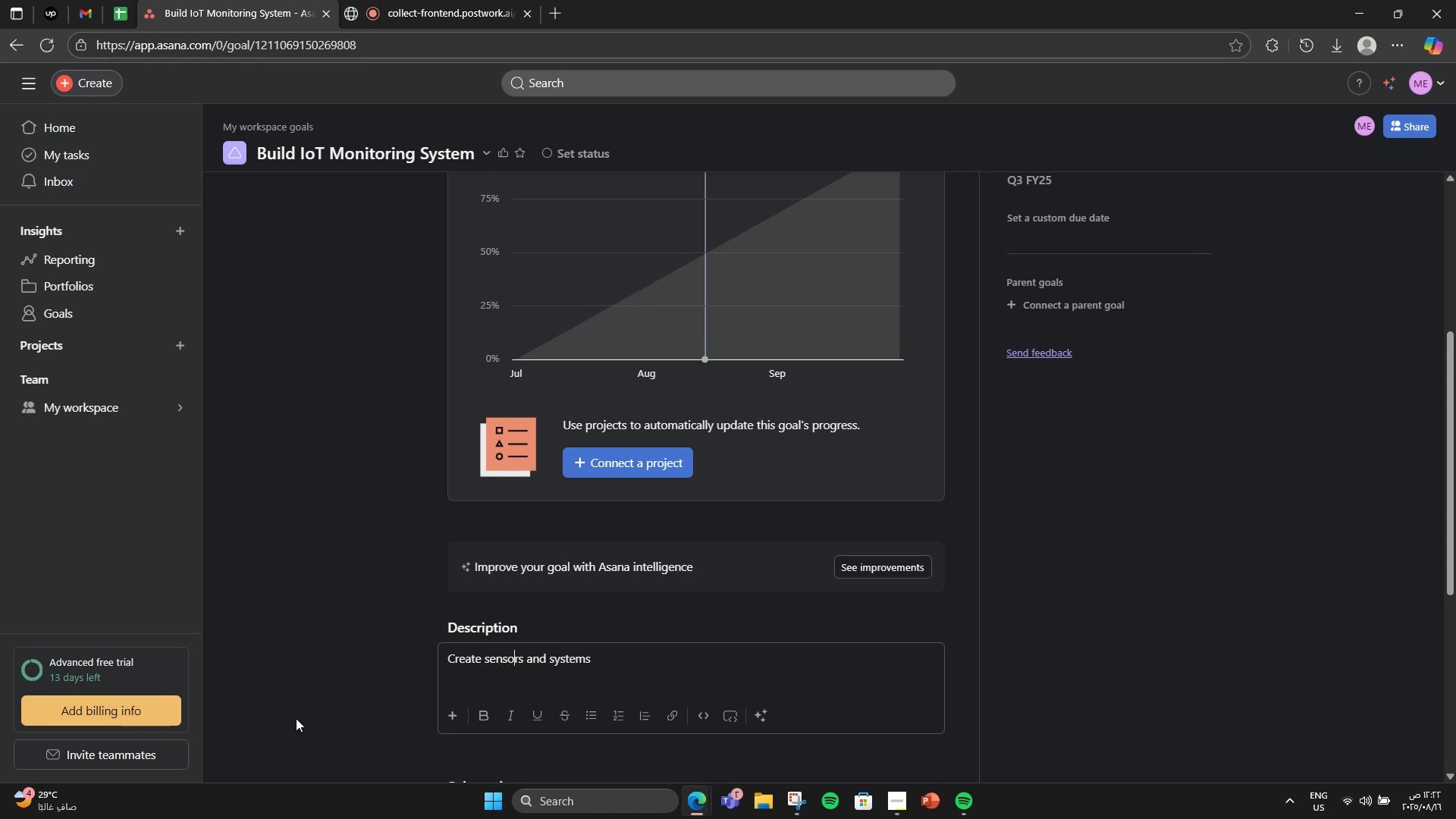 
hold_key(key=ArrowRight, duration=1.08)
 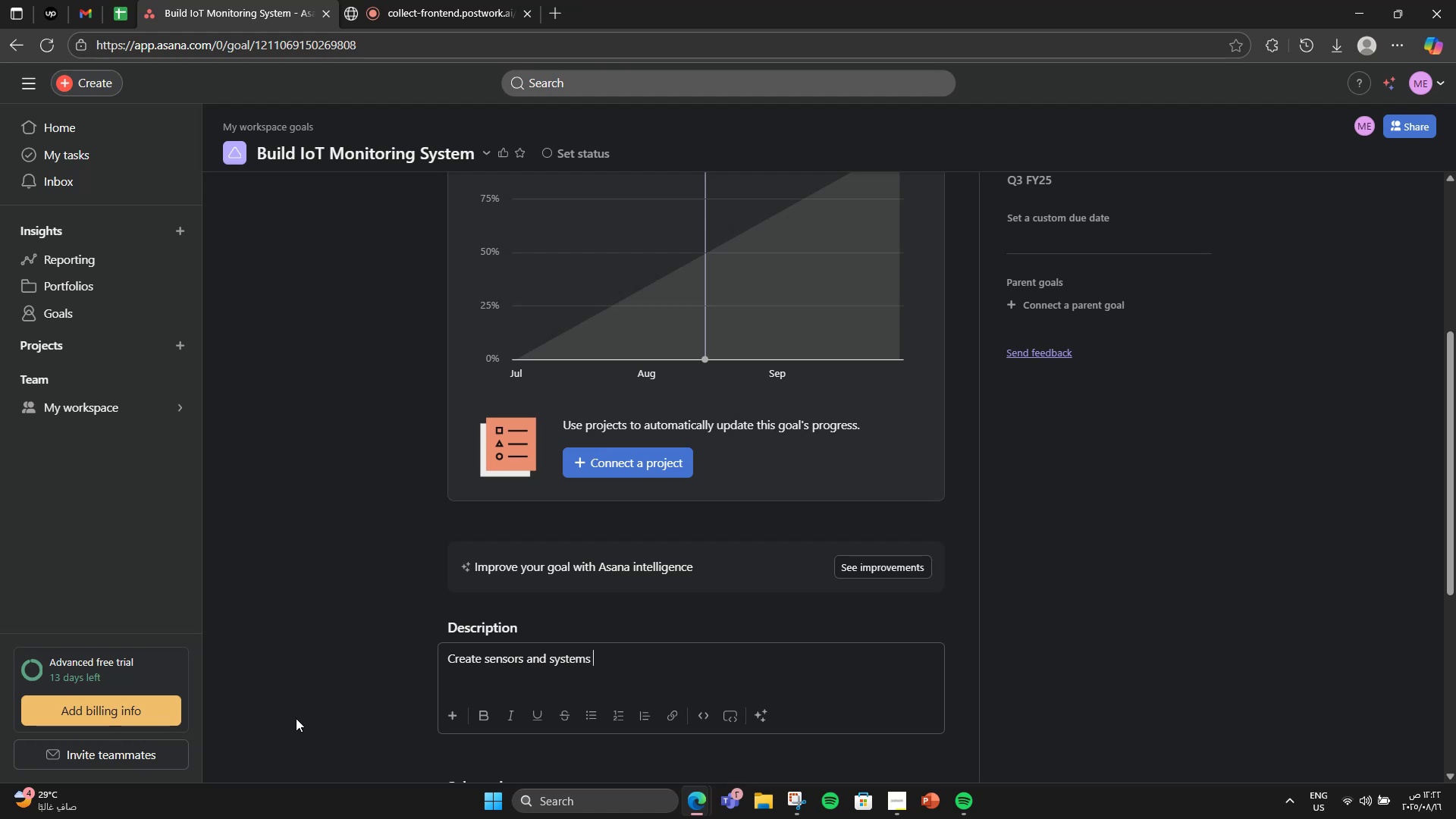 
type(to mi)
key(Backspace)
type(onitor soil, water, and plant health.)
 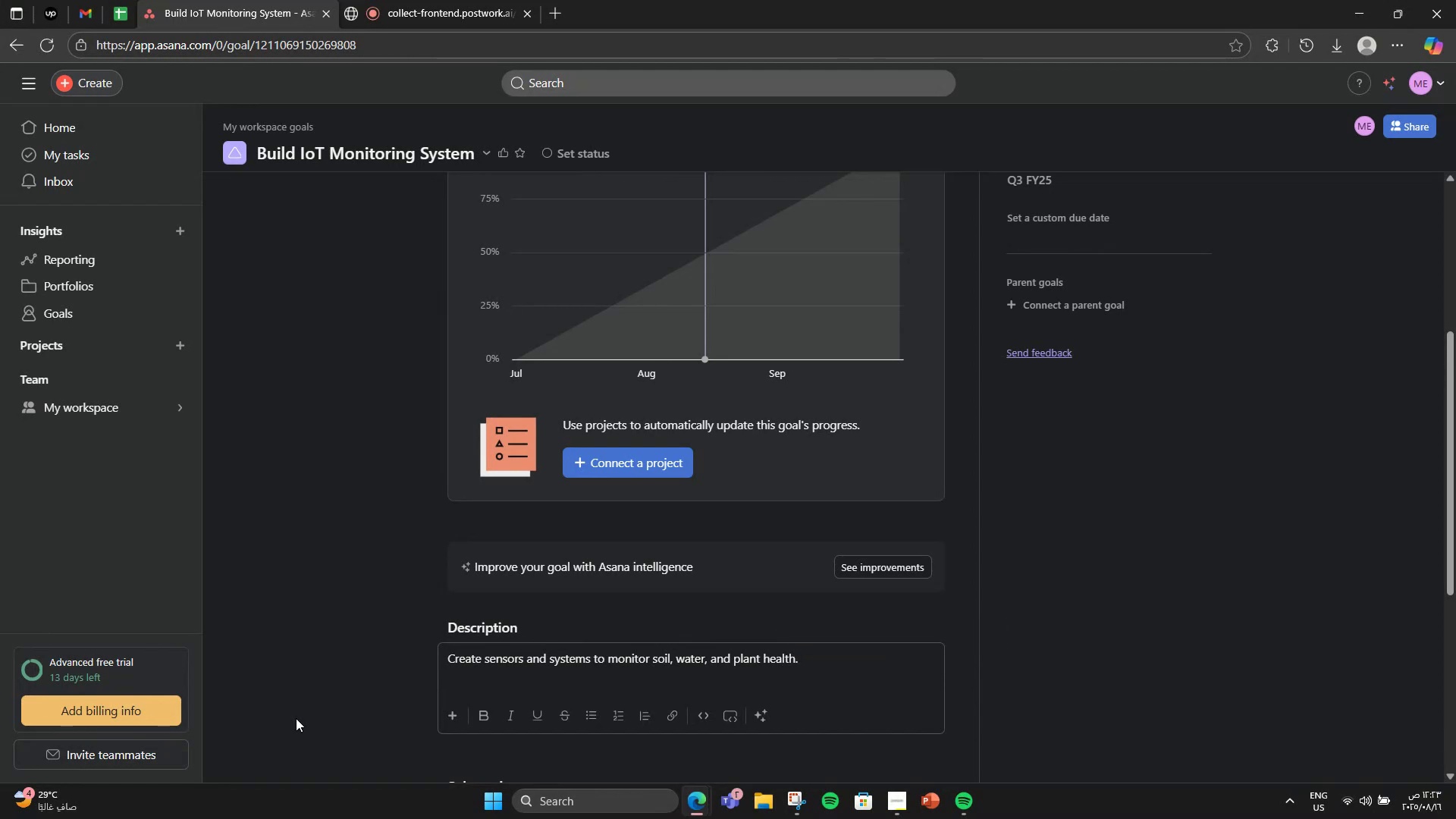 
scroll: coordinate [270, 752], scroll_direction: down, amount: 3.0
 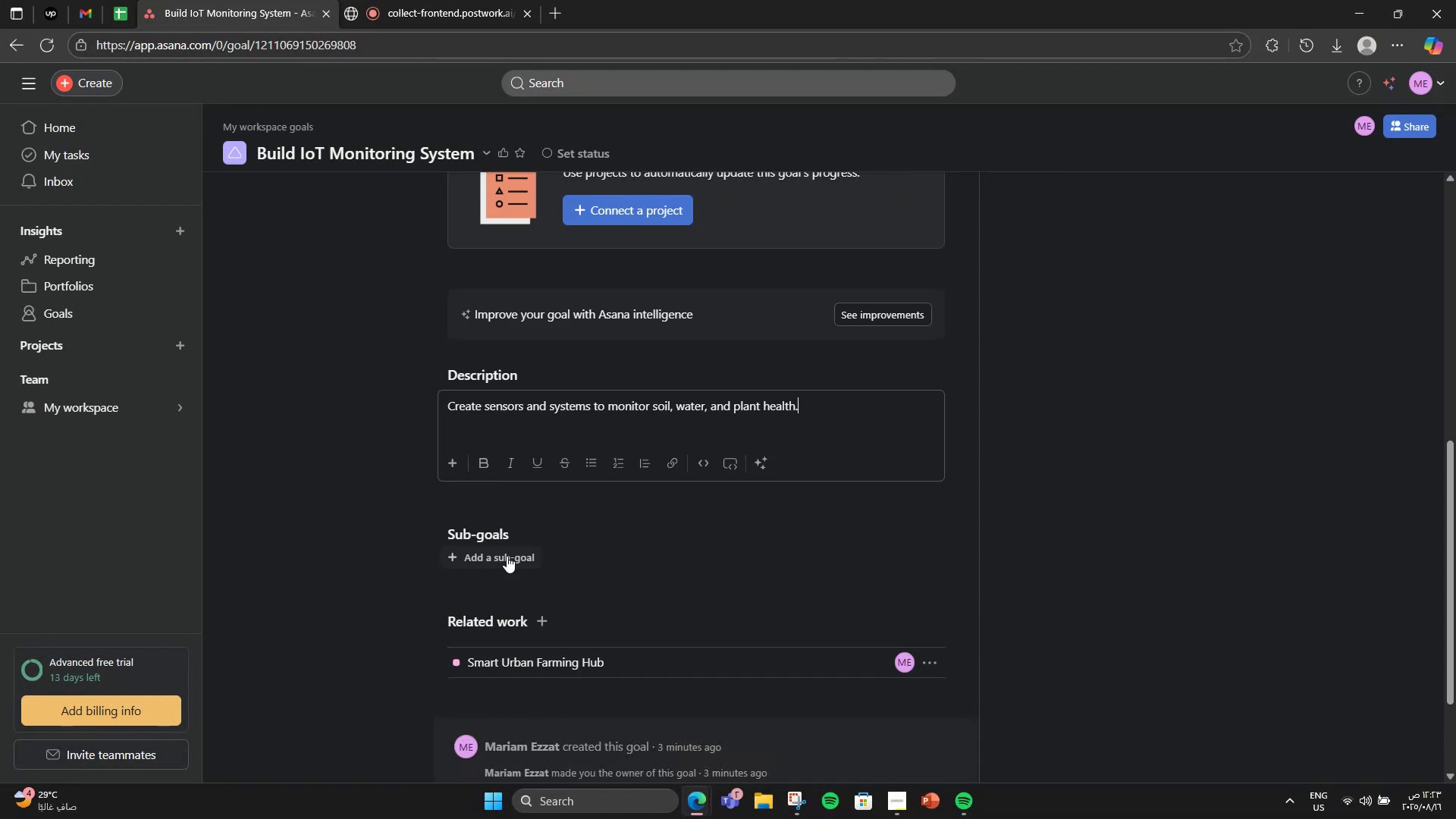 
left_click([507, 556])
 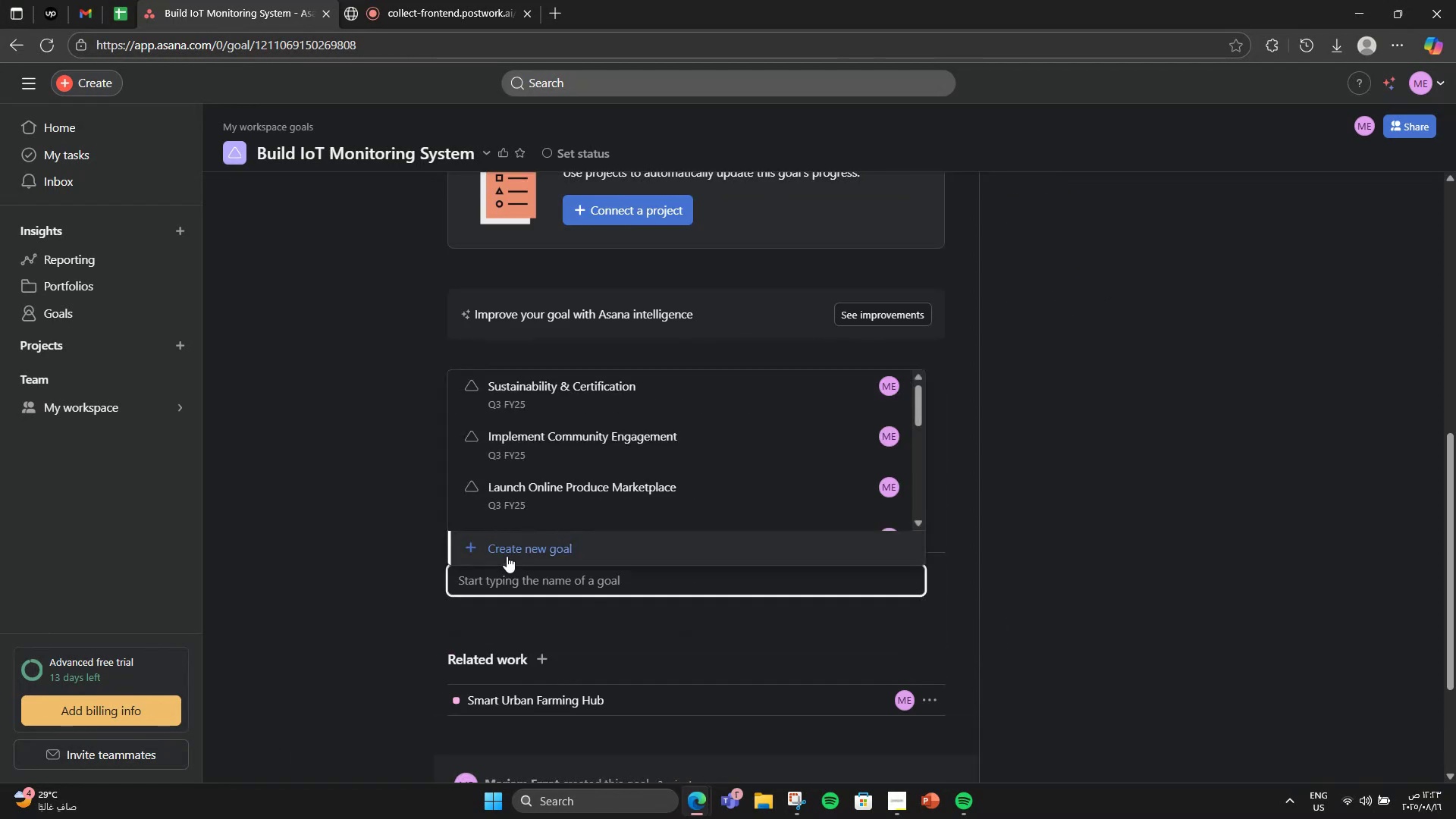 
left_click([507, 556])
 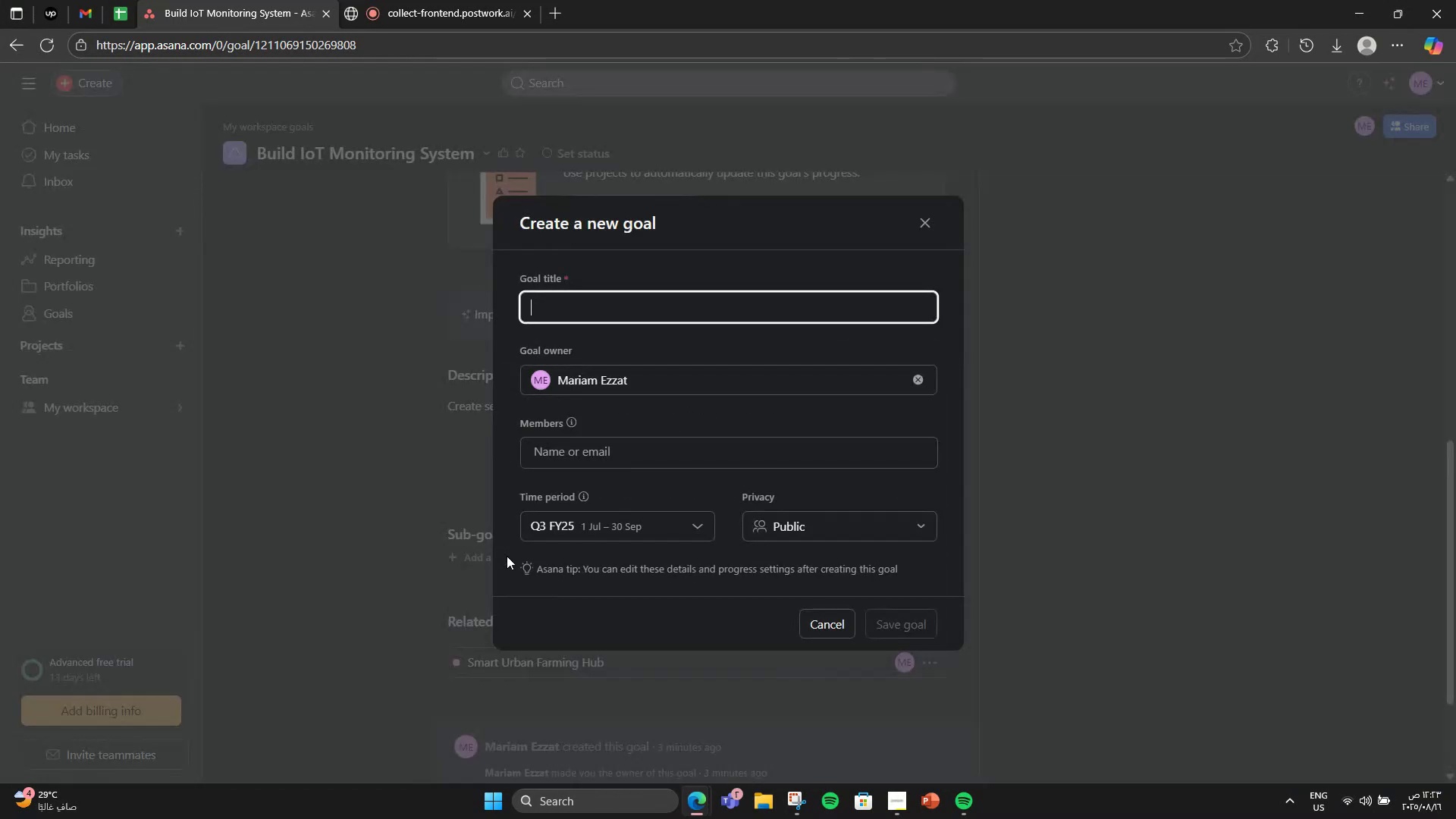 
key(Tab)
type(Design sensors])
key(Backspace)
key(Backspace)
key(Backspace)
type(r hardwa)
 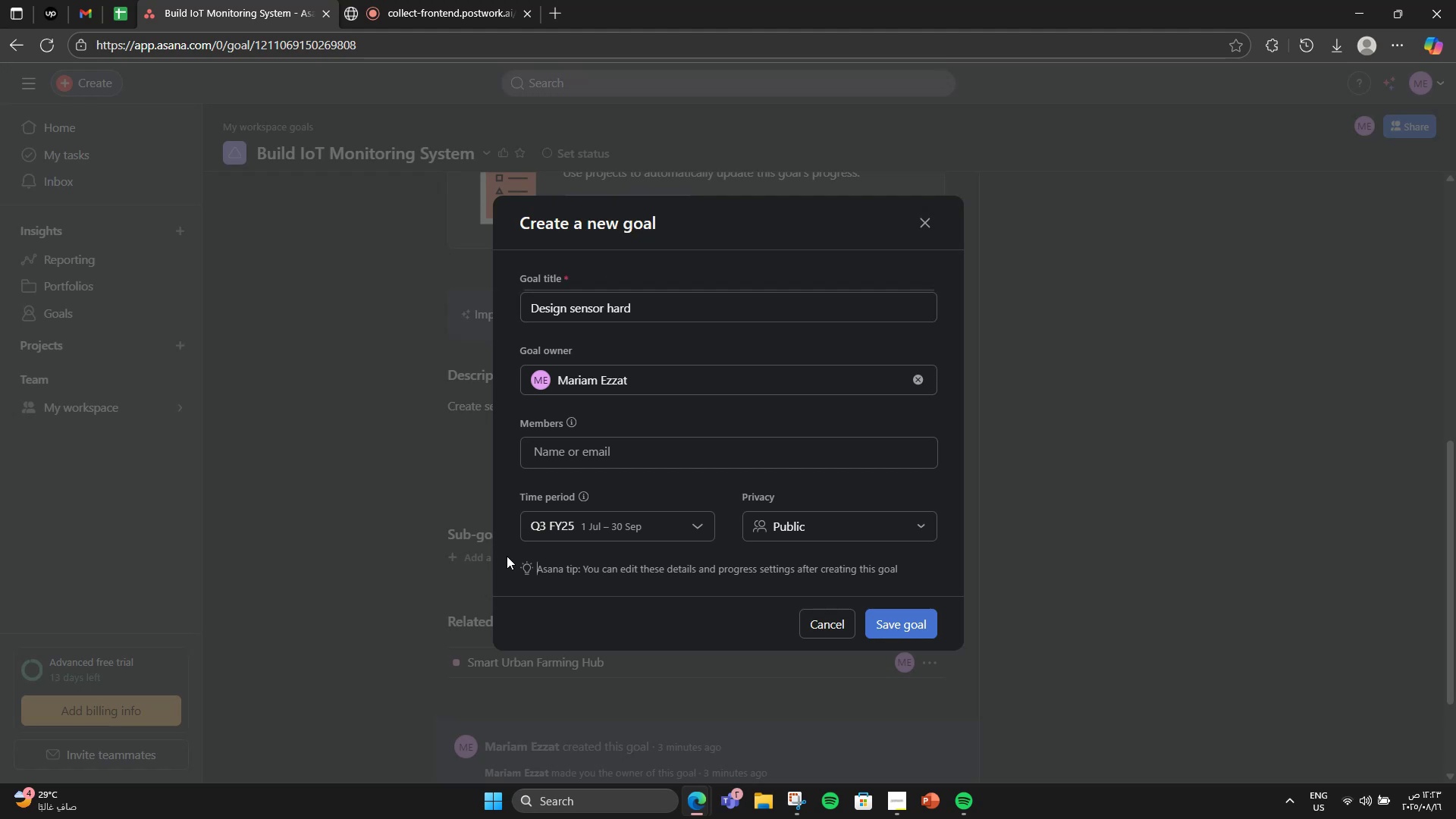 
left_click([507, 556])
 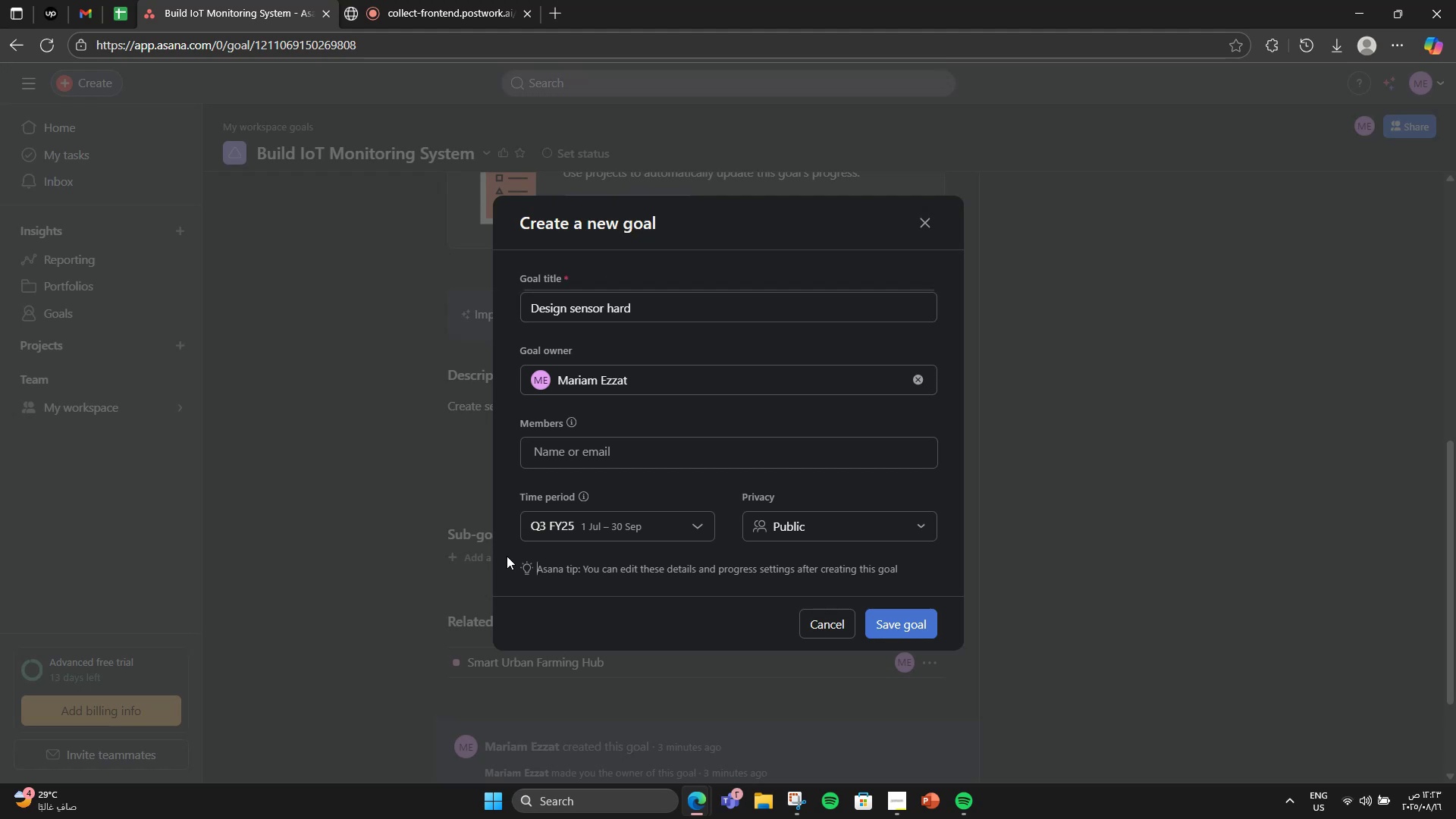 
type(re)
 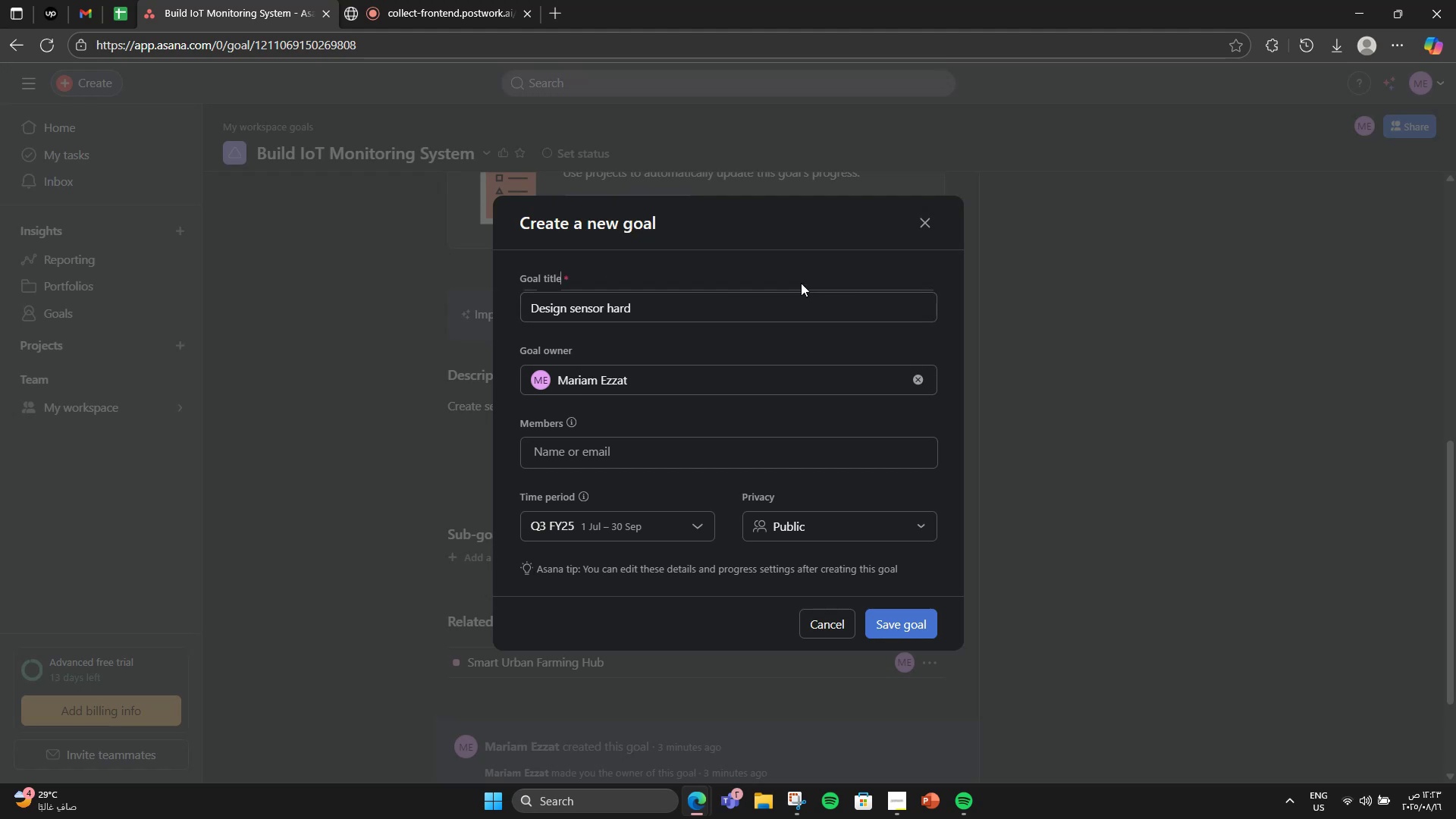 
double_click([788, 299])
 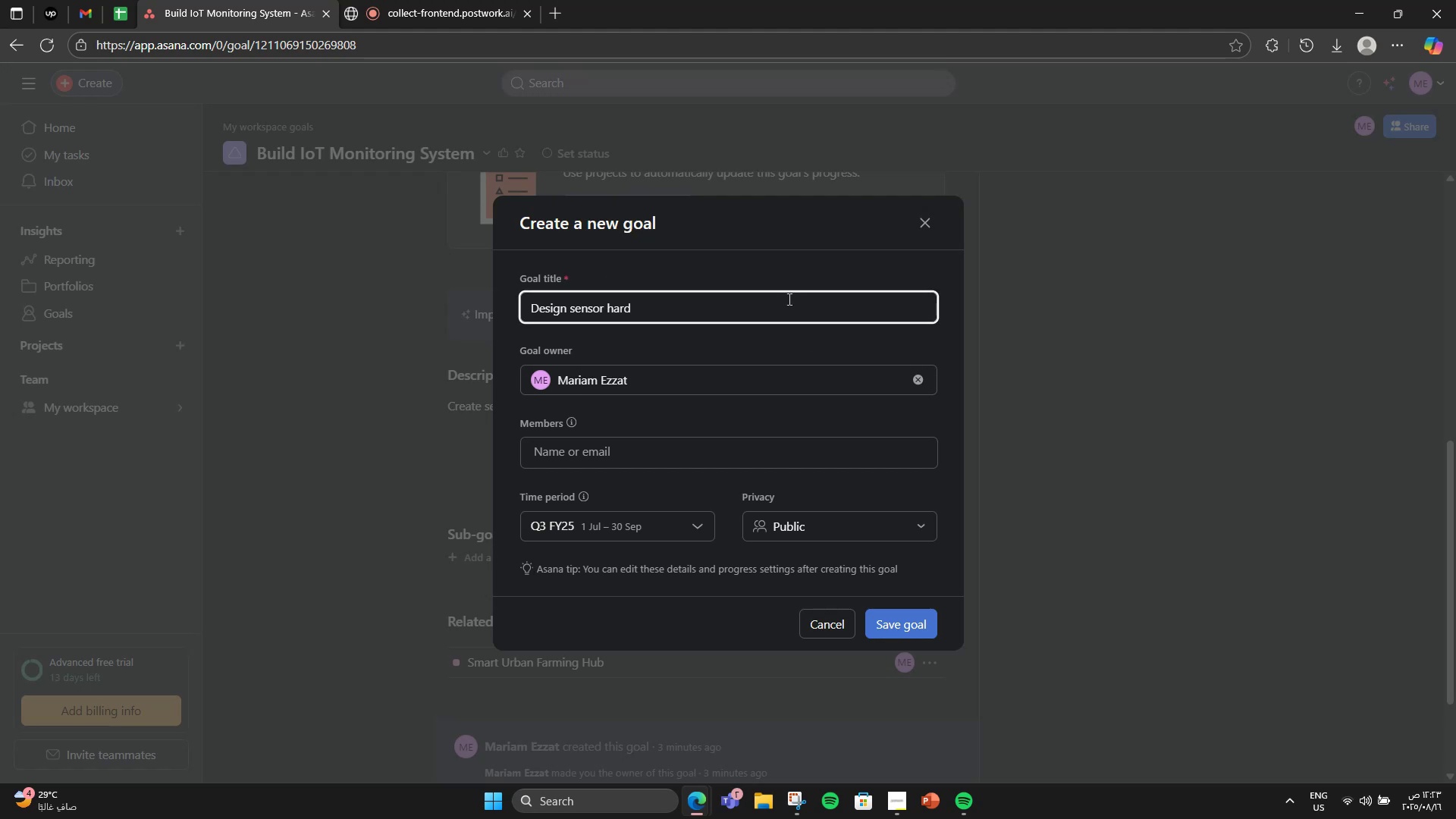 
type(ware)
 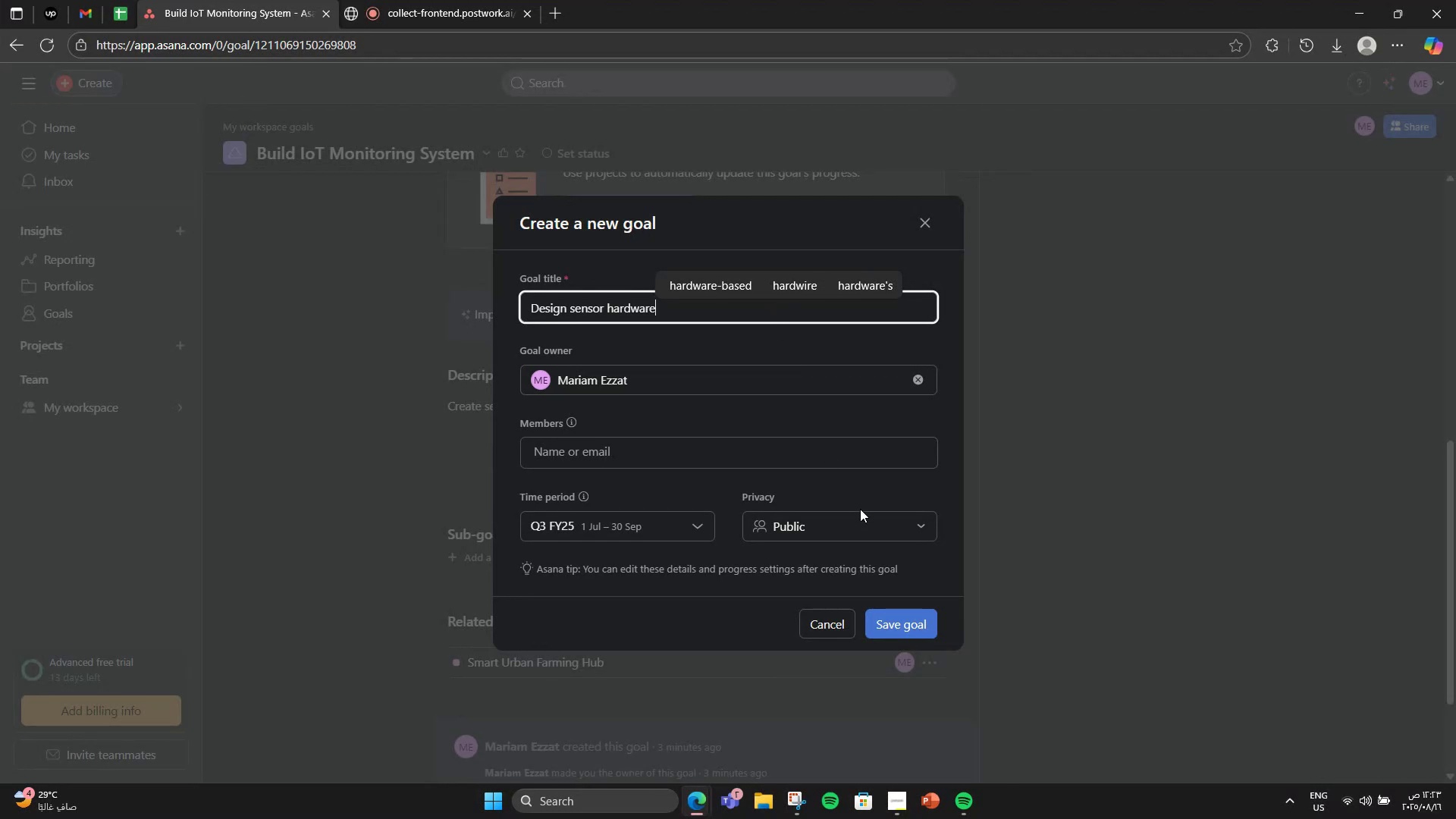 
left_click([890, 617])
 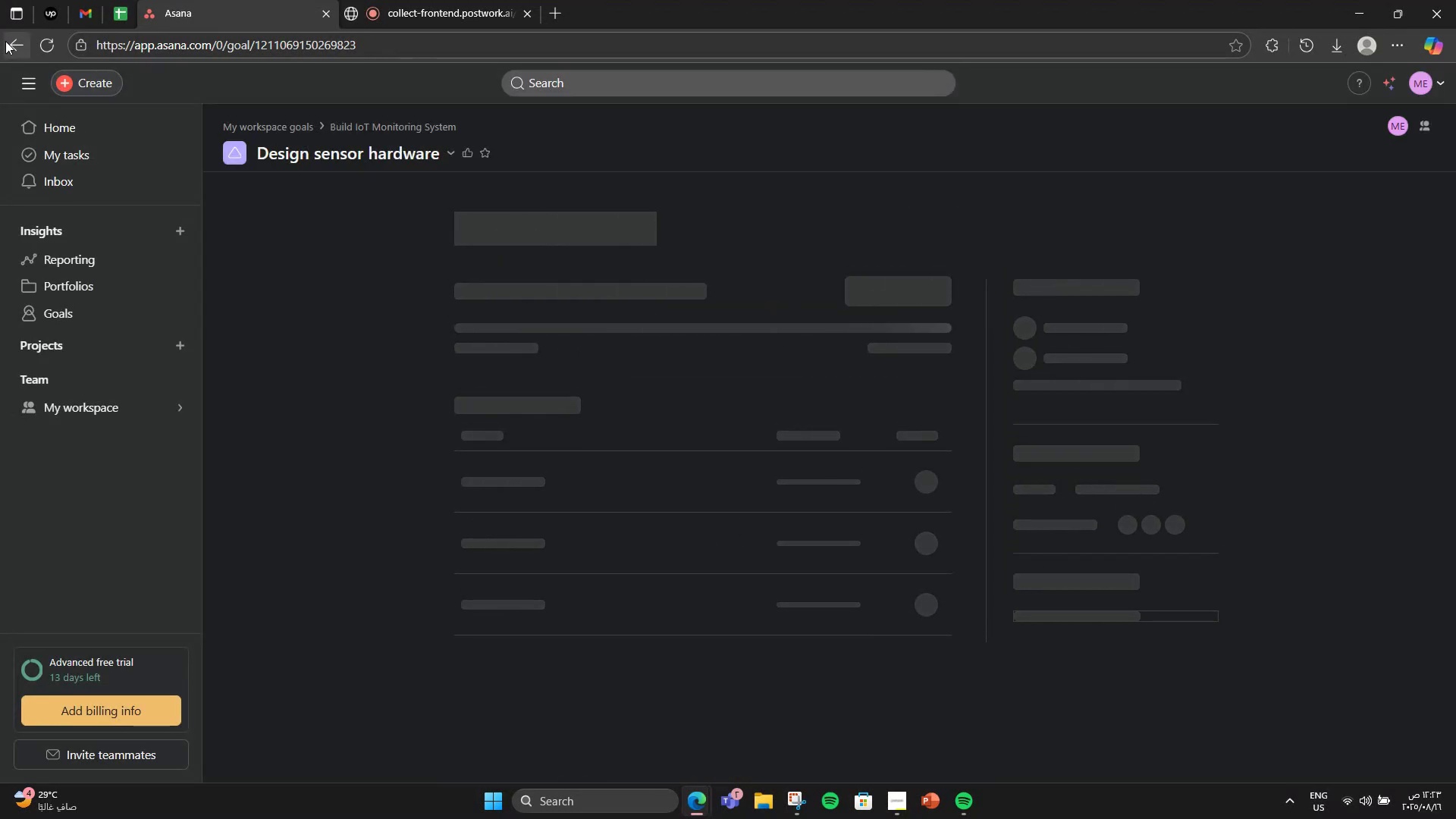 
left_click([5, 41])
 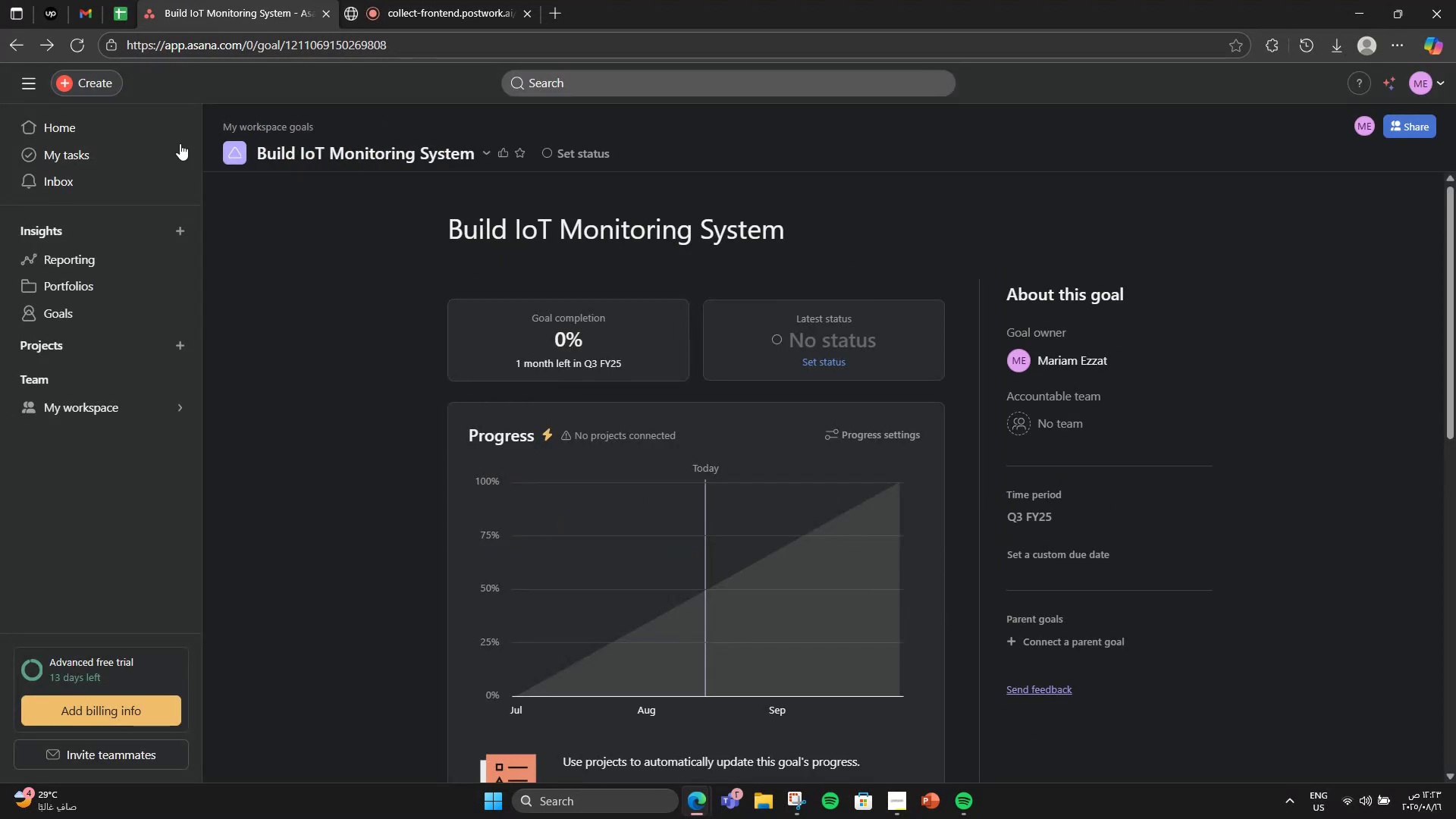 
scroll: coordinate [664, 418], scroll_direction: down, amount: 8.0
 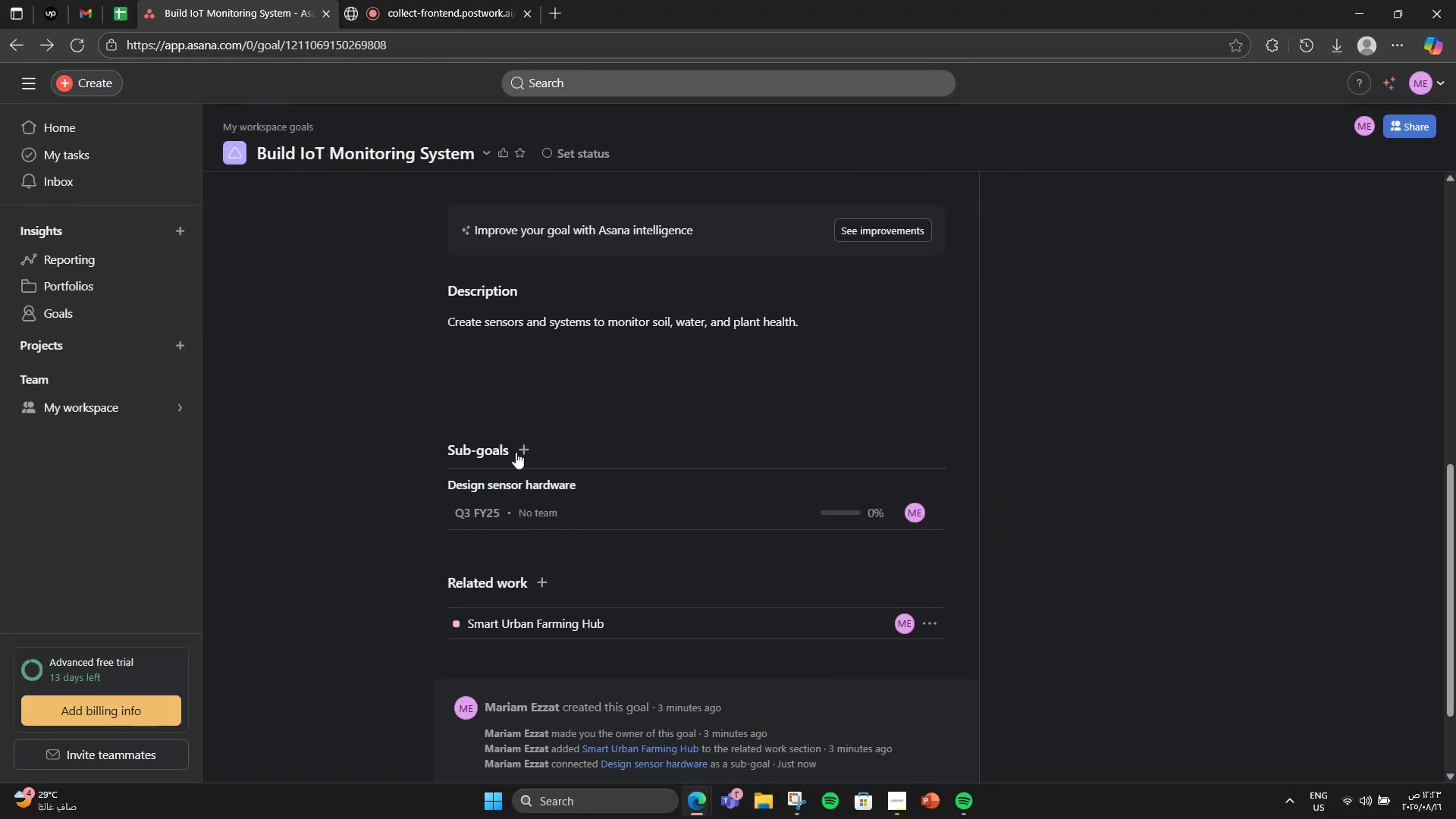 
double_click([529, 448])
 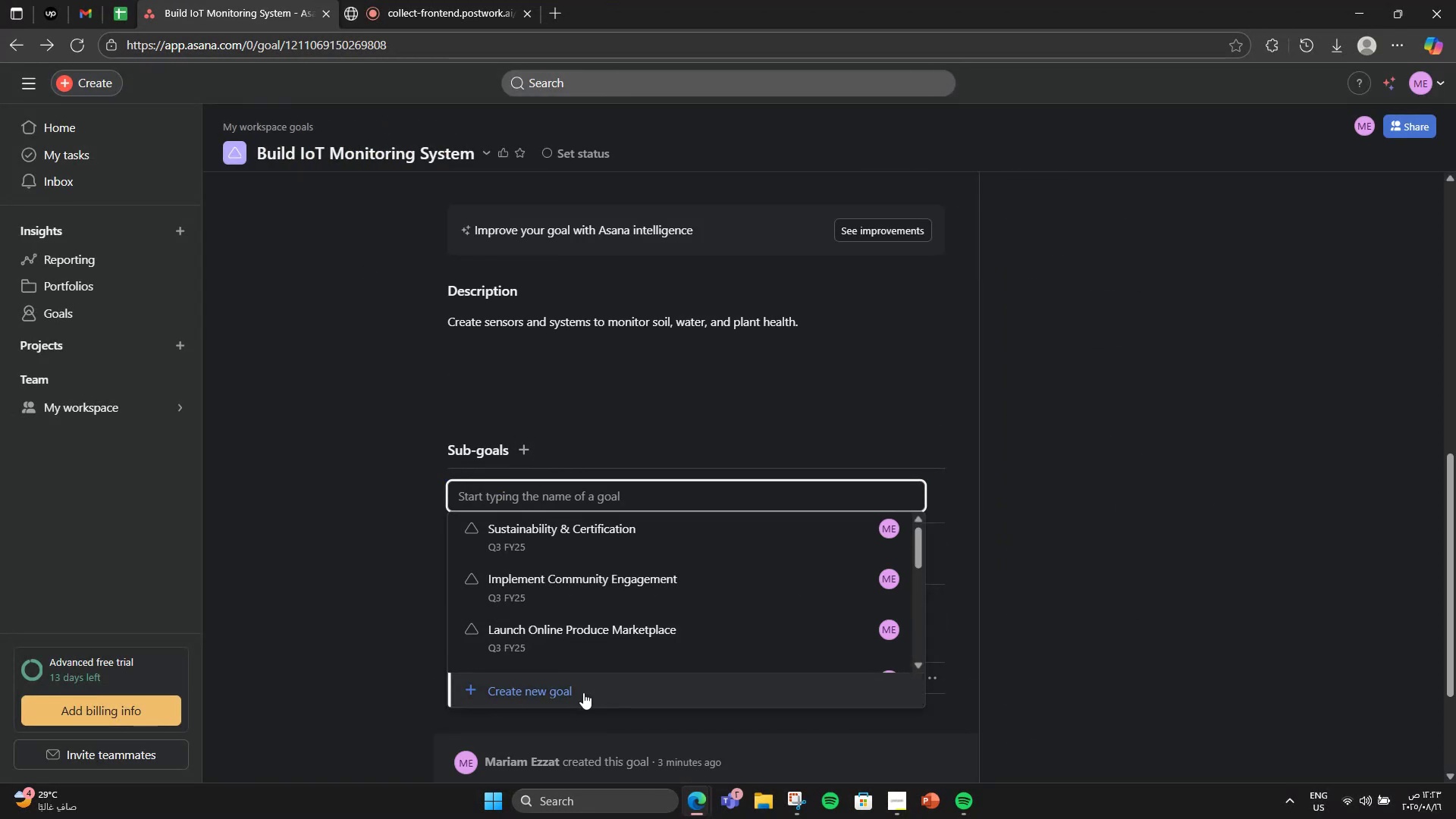 
left_click([582, 692])
 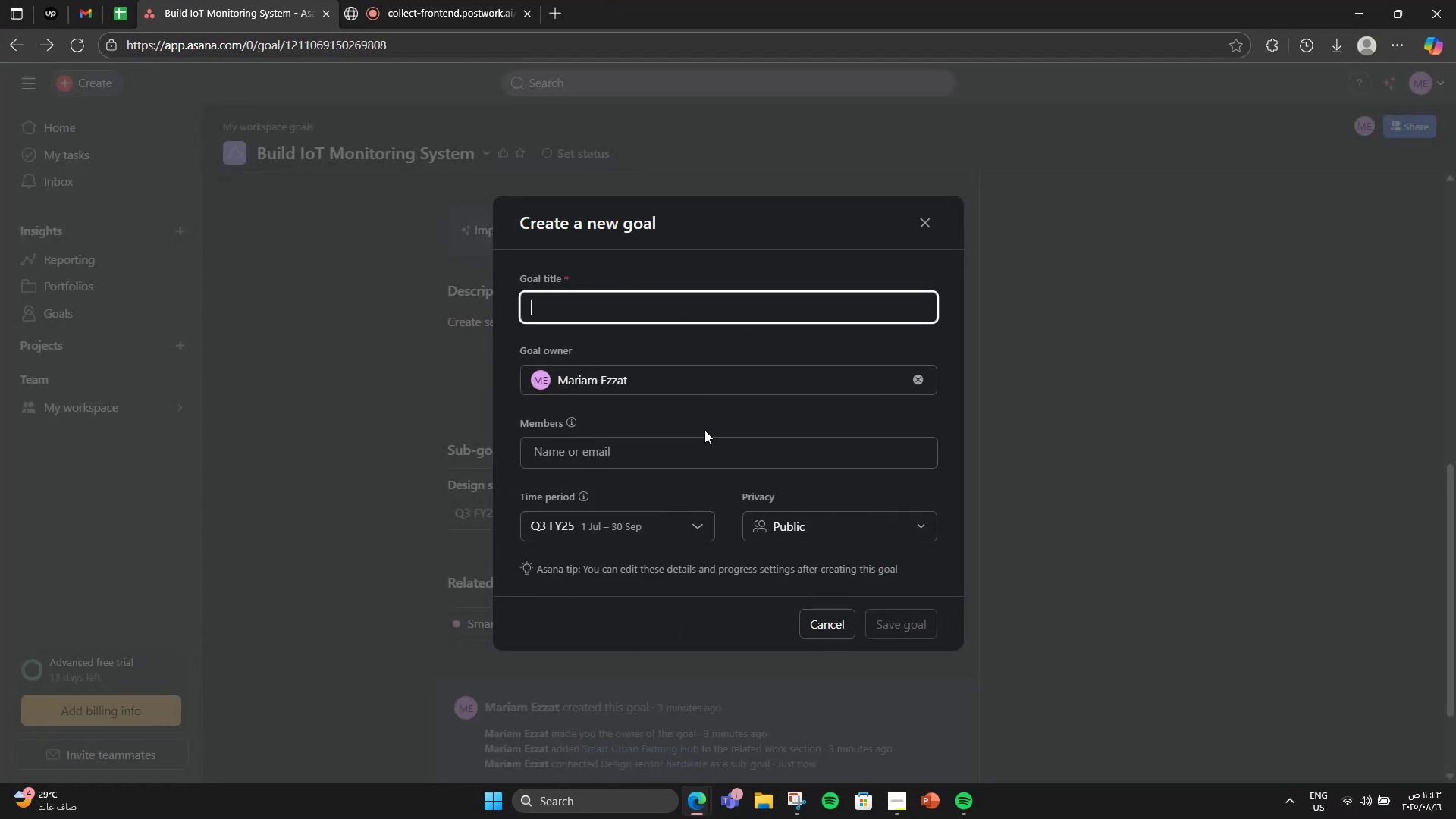 
type(De )
key(Backspace)
type(velop data dashn)
key(Backspace)
type(board)
 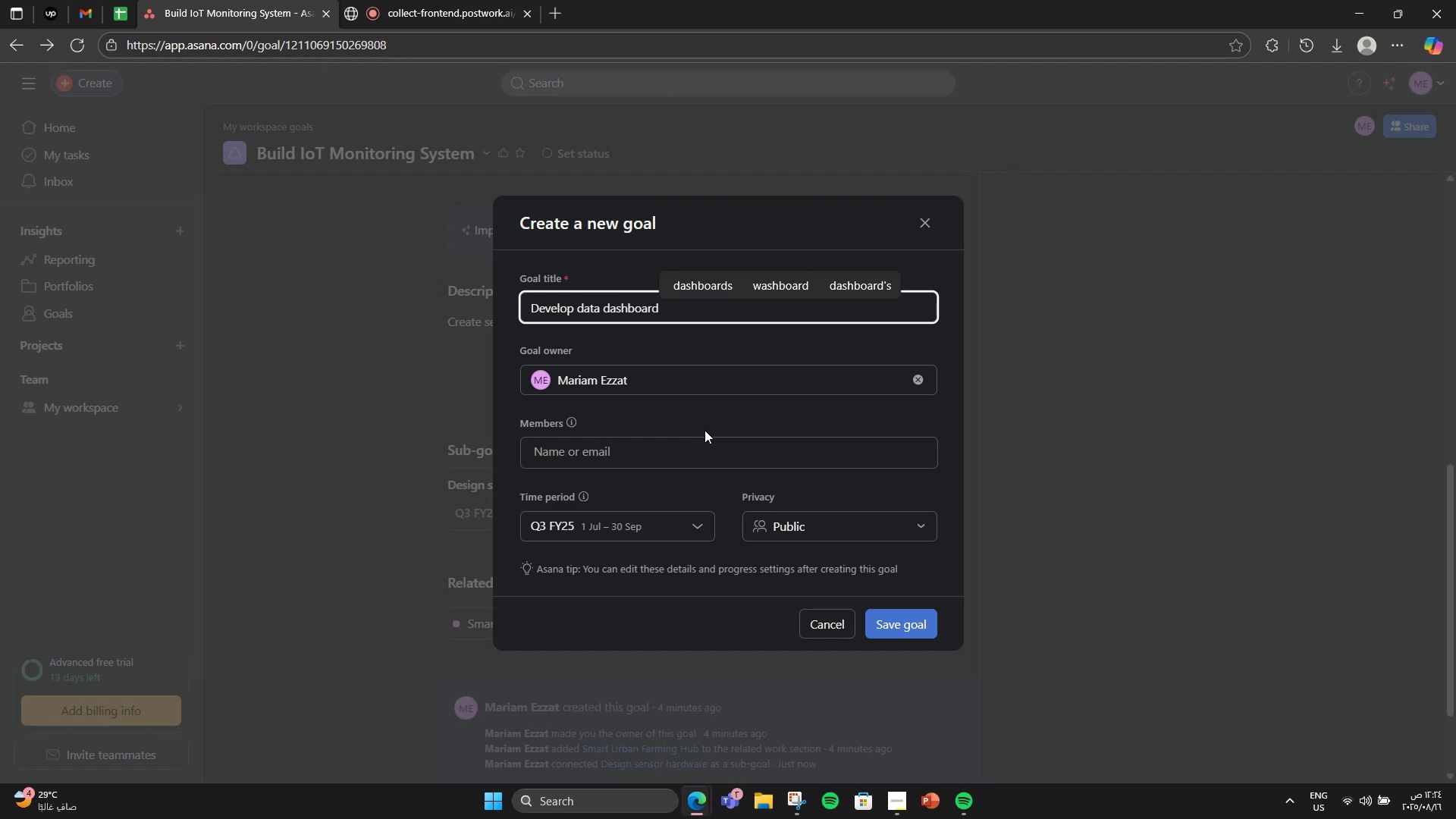 
double_click([903, 639])
 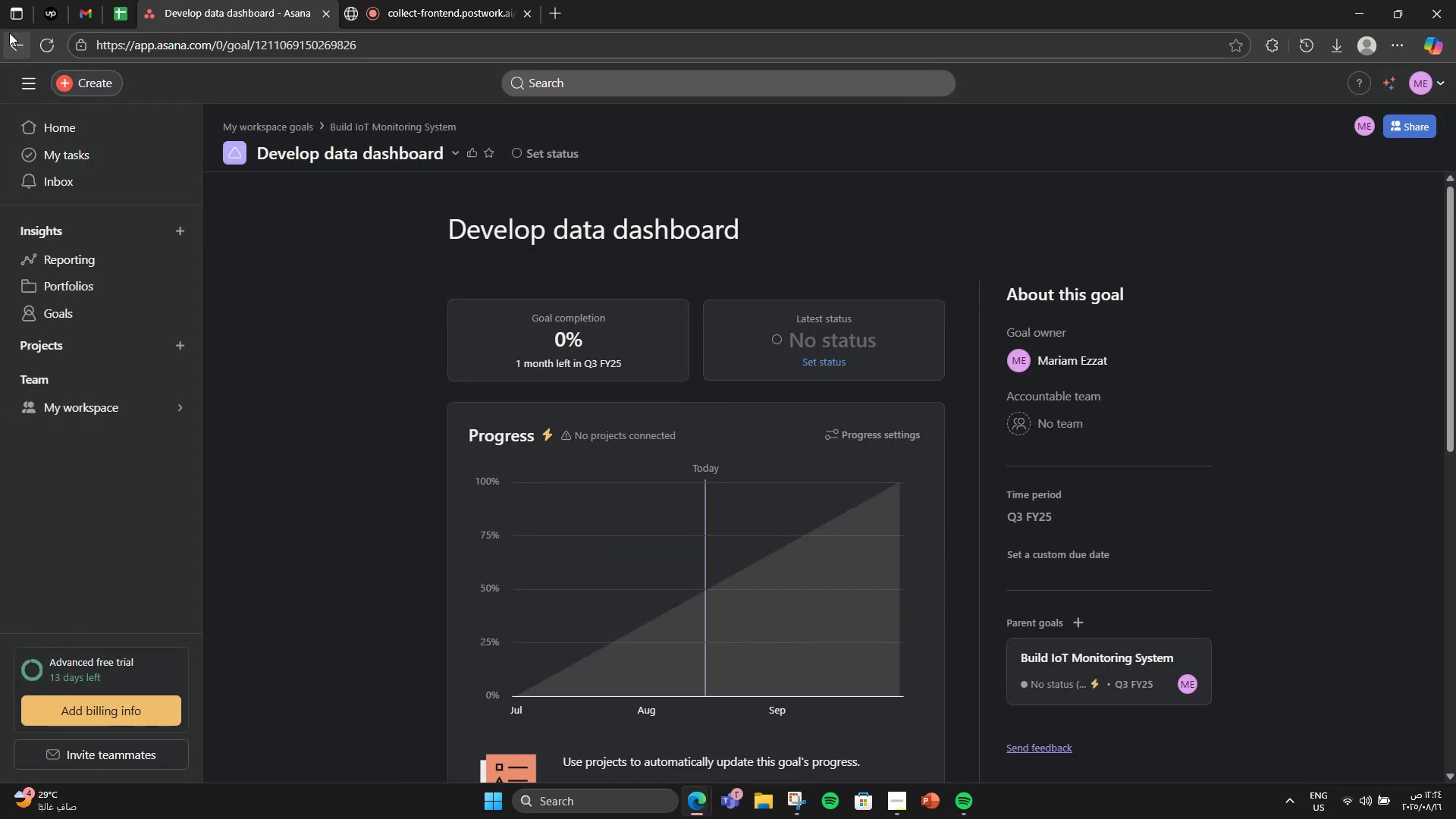 
left_click([9, 33])
 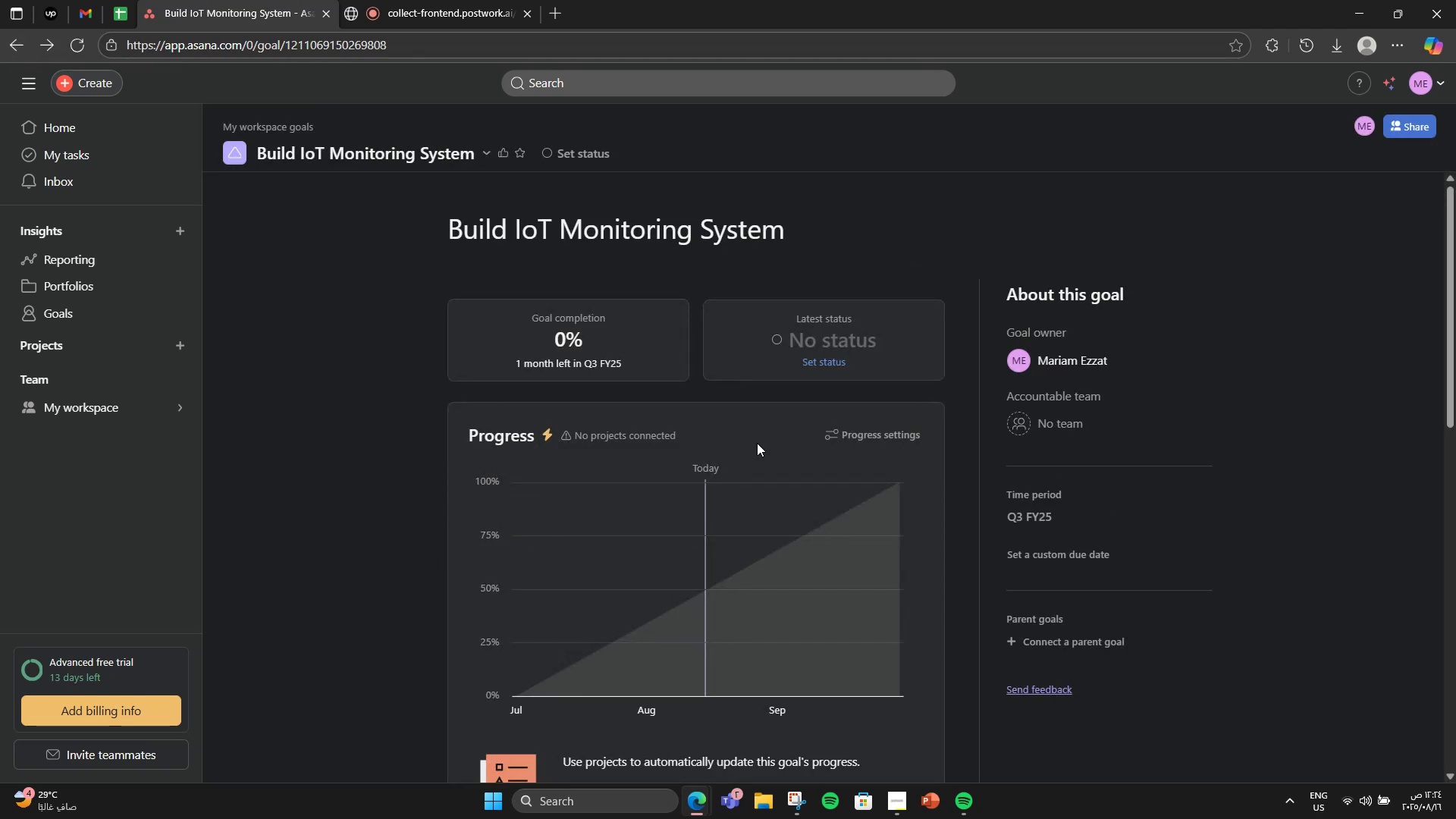 
scroll: coordinate [769, 505], scroll_direction: down, amount: 7.0
 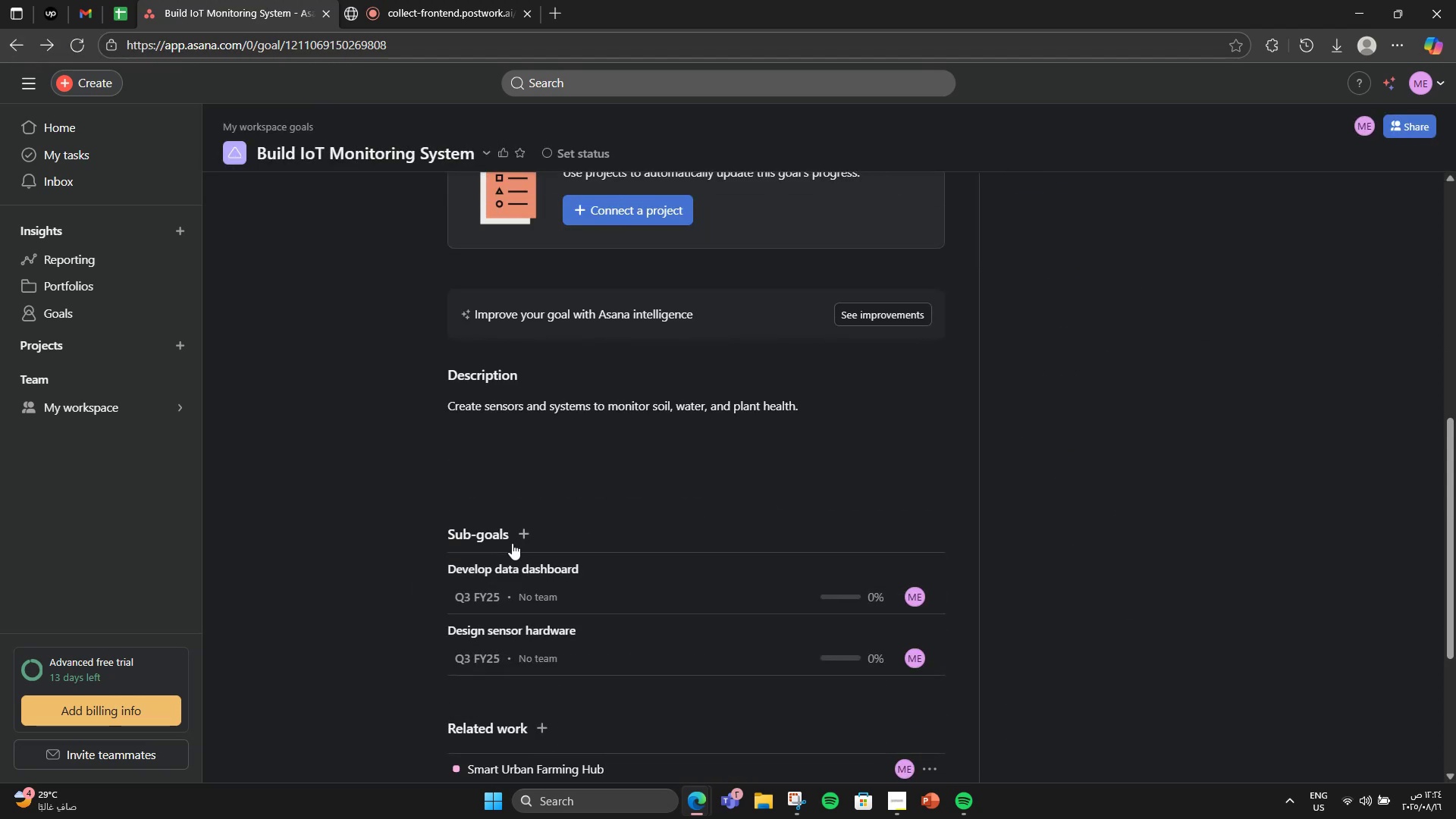 
left_click([513, 543])
 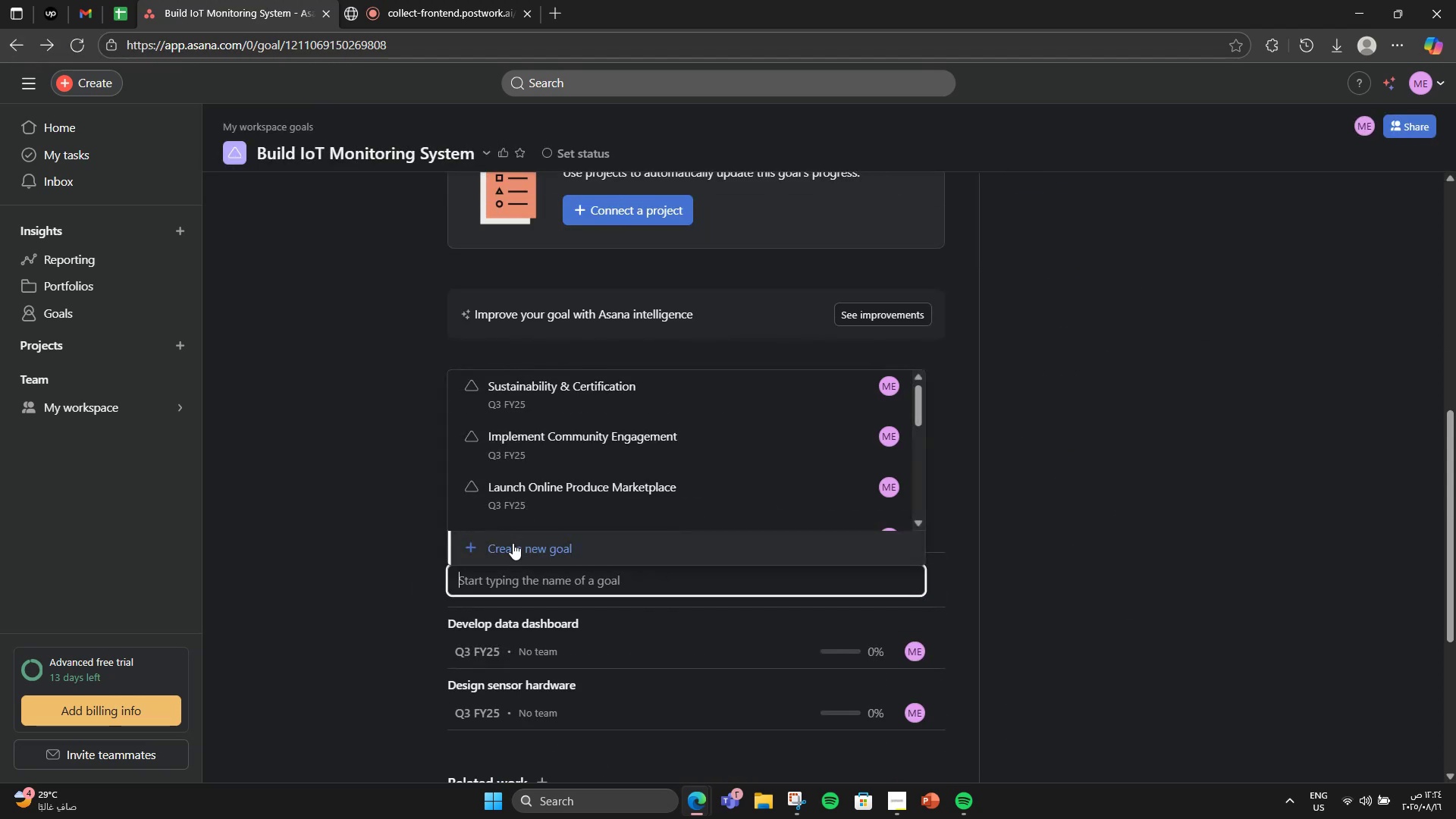 
left_click([513, 543])
 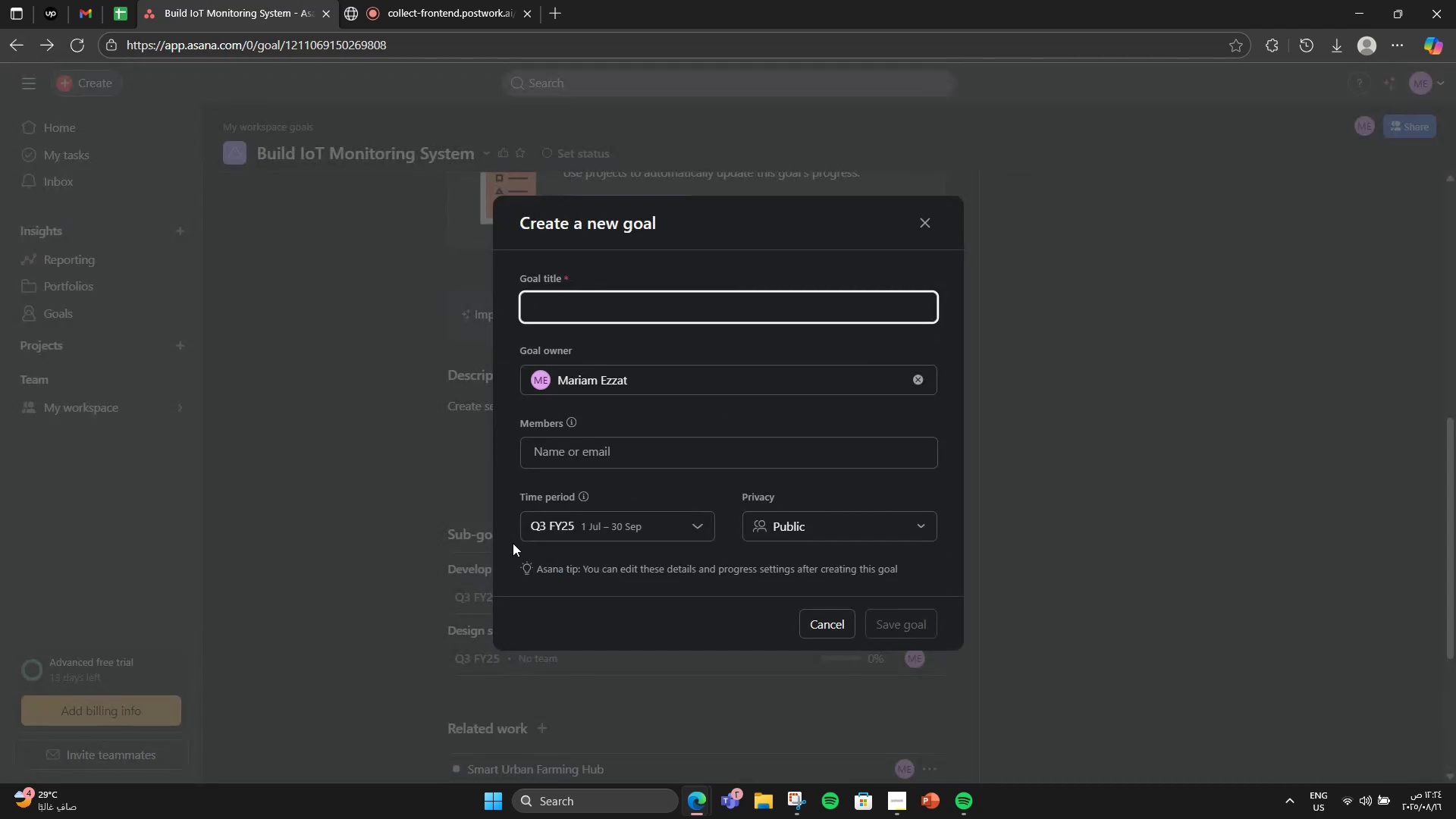 
type(Test field prototypes)
 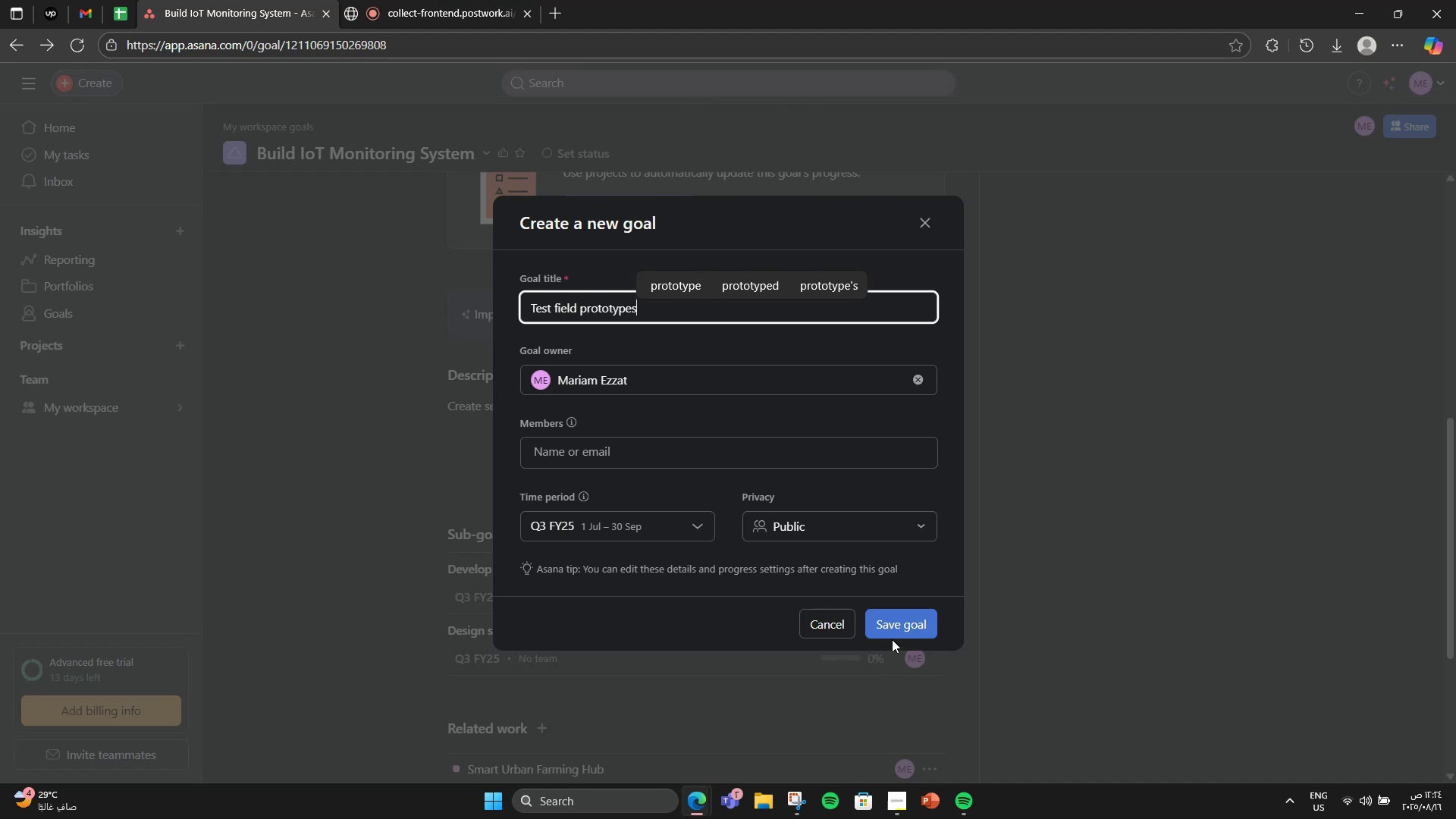 
left_click([893, 633])
 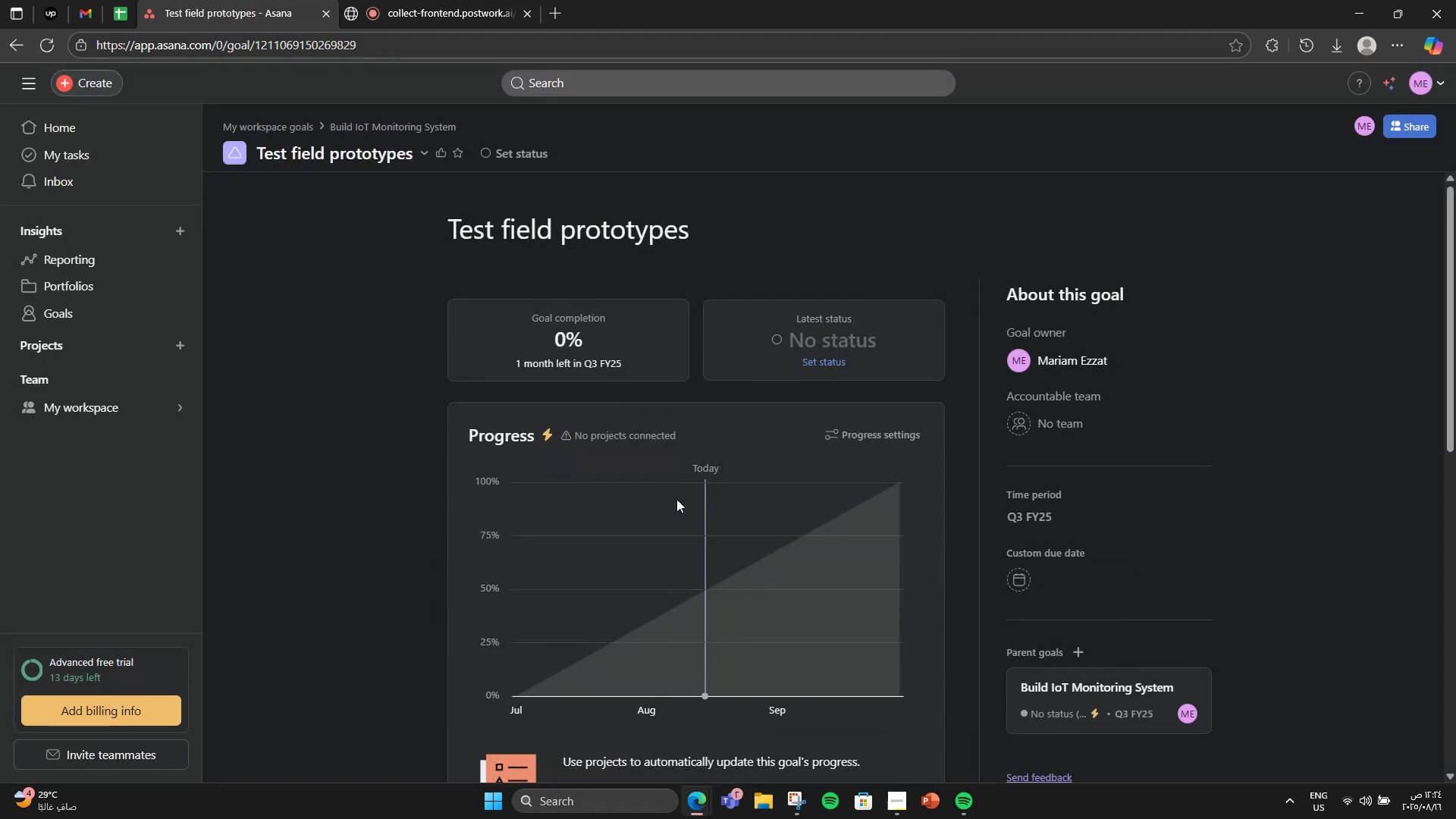 
wait(7.0)
 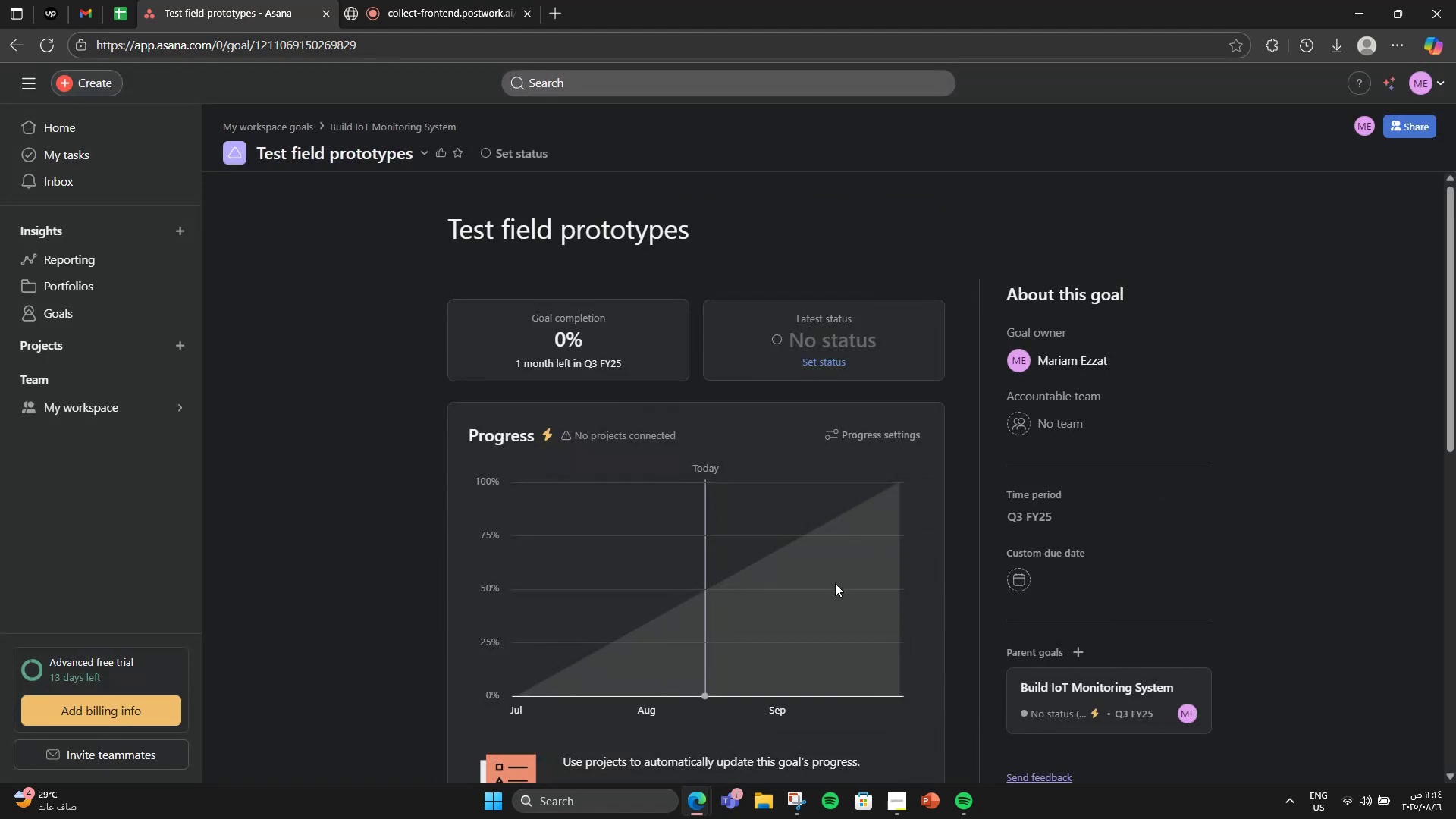 
left_click([5, 38])
 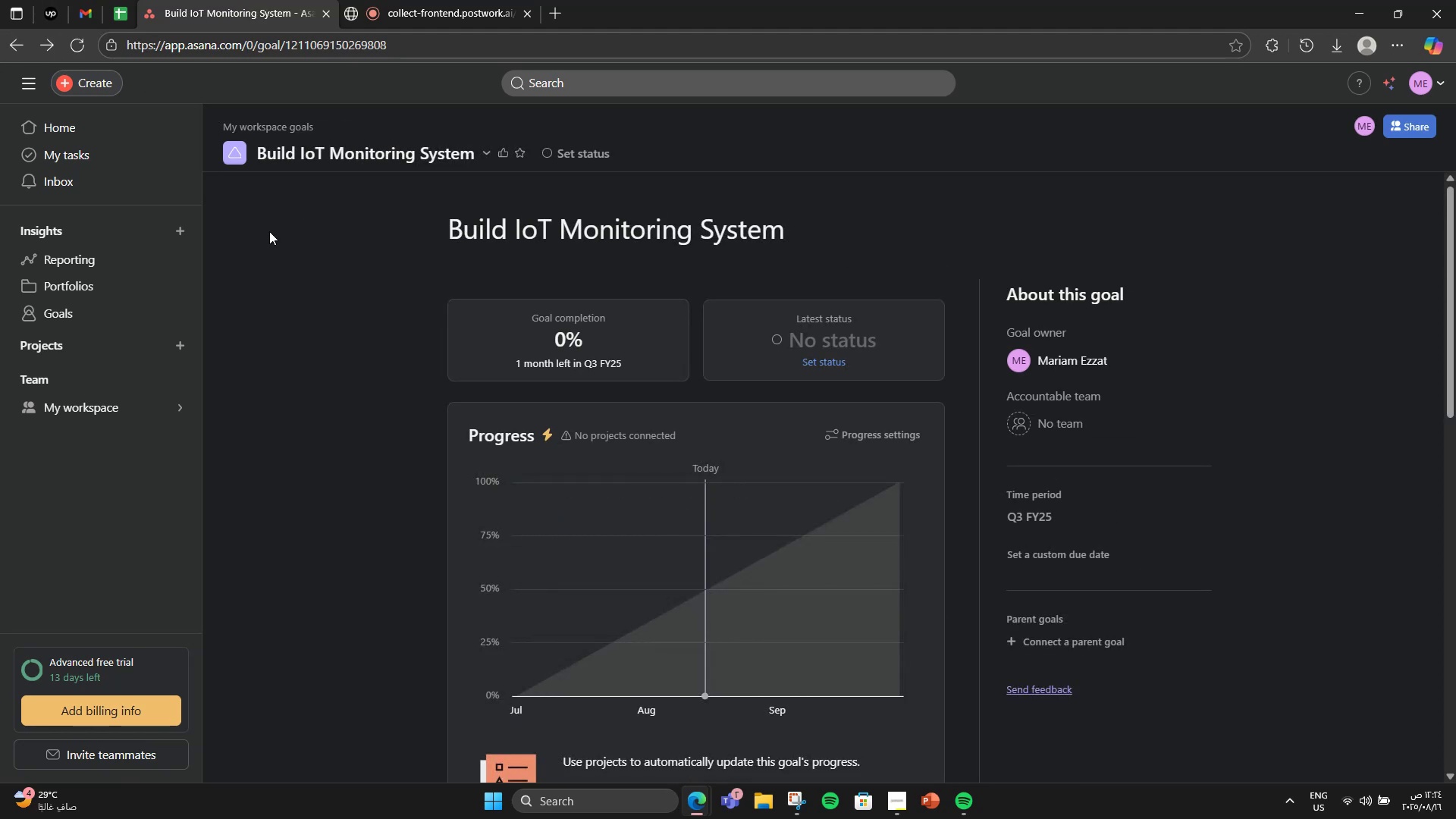 
scroll: coordinate [269, 231], scroll_direction: down, amount: 2.0
 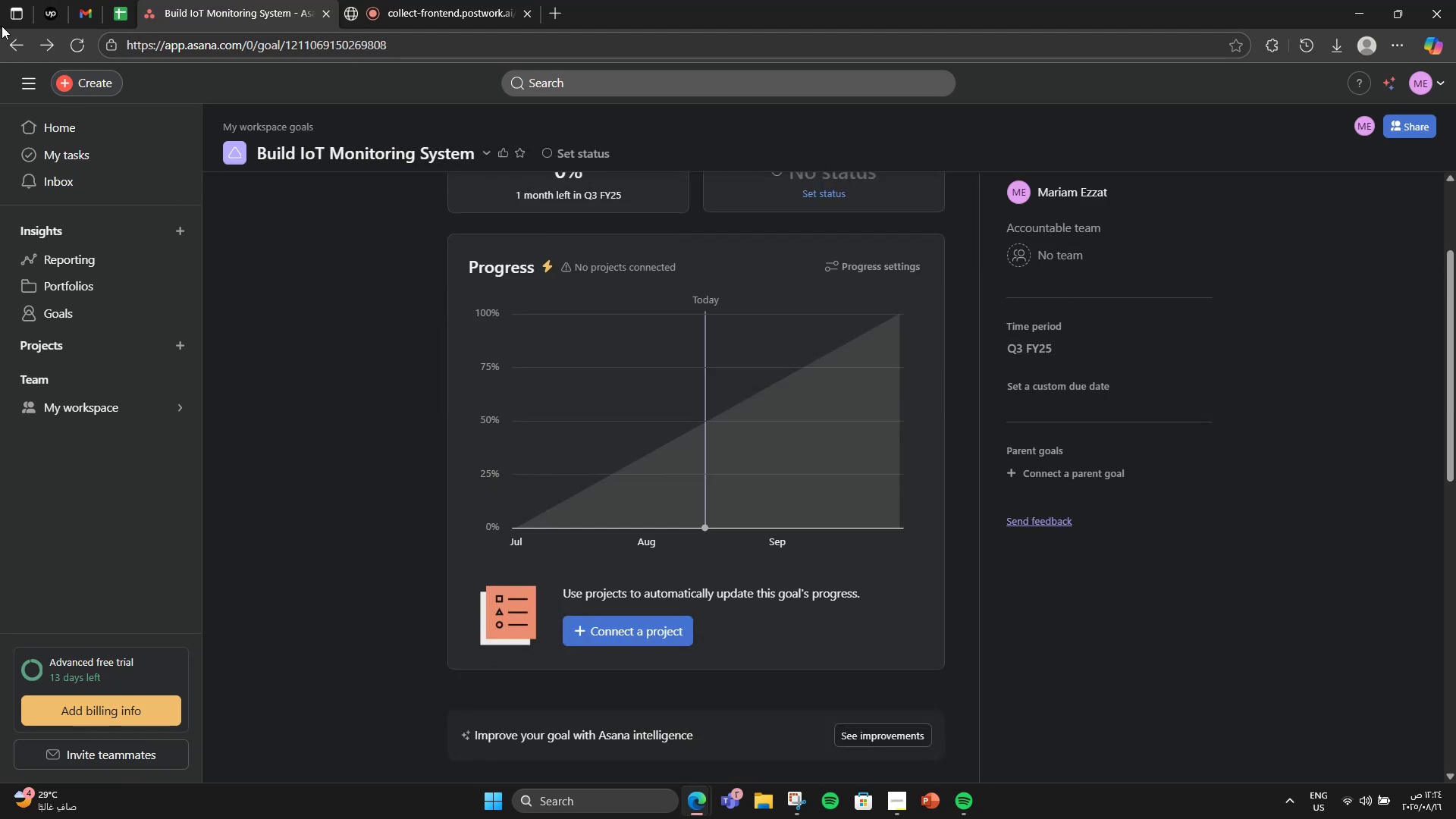 
left_click([7, 32])
 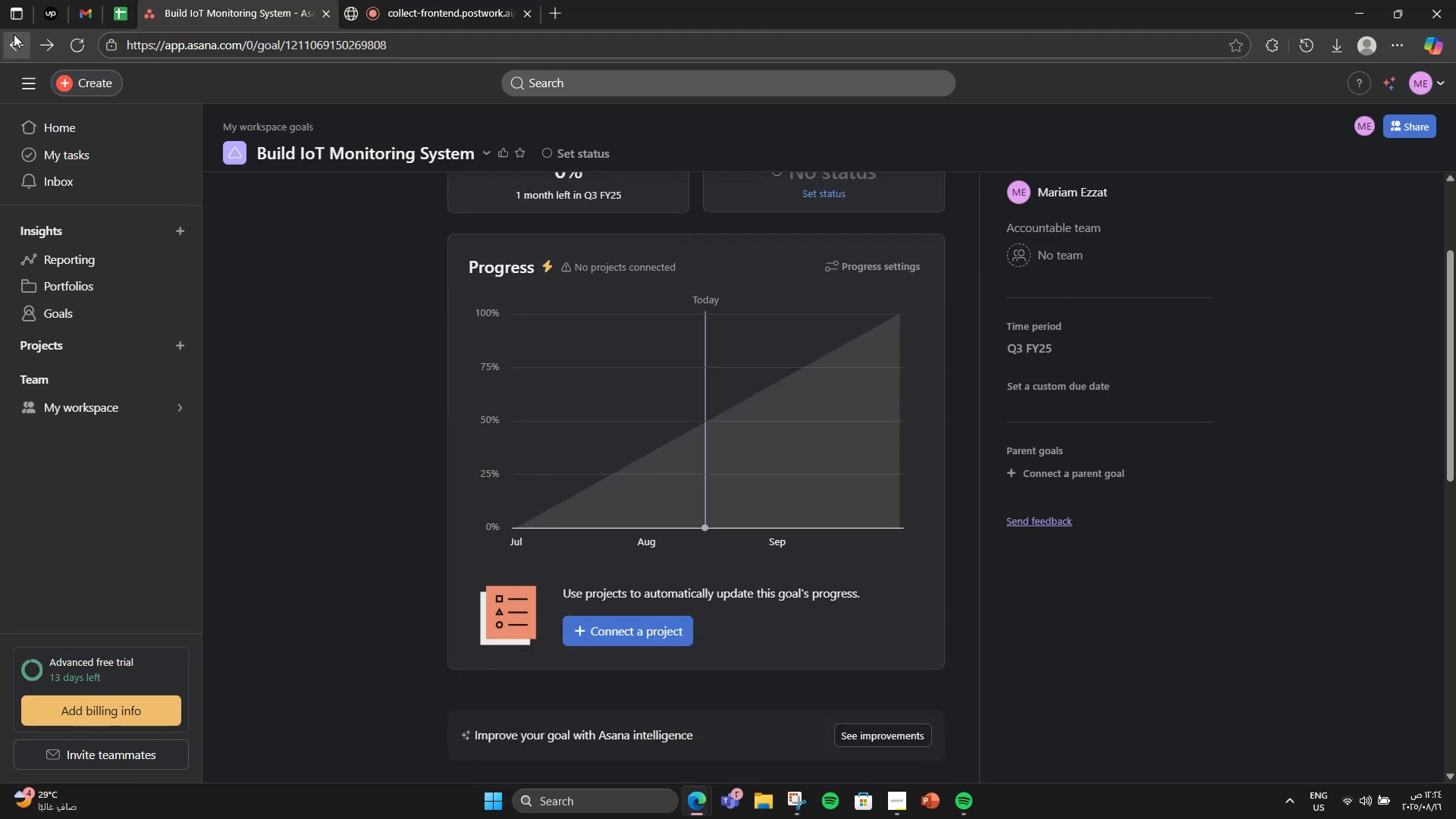 
double_click([14, 34])
 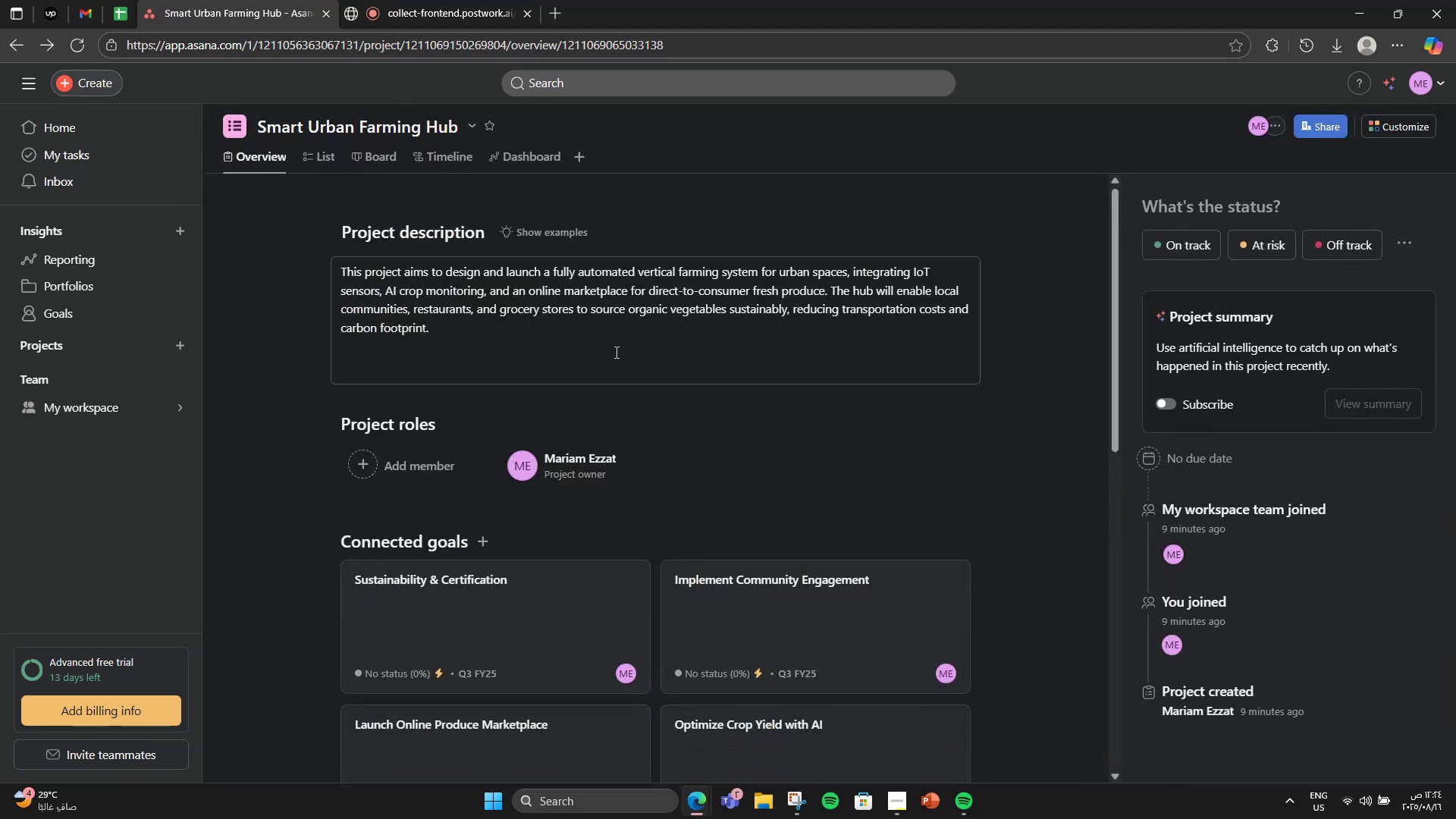 
scroll: coordinate [615, 352], scroll_direction: down, amount: 1.0
 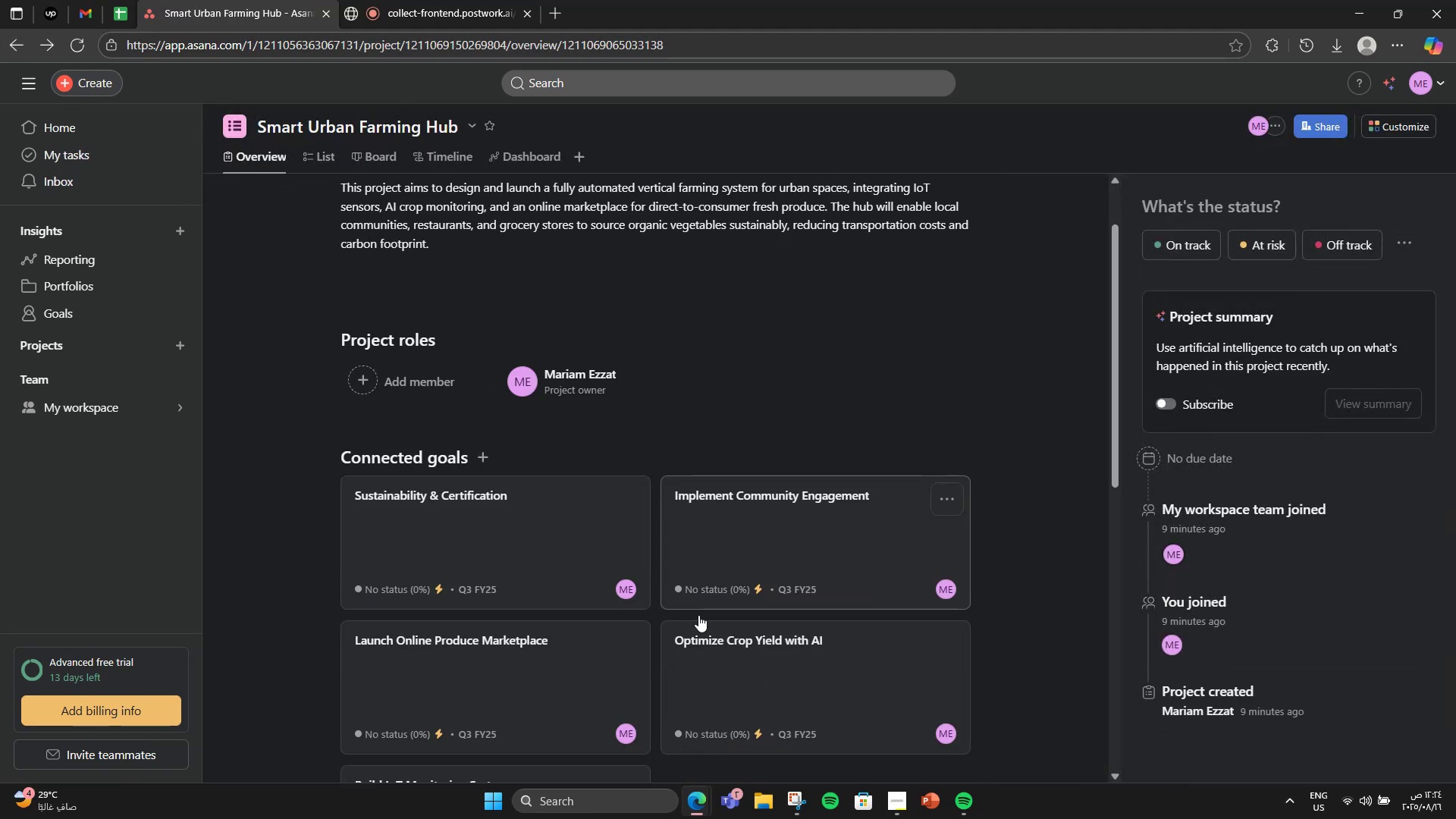 
left_click([730, 667])
 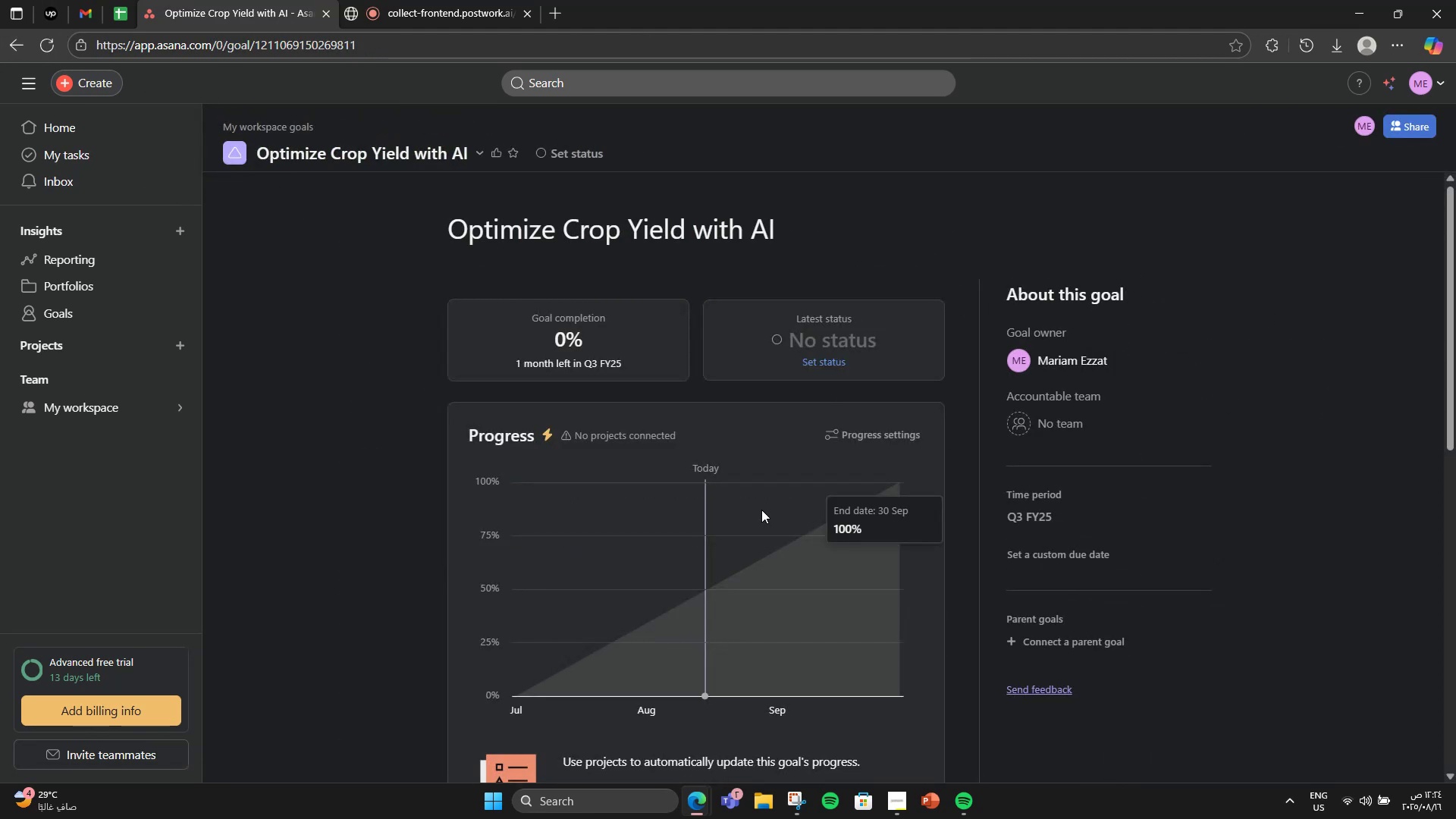 
scroll: coordinate [733, 582], scroll_direction: down, amount: 3.0
 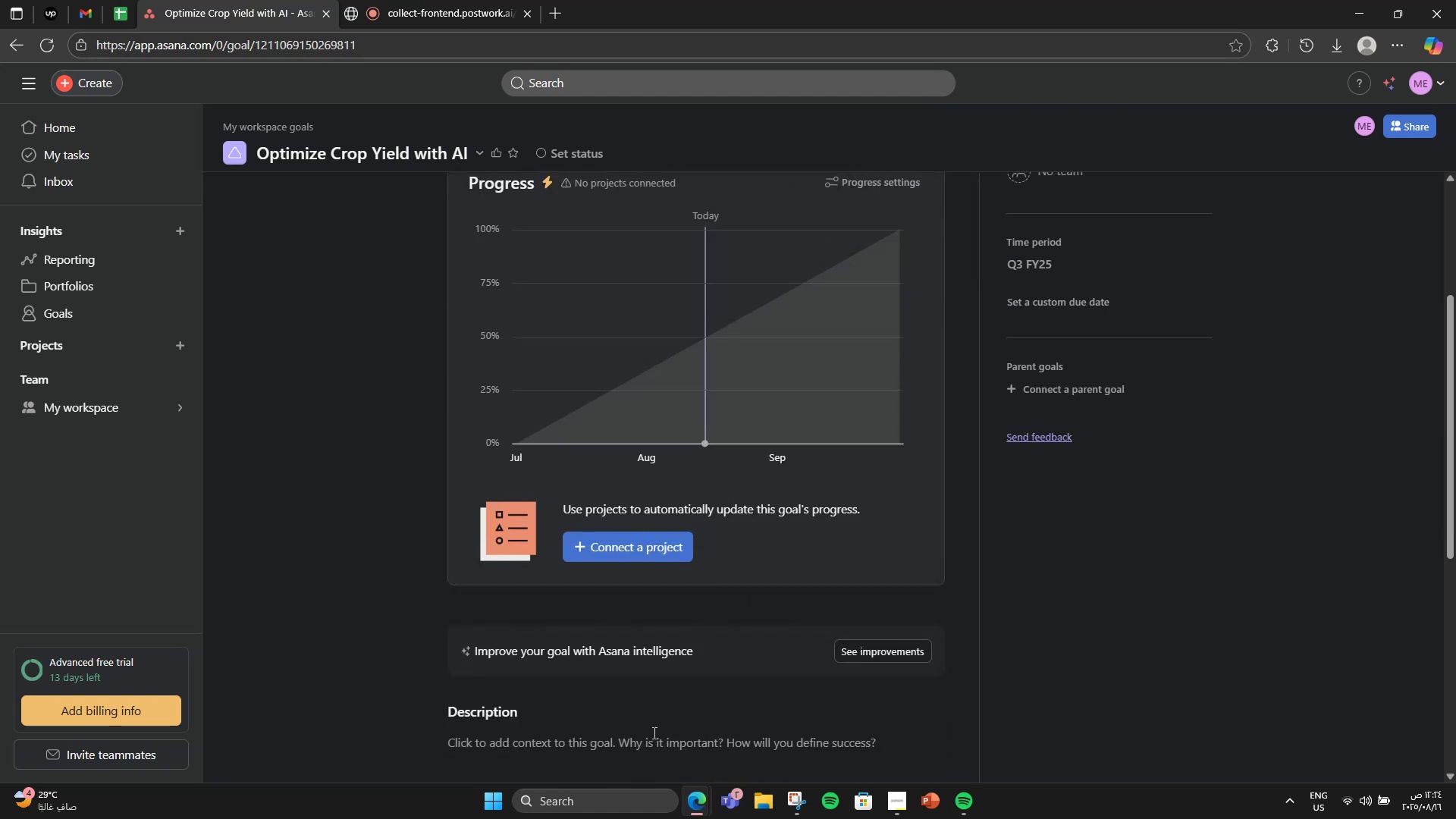 
left_click([620, 767])
 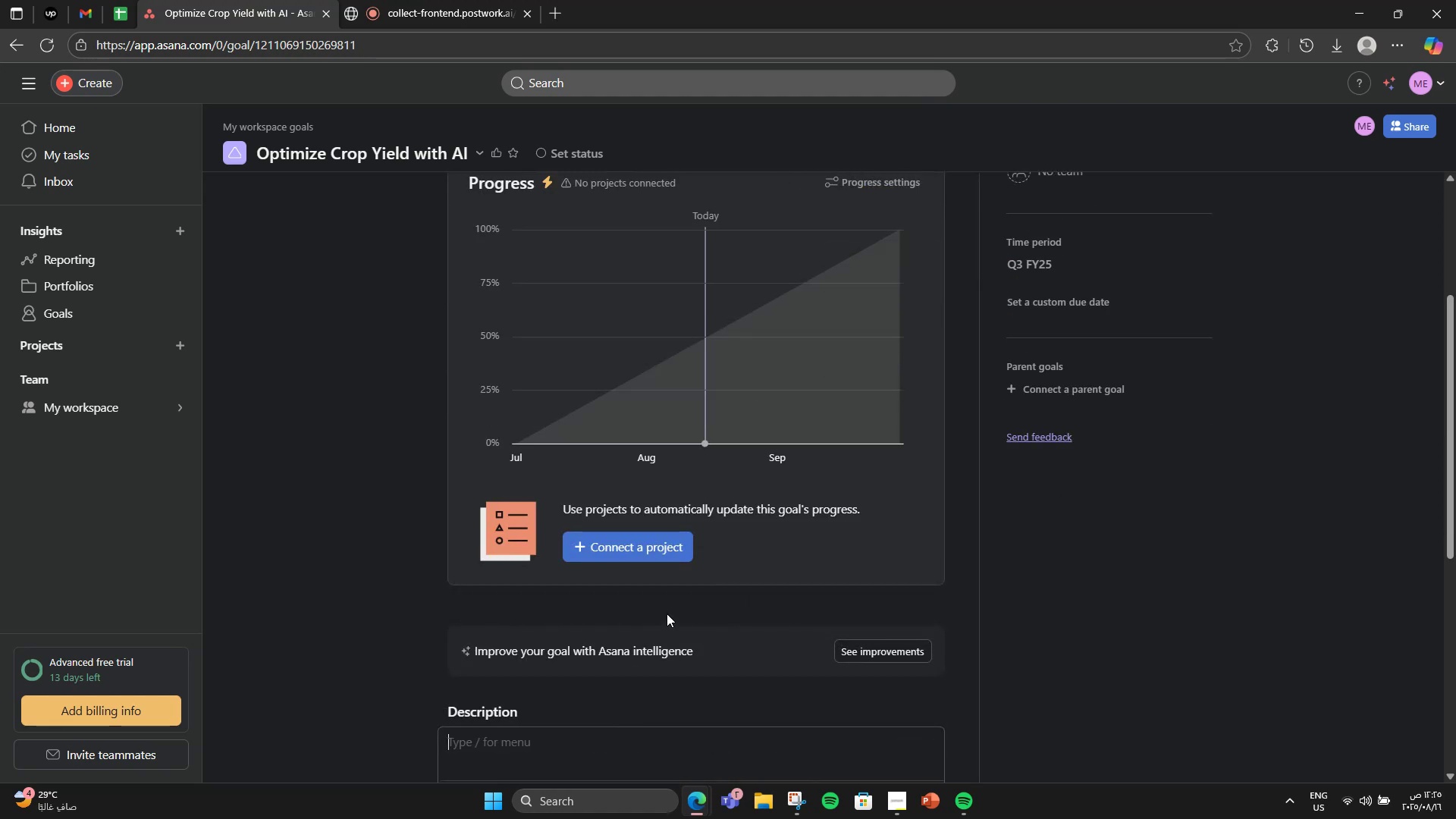 
type(Use AI A)
key(Backspace)
type(to analyze growth dats)
key(Backspace)
type(a and suggest improvements.)
 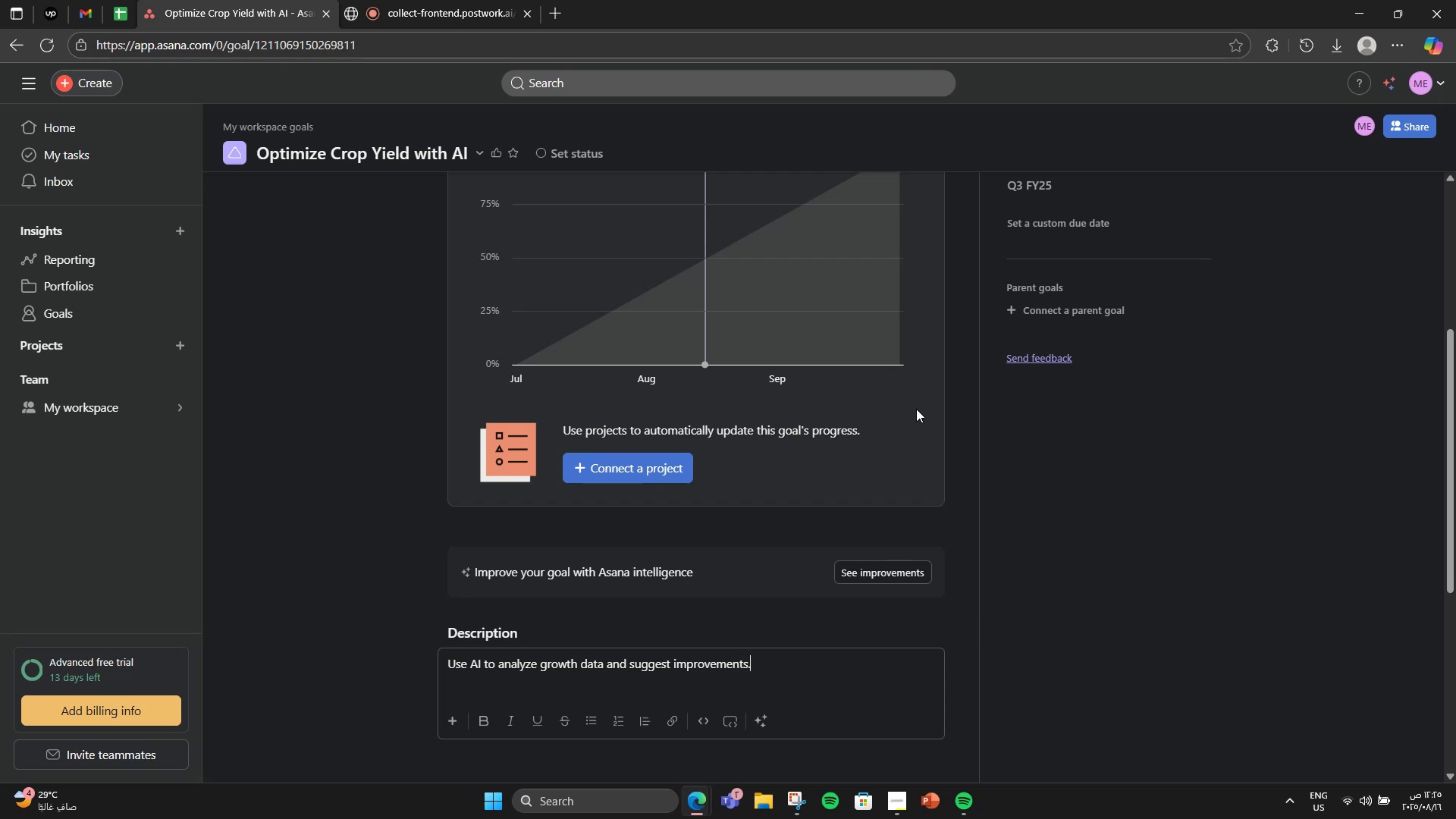 
scroll: coordinate [593, 629], scroll_direction: down, amount: 3.0
 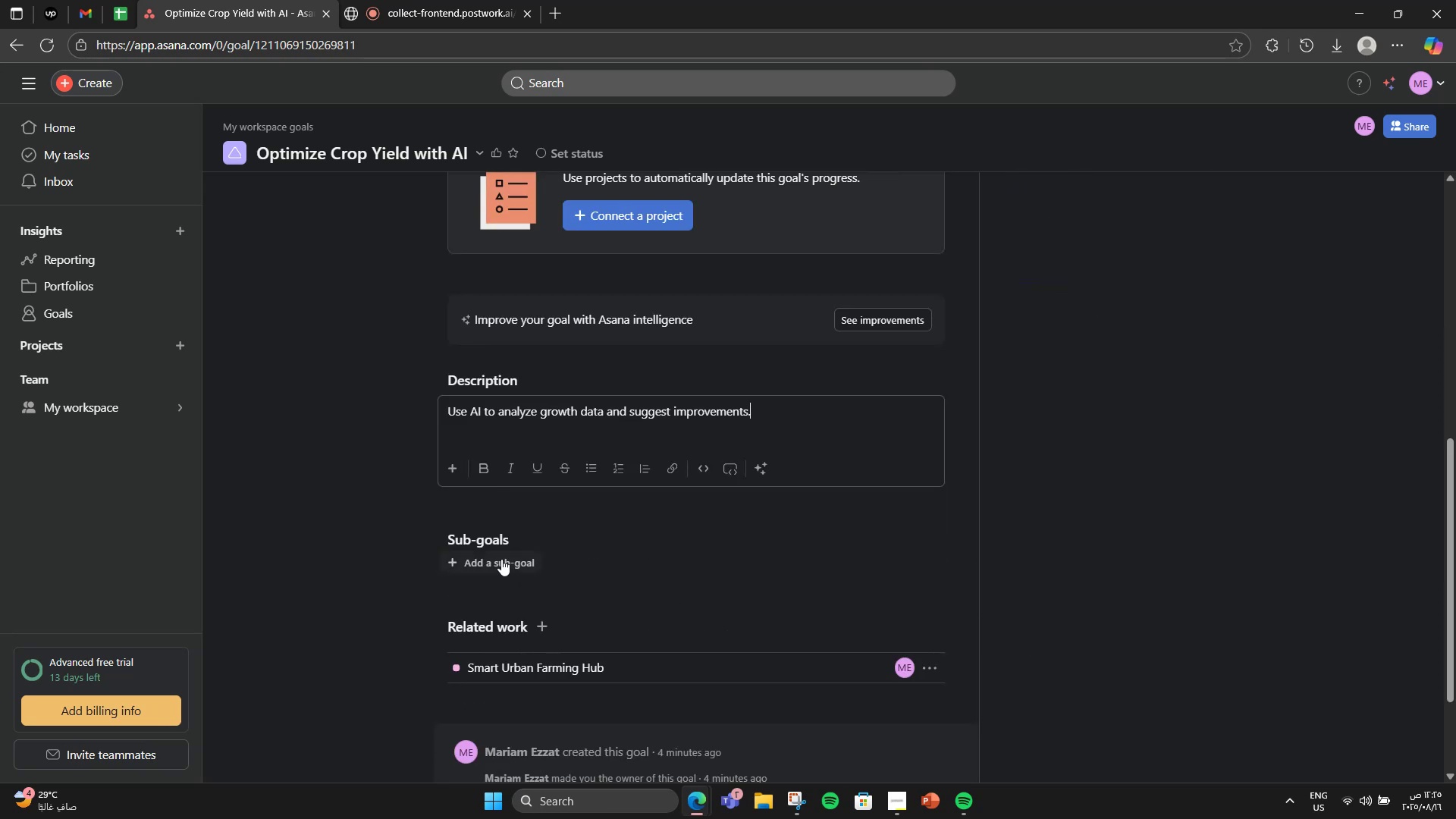 
left_click([501, 559])
 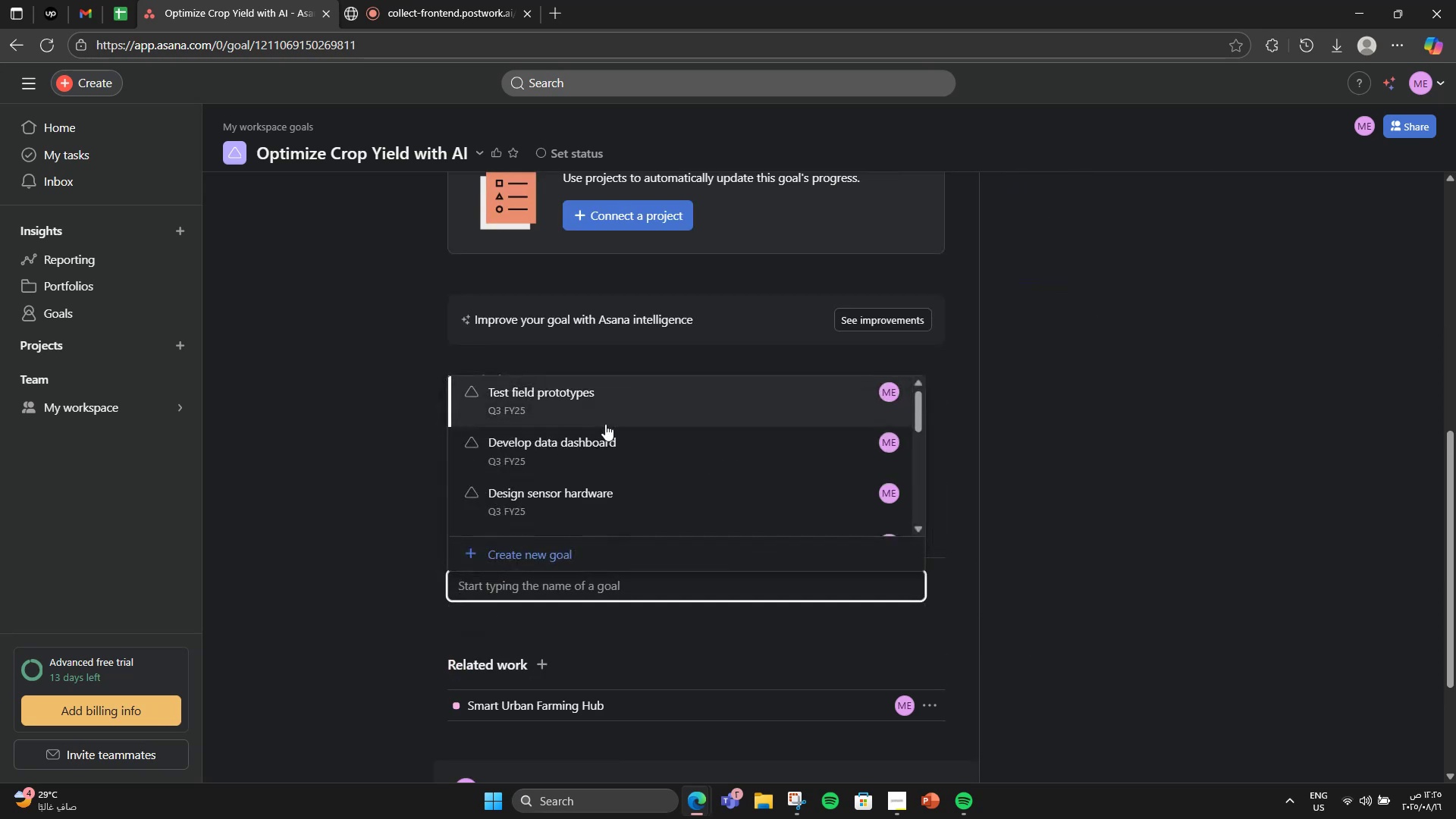 
mouse_move([582, 547])
 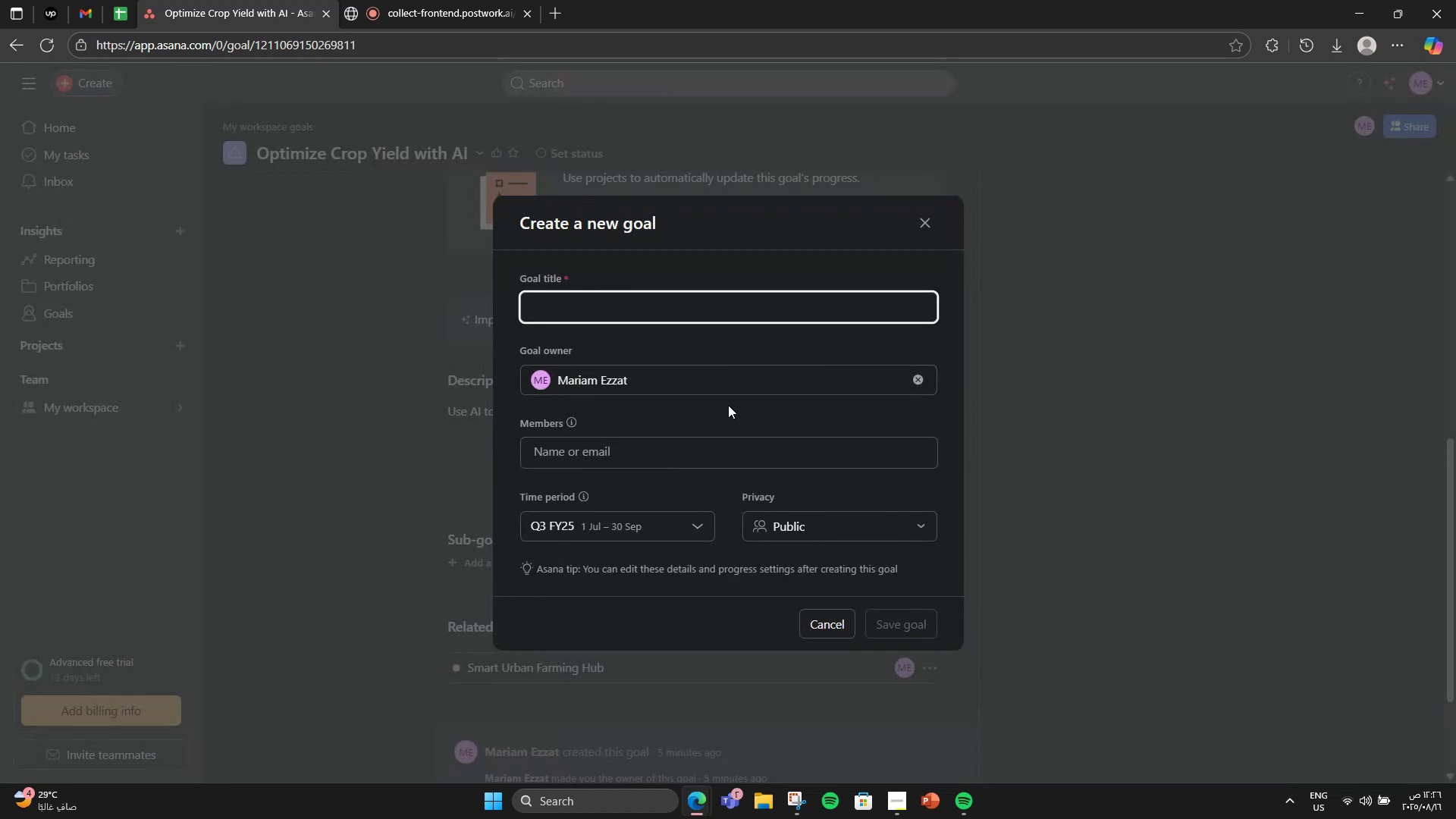 
type(Collect basek)
key(Backspace)
type(line growth data)
 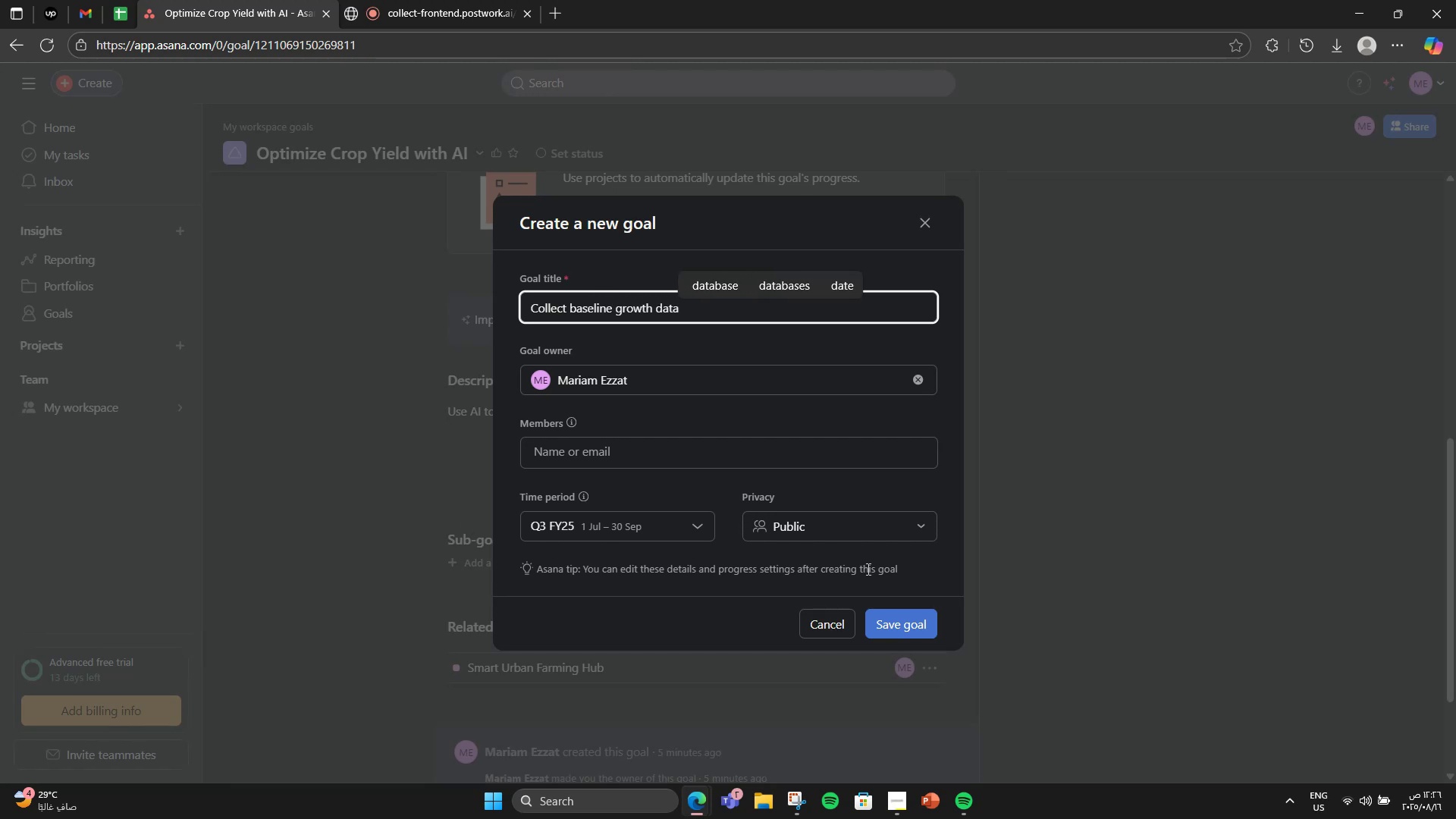 
left_click([880, 615])
 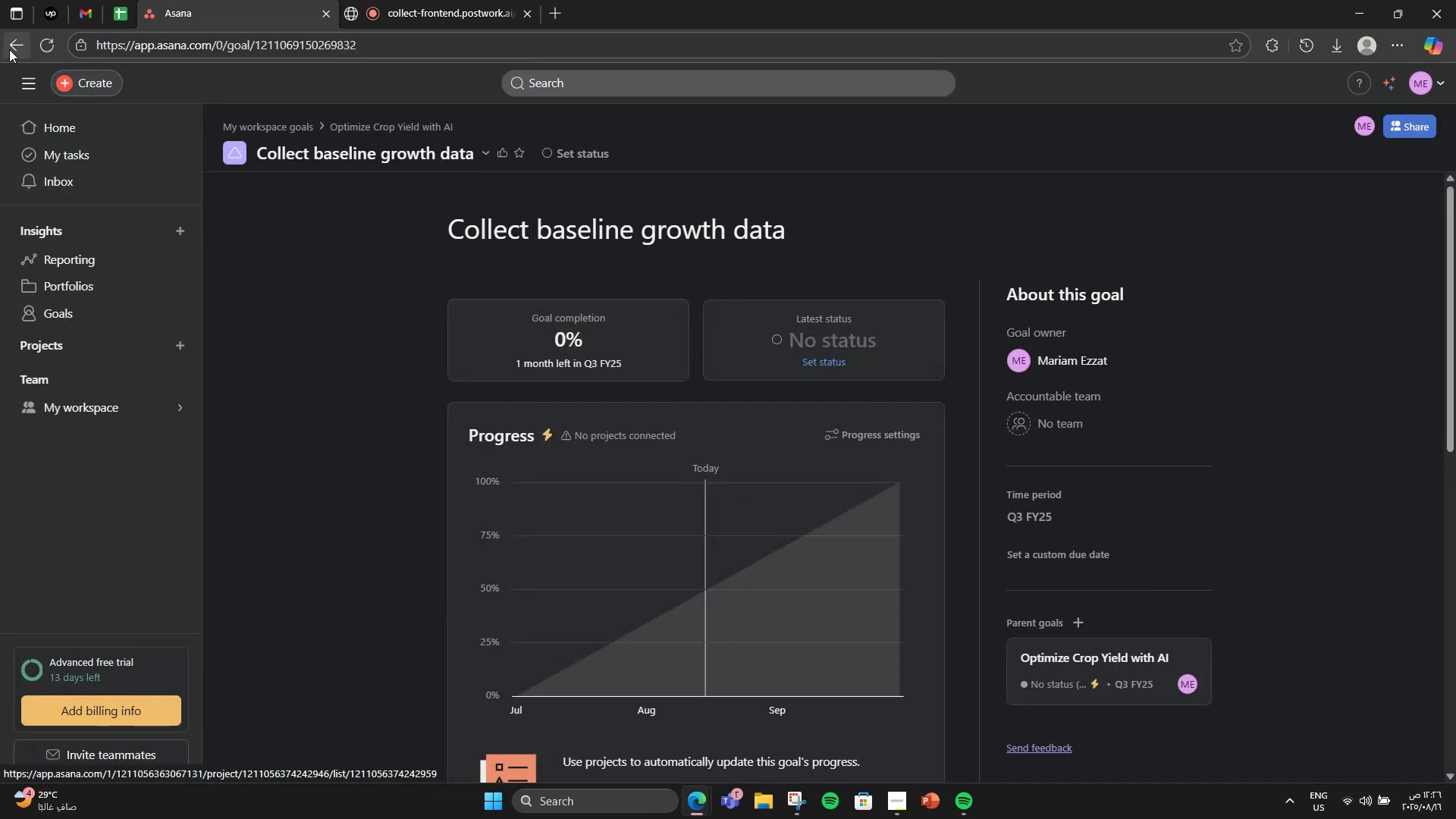 
left_click([9, 49])
 